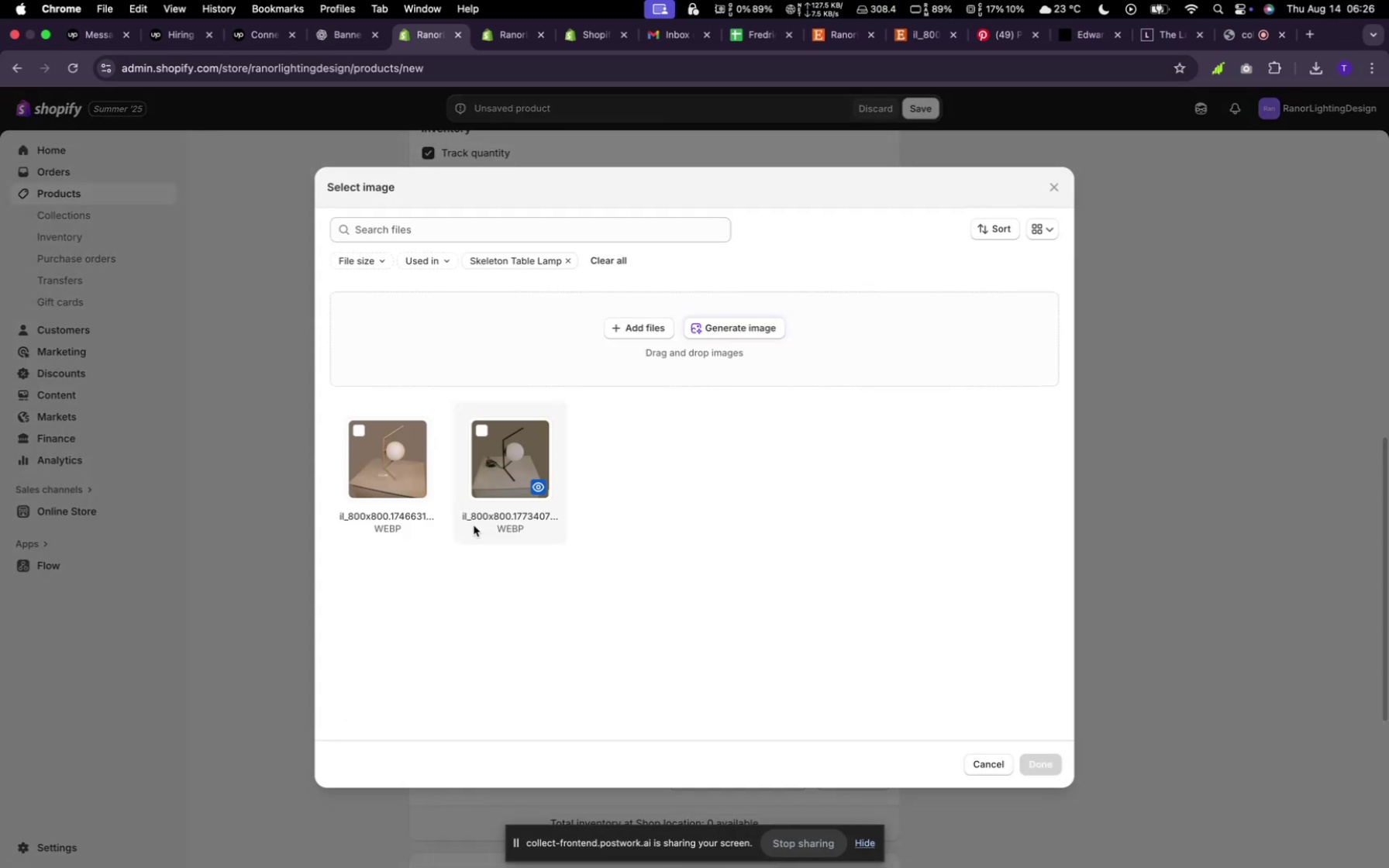 
left_click([401, 469])
 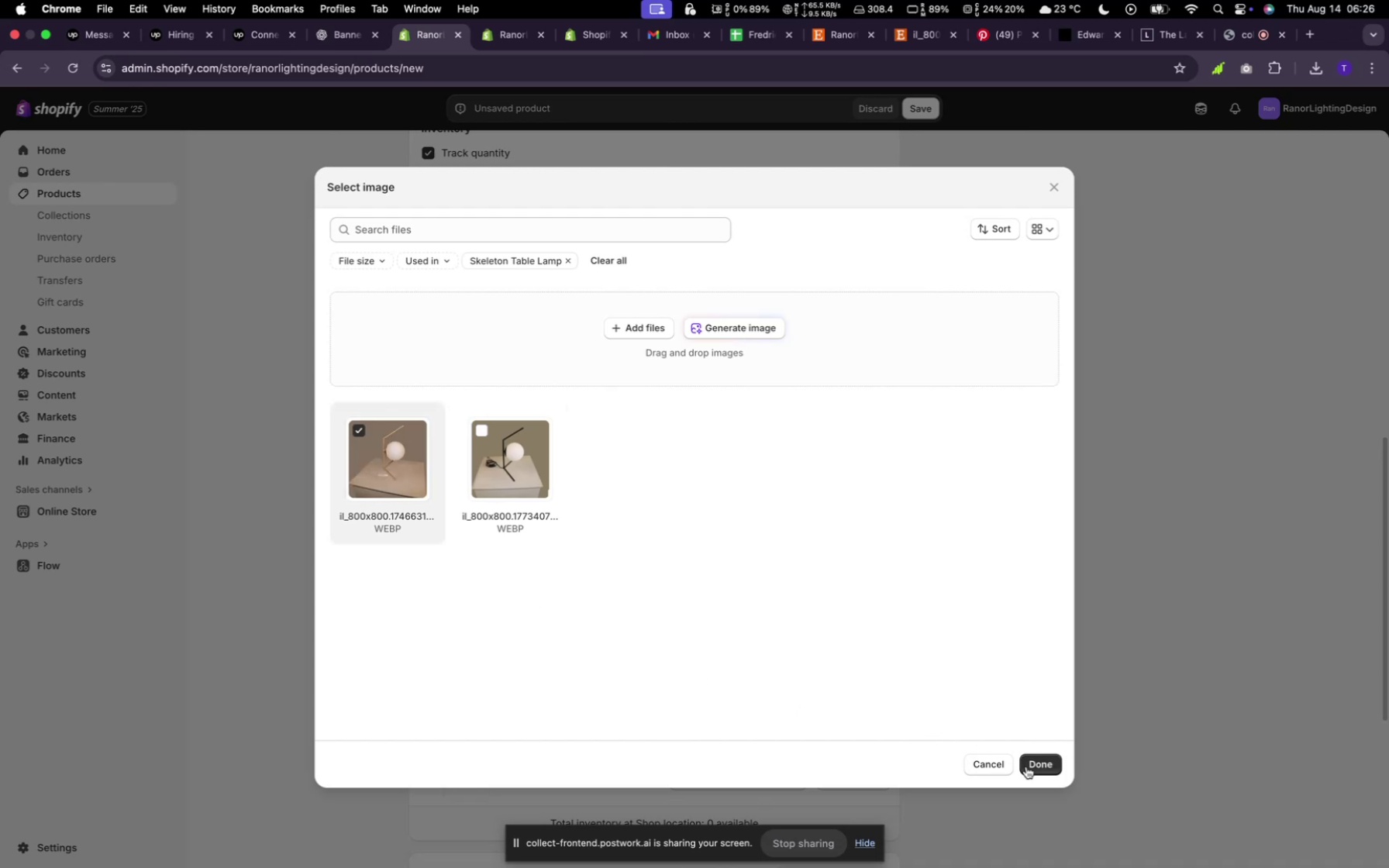 
left_click([1025, 766])
 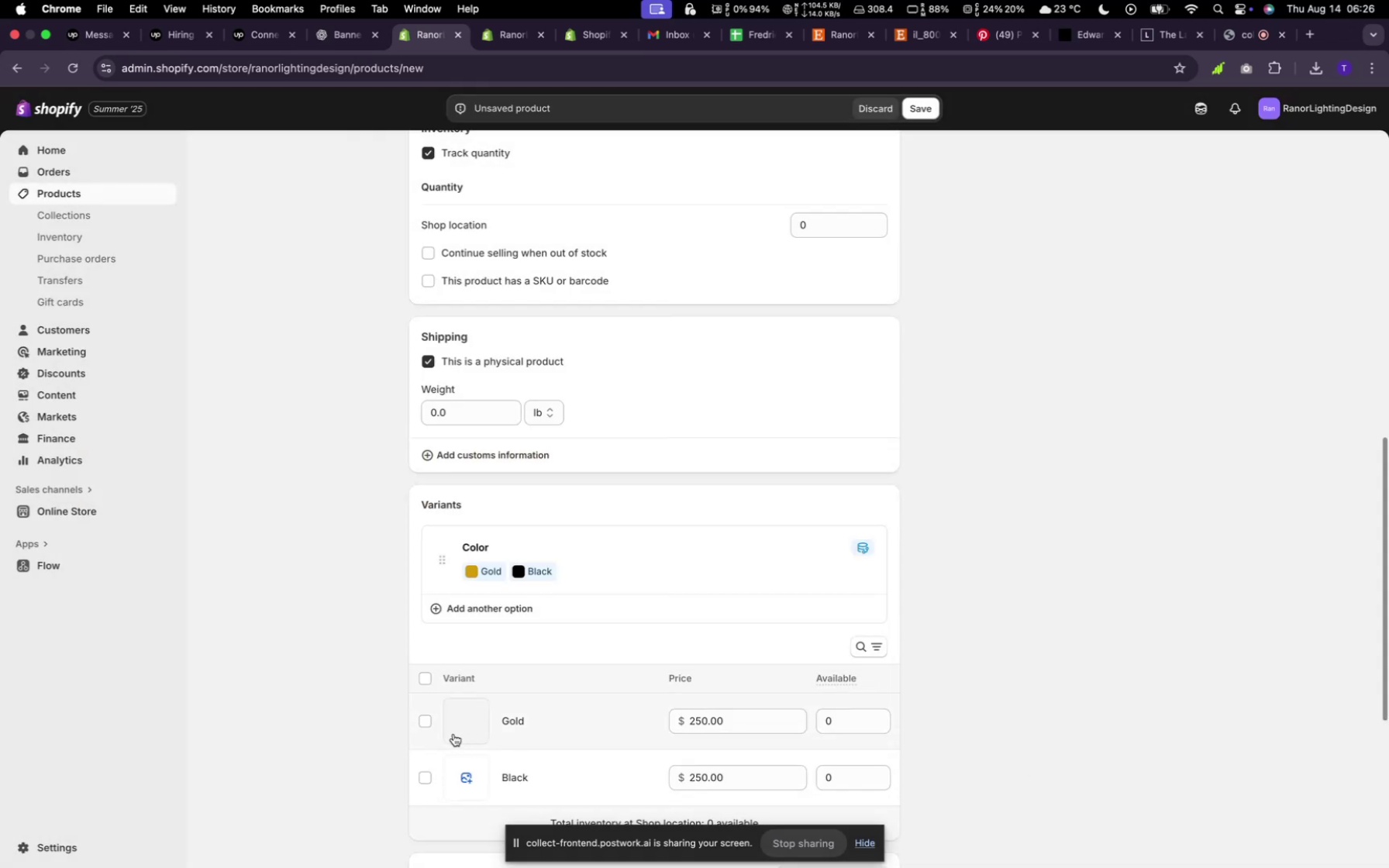 
left_click([464, 779])
 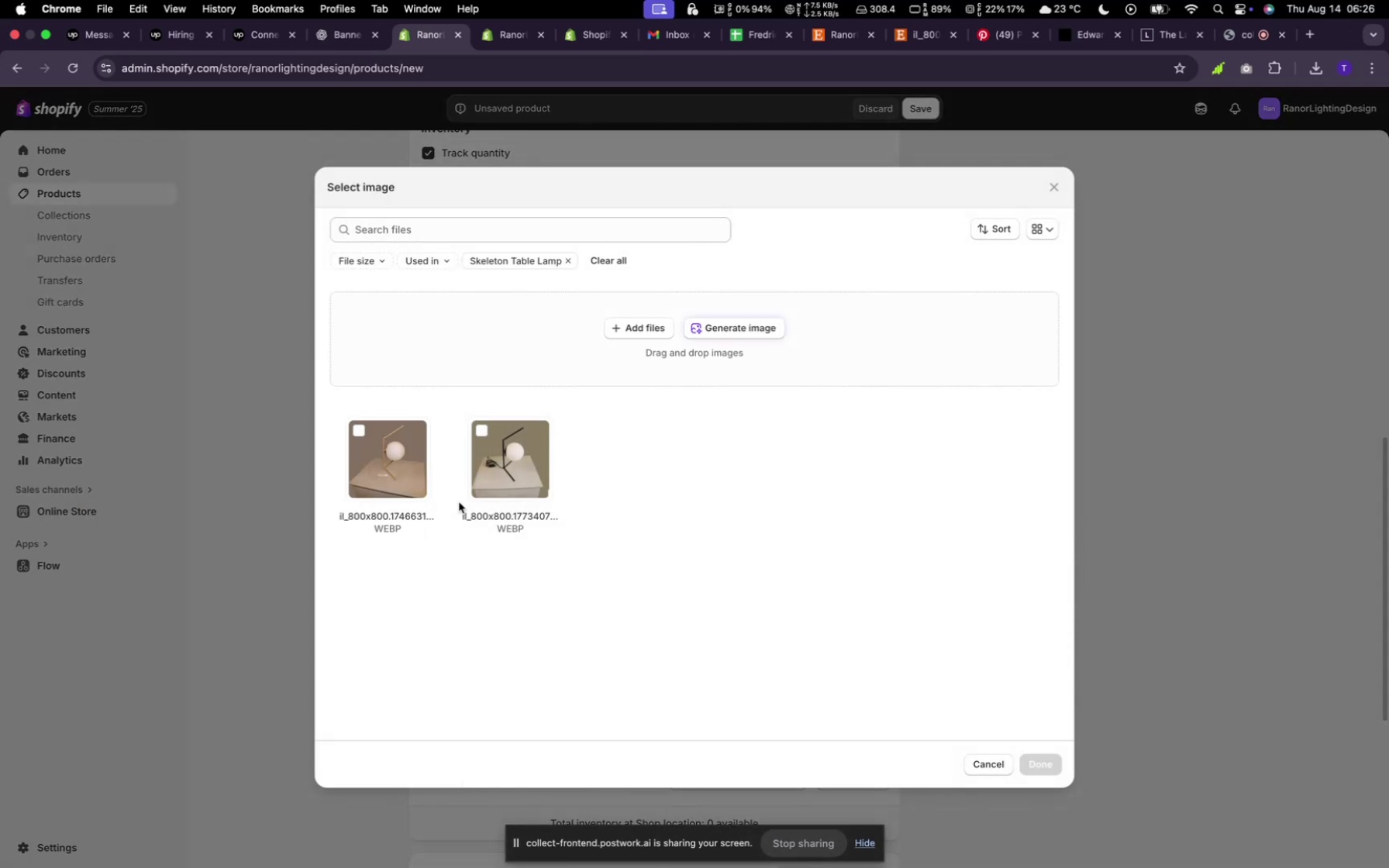 
left_click([482, 482])
 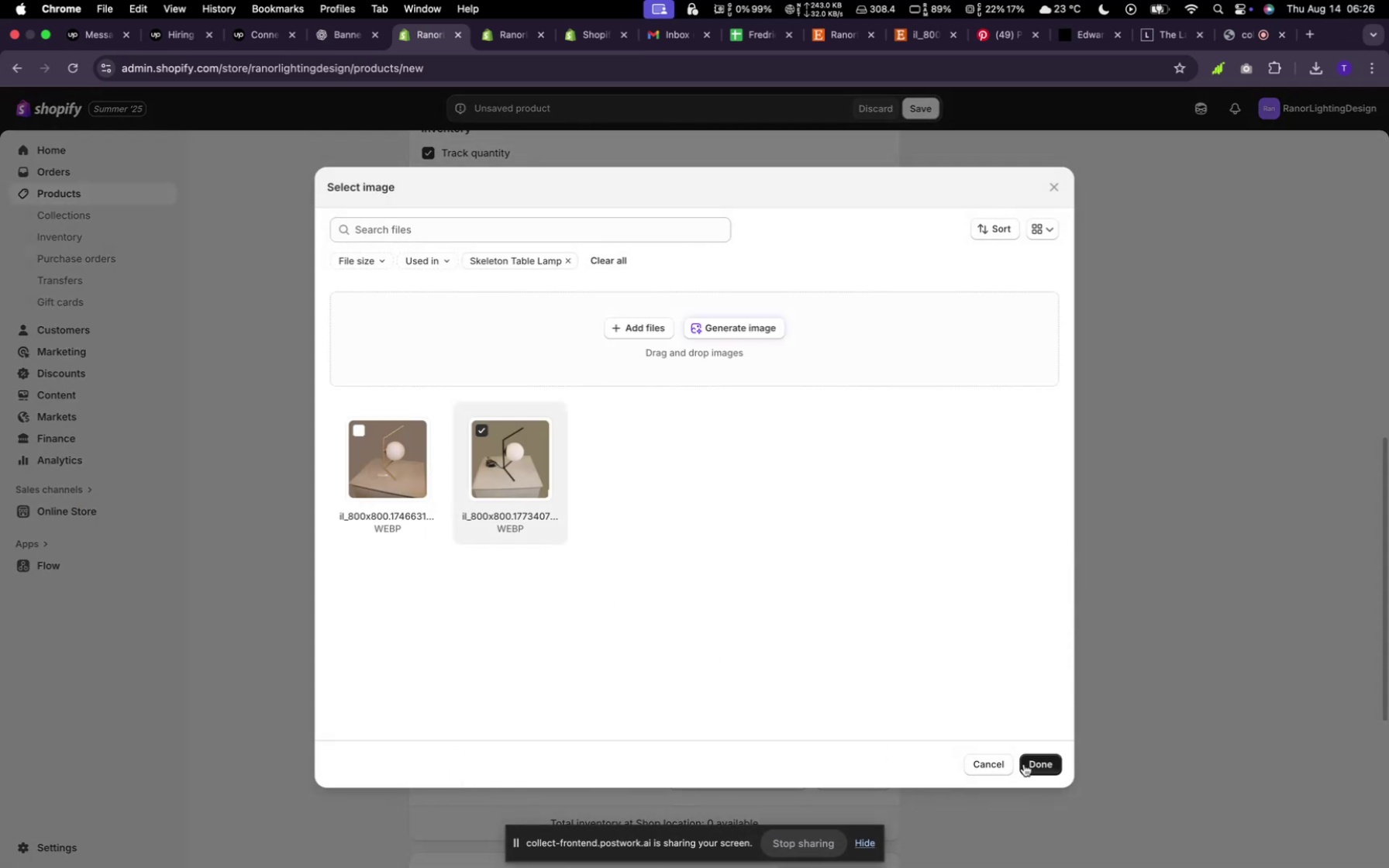 
left_click([1029, 765])
 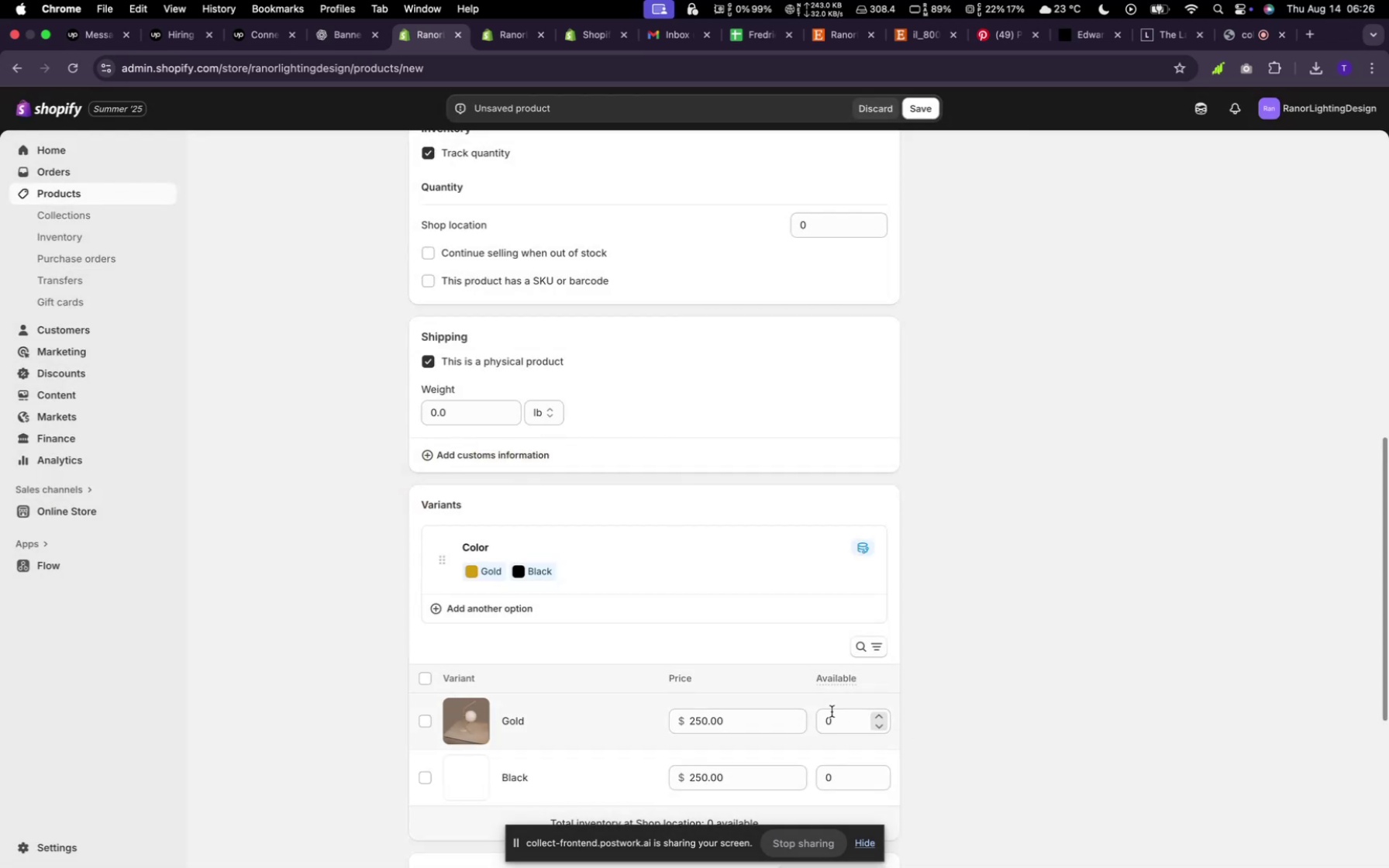 
scroll: coordinate [788, 707], scroll_direction: down, amount: 5.0
 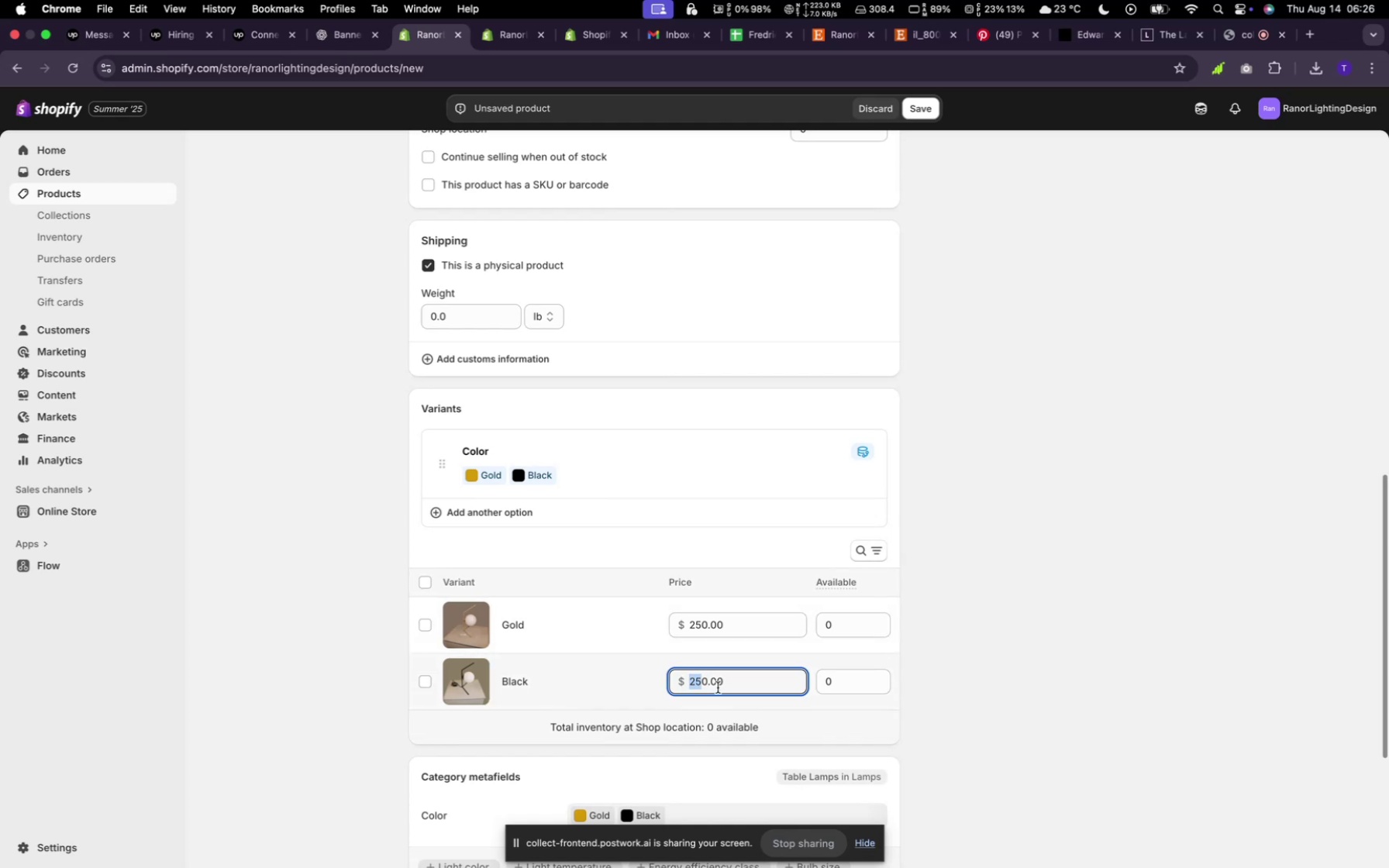 
left_click([700, 680])
 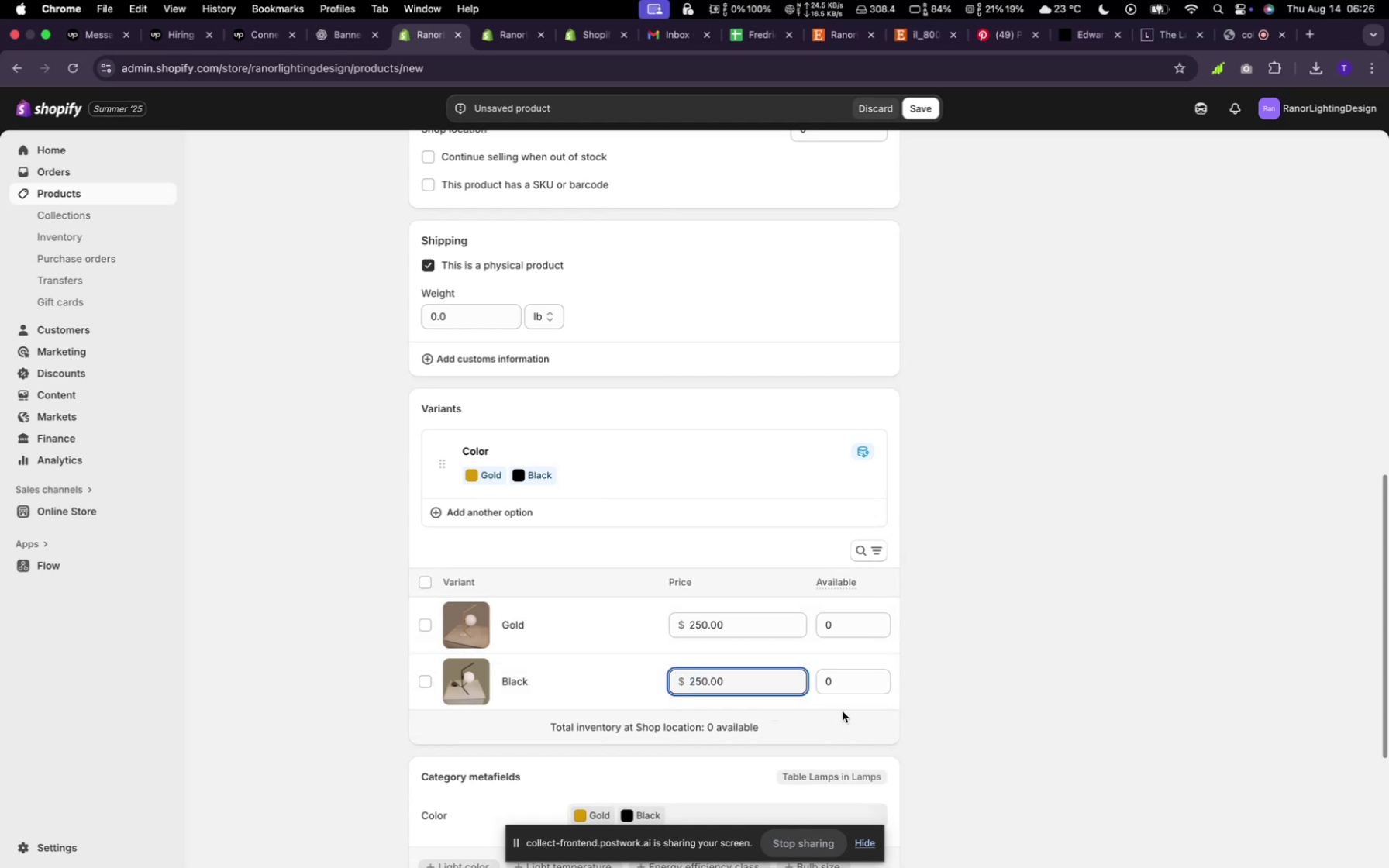 
key(Backspace)
 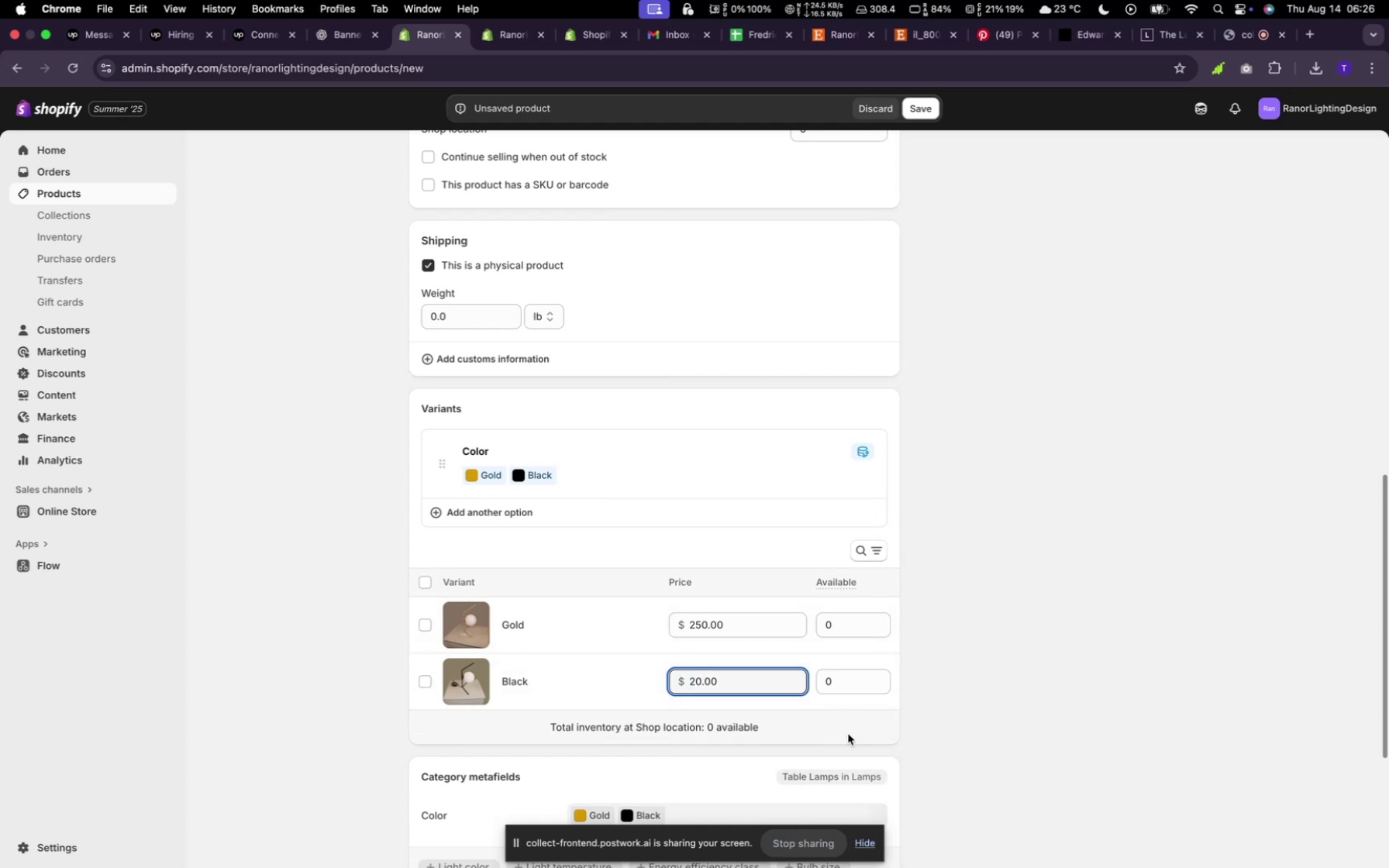 
key(4)
 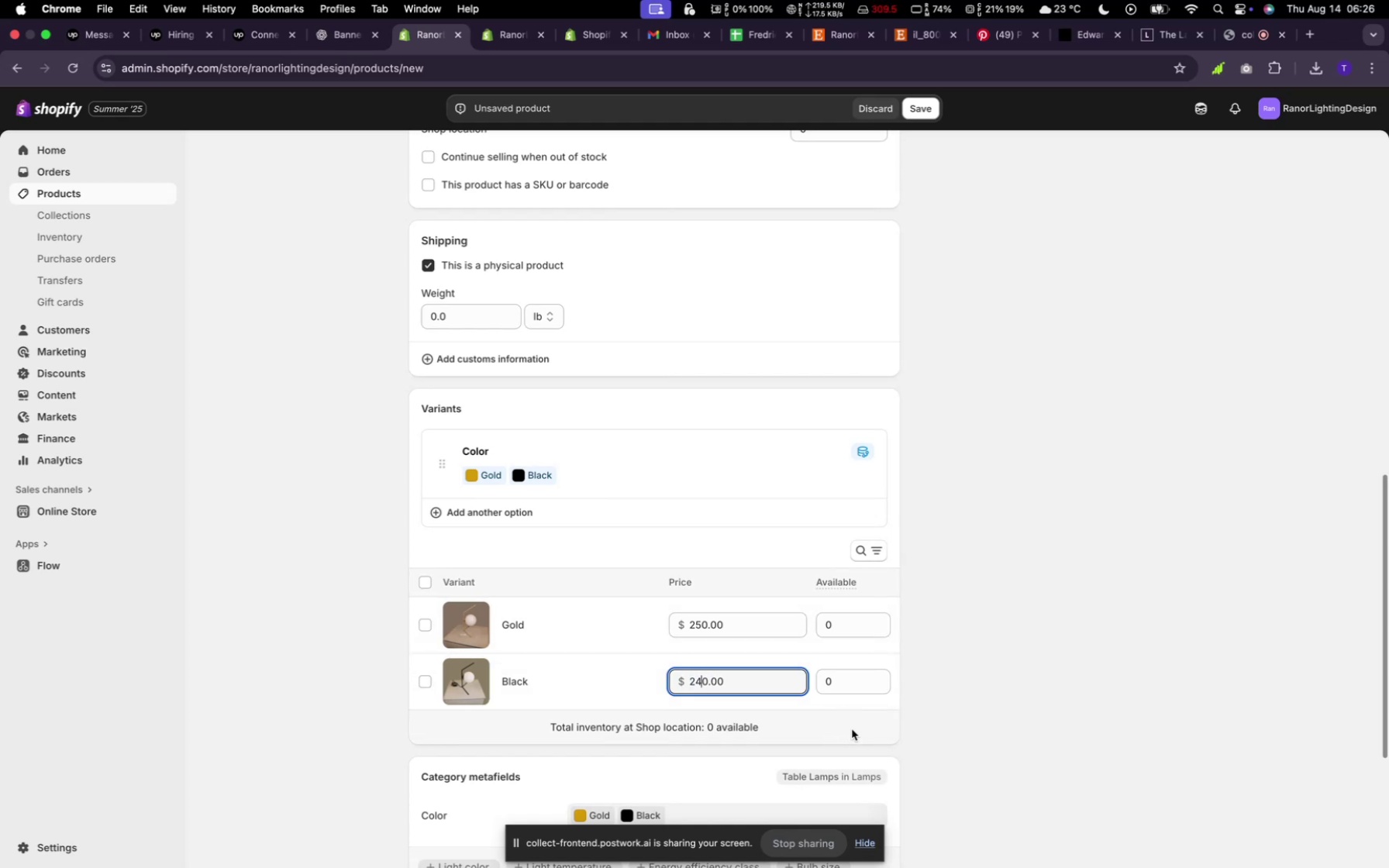 
scroll: coordinate [854, 733], scroll_direction: down, amount: 18.0
 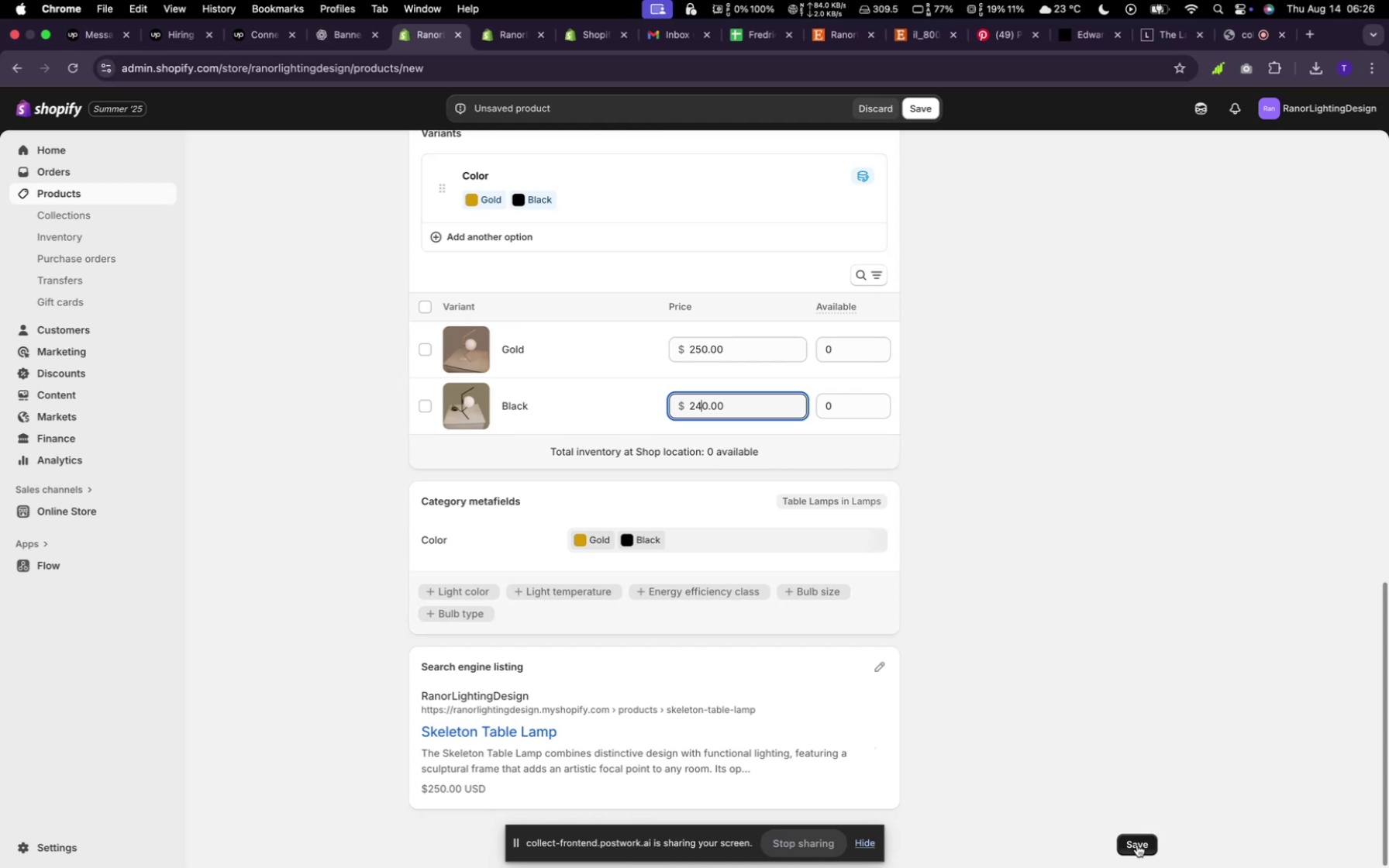 
left_click([1141, 844])
 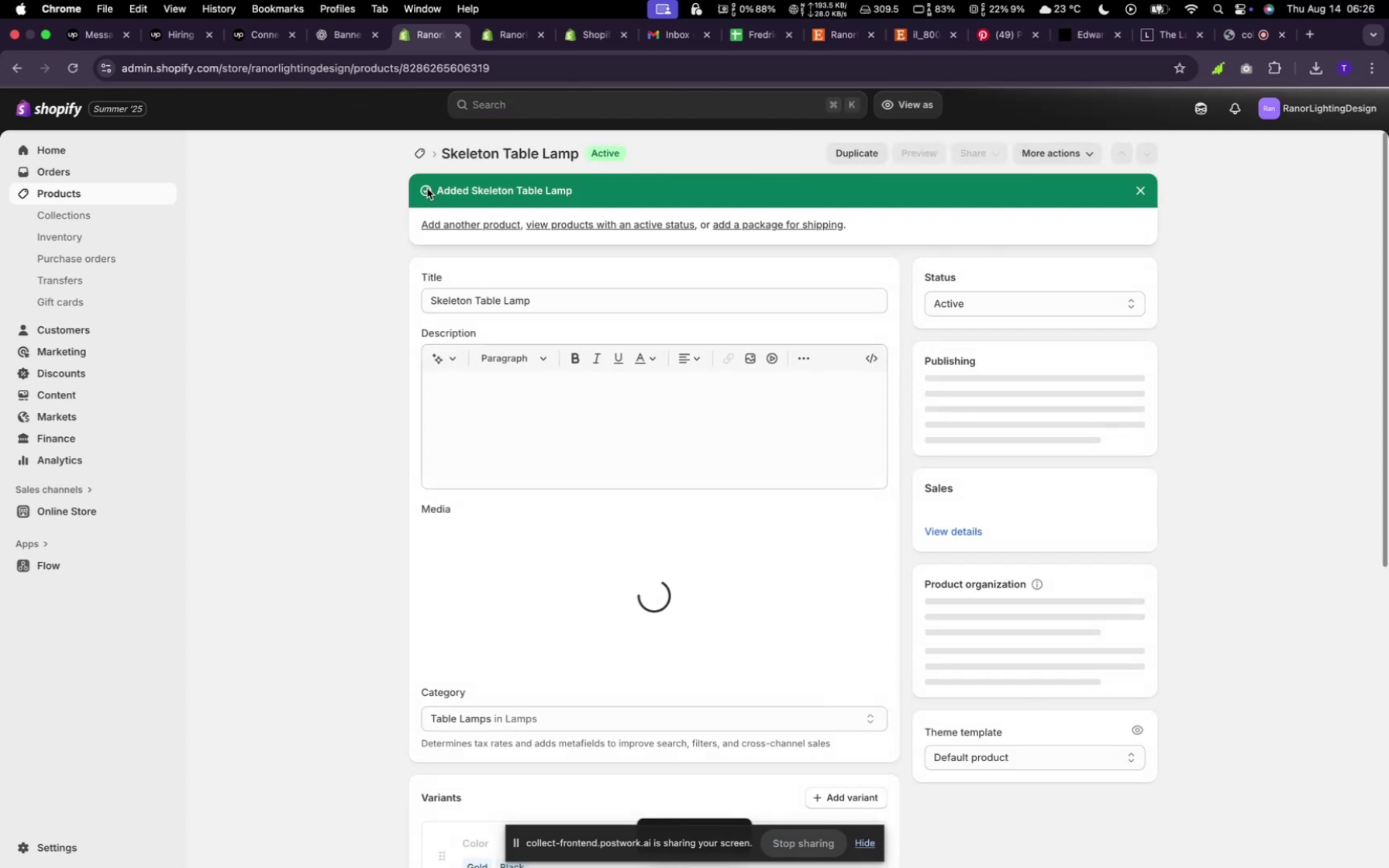 
wait(5.54)
 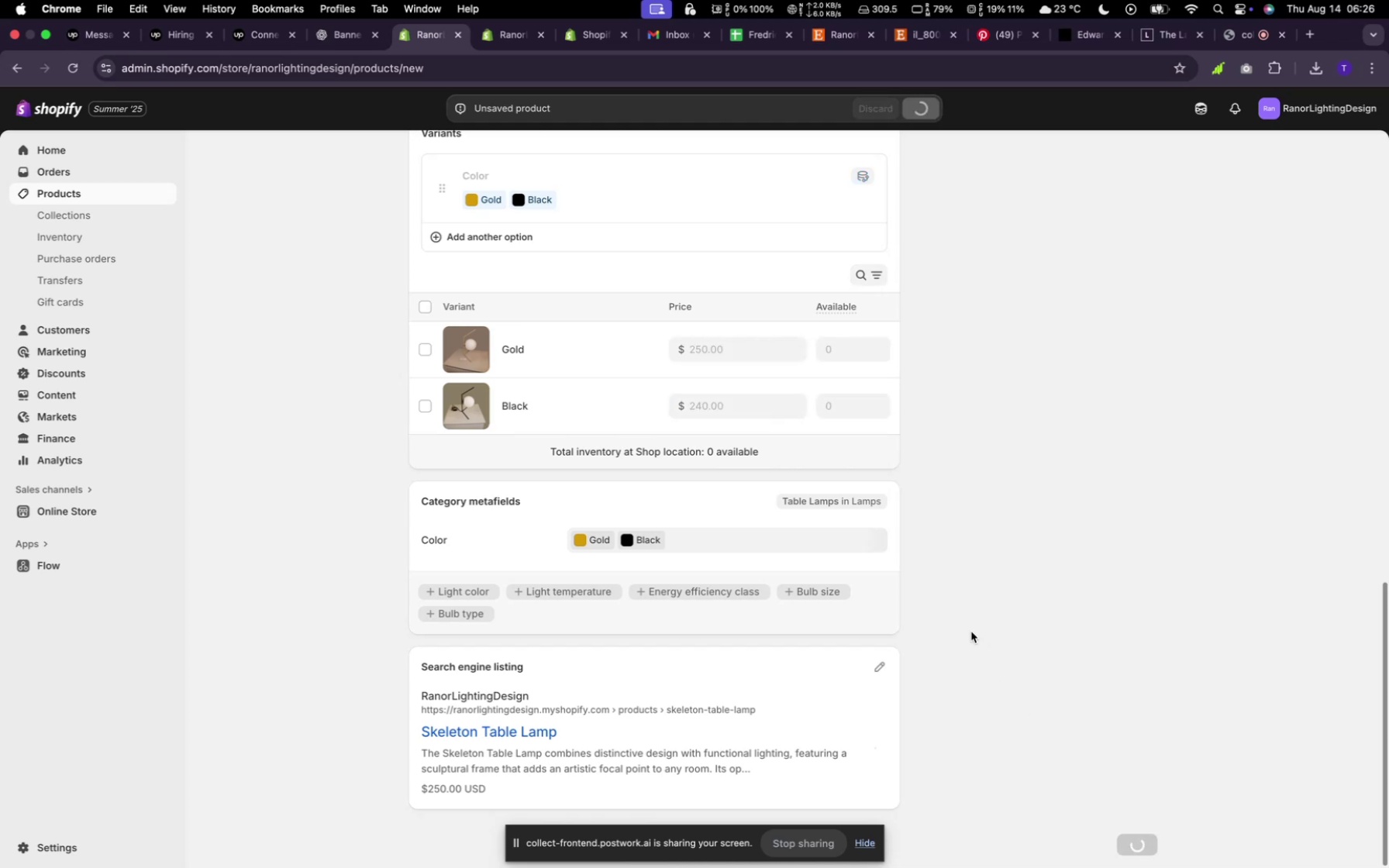 
left_click([424, 146])
 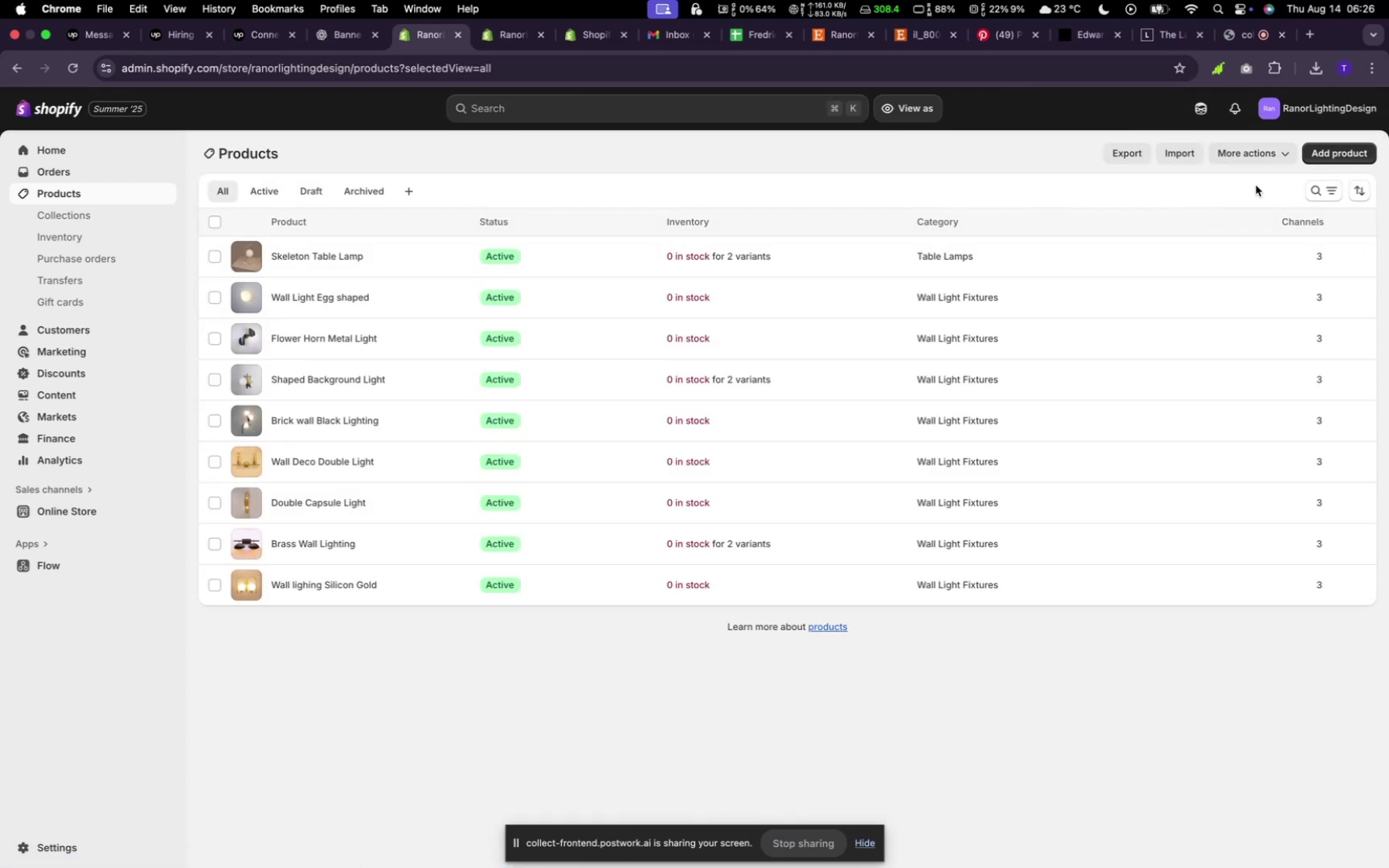 
left_click([1311, 156])
 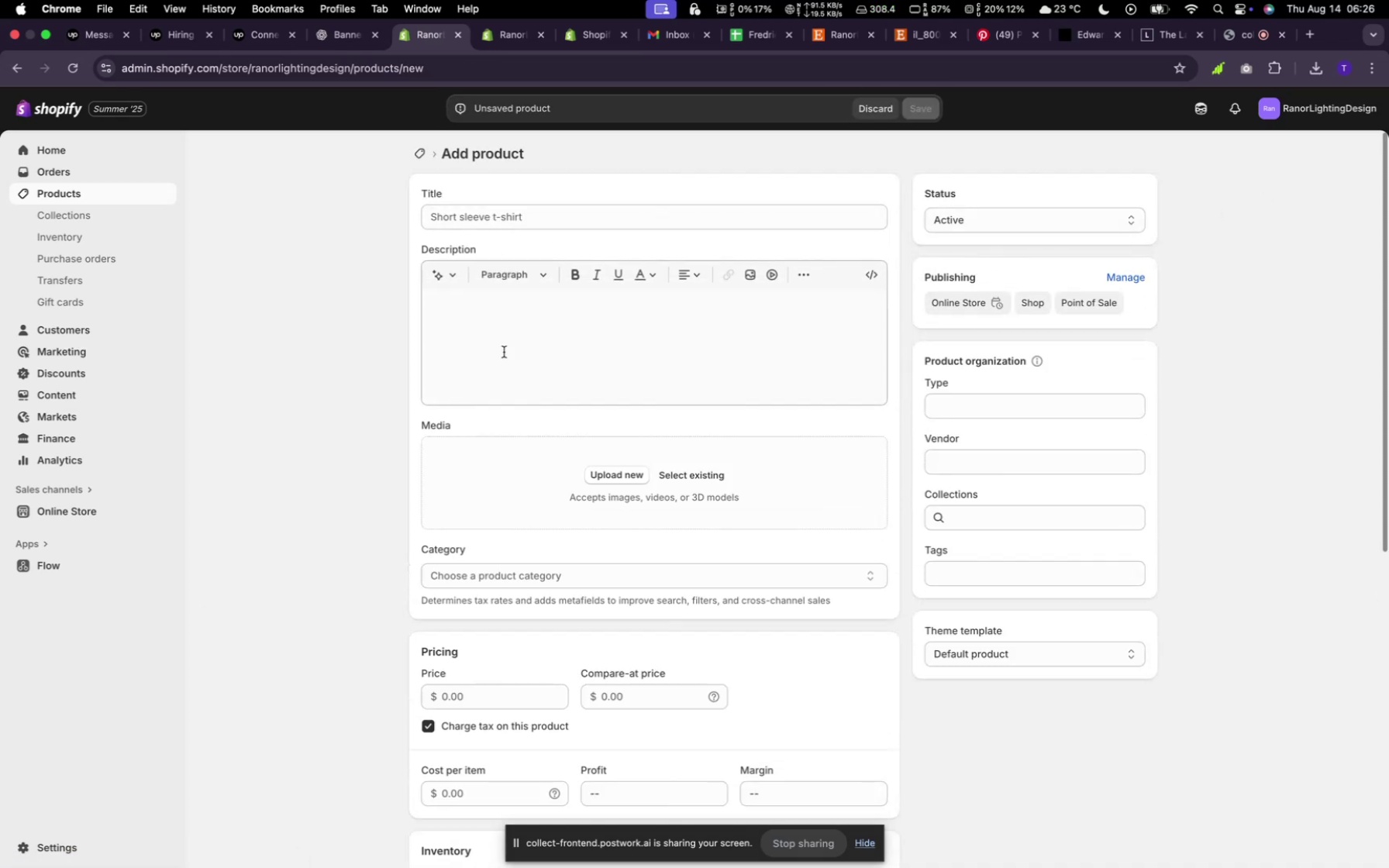 
left_click([698, 475])
 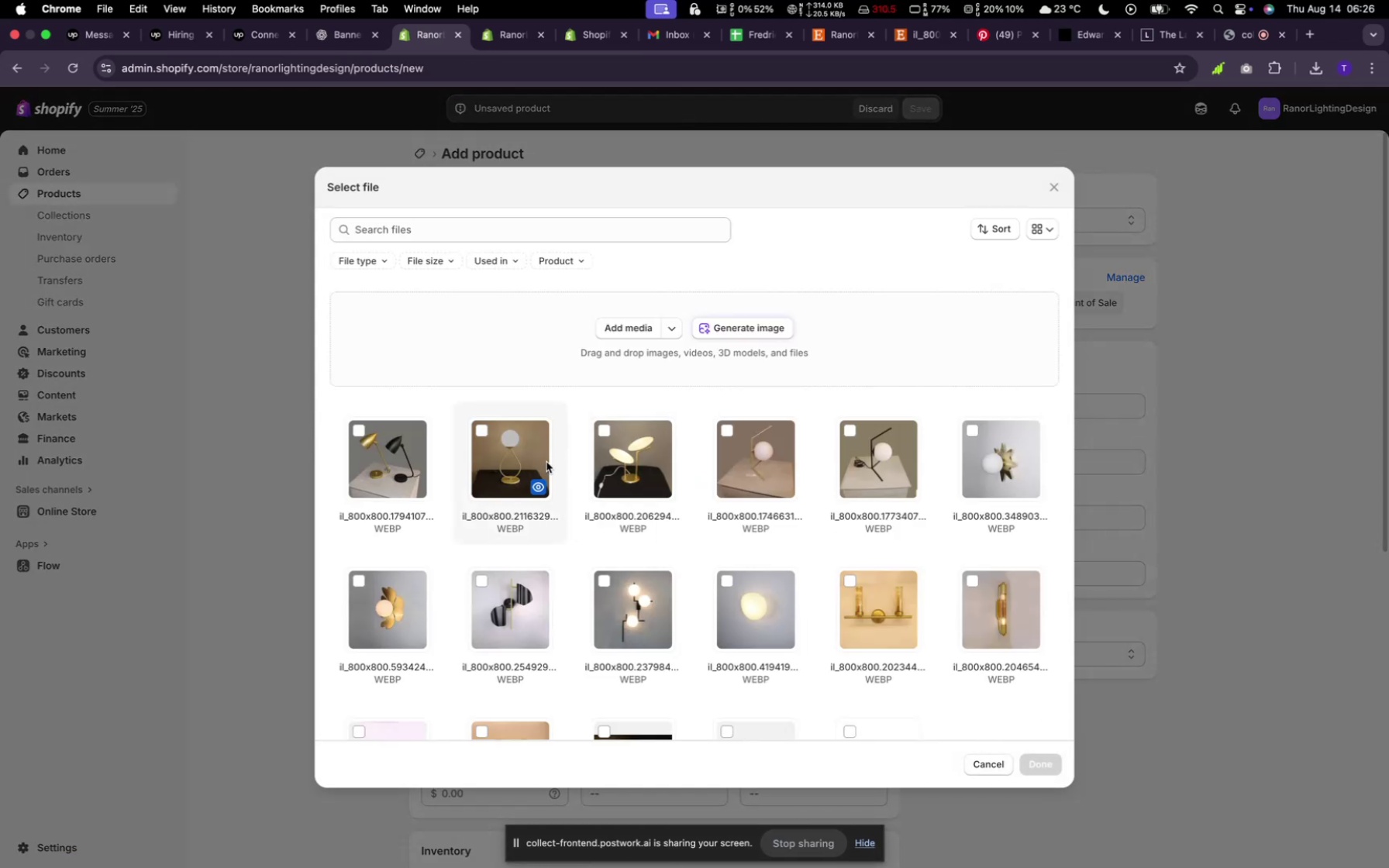 
left_click([546, 462])
 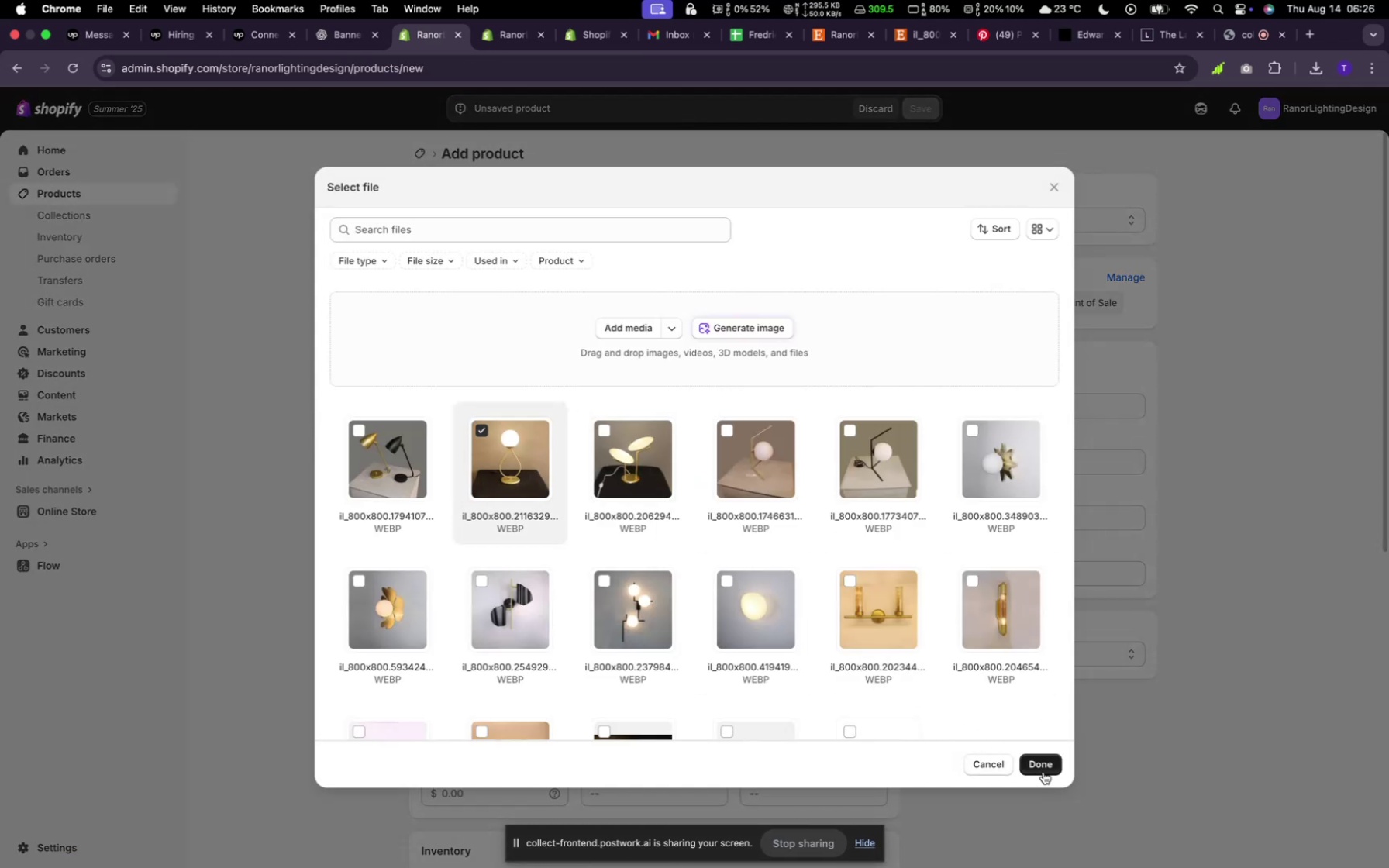 
left_click([1042, 764])
 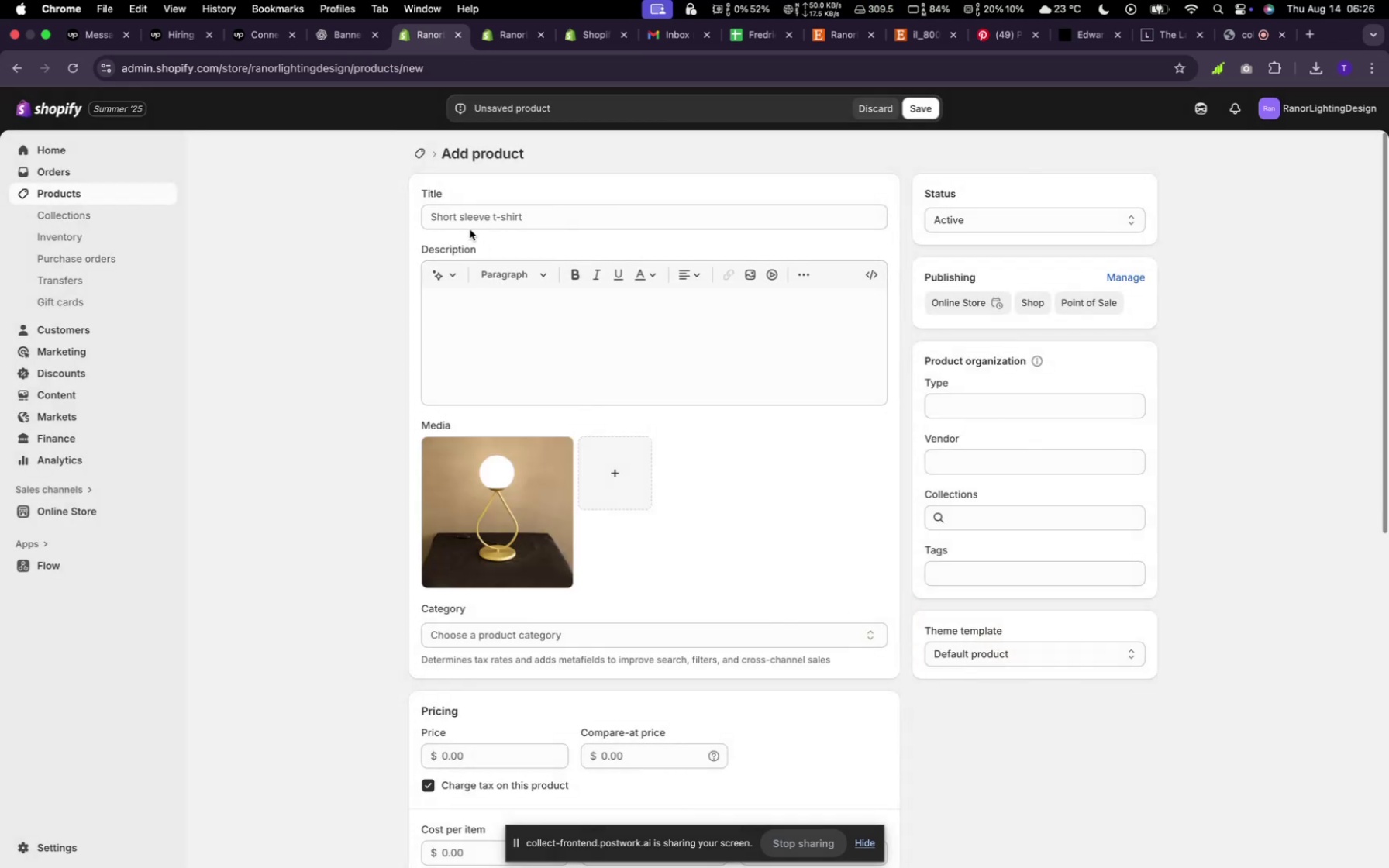 
left_click([468, 226])
 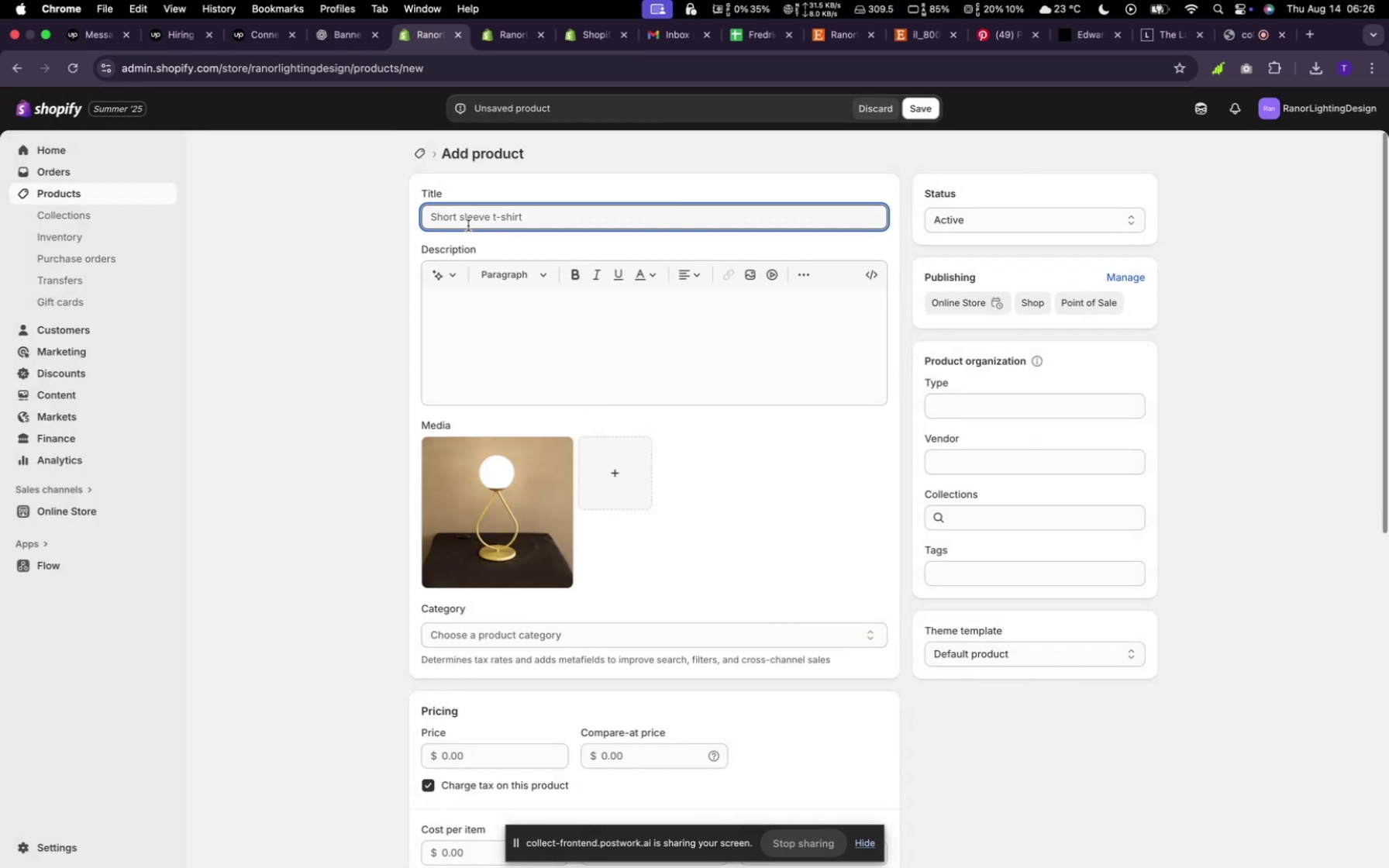 
type(Latern Table T)
key(Backspace)
type(Lamp)
 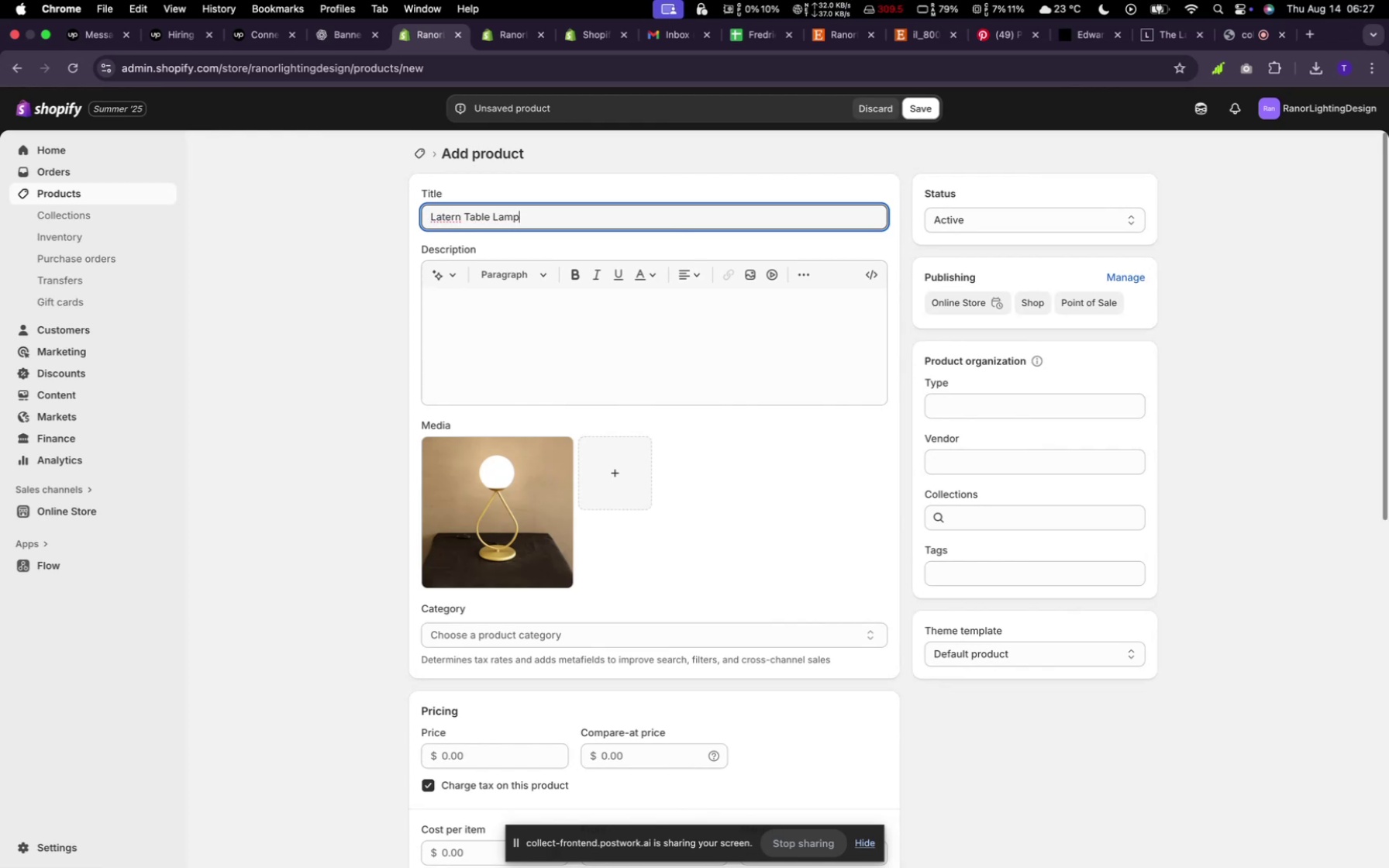 
left_click([455, 272])
 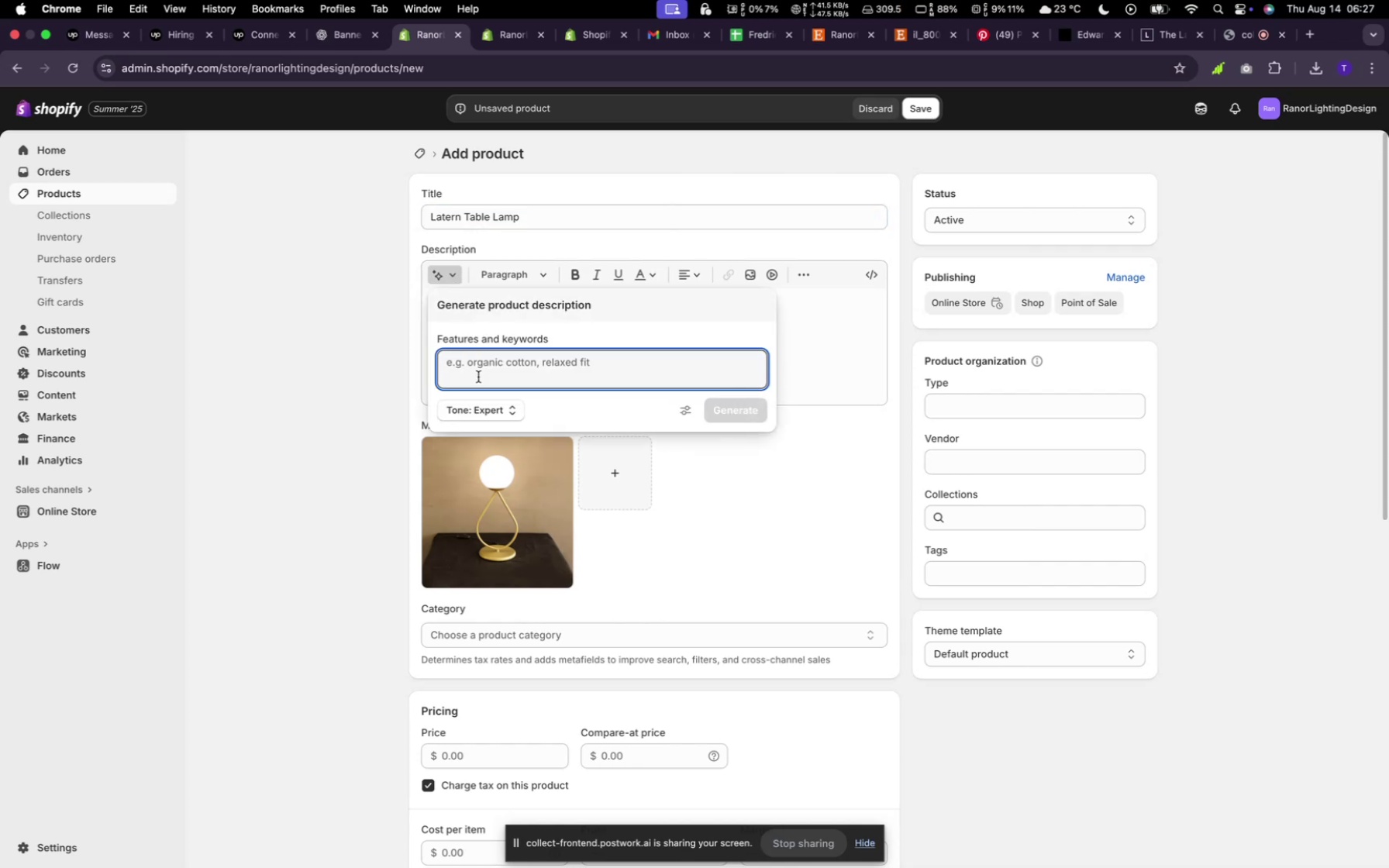 
type(random)
 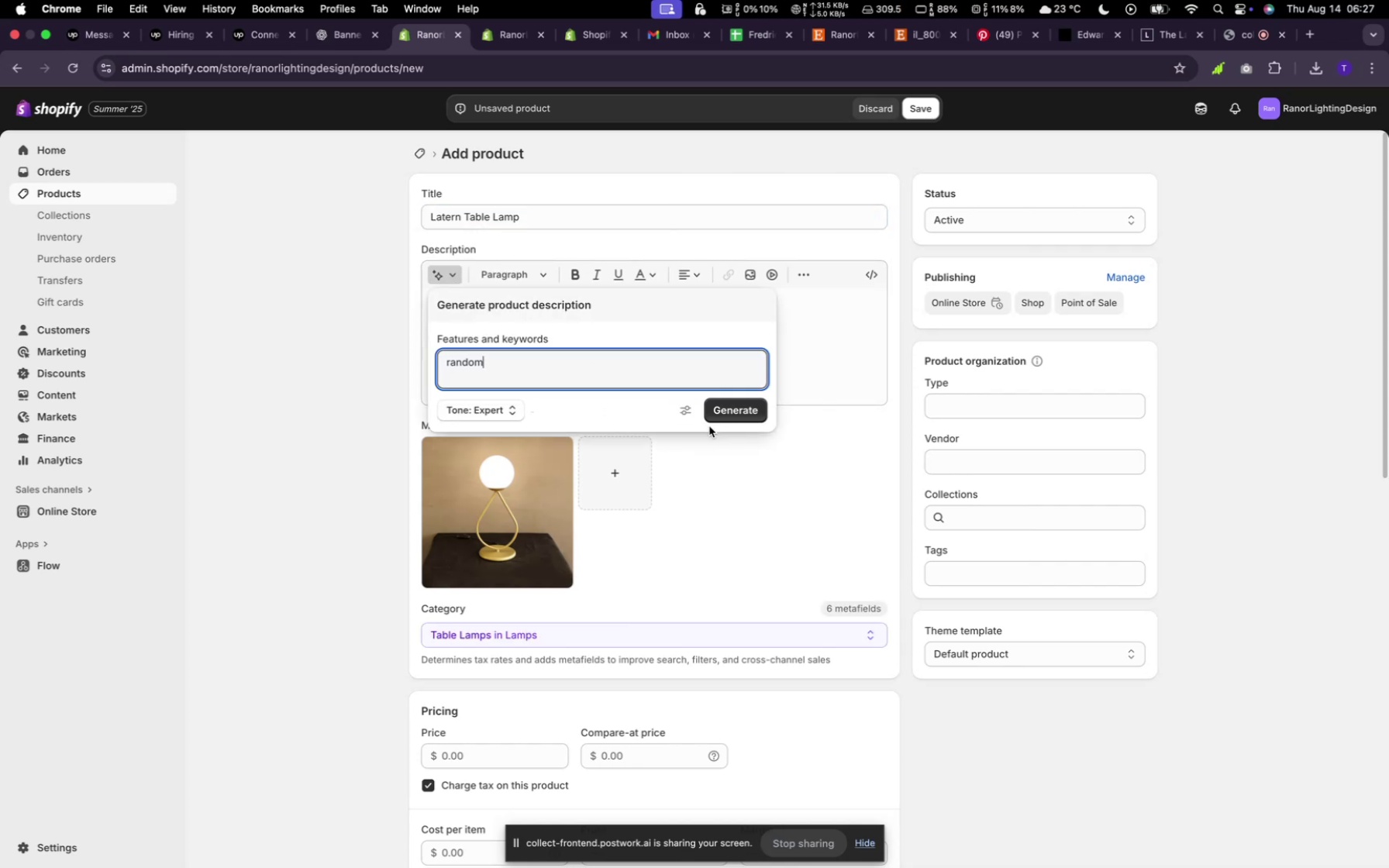 
left_click([718, 416])
 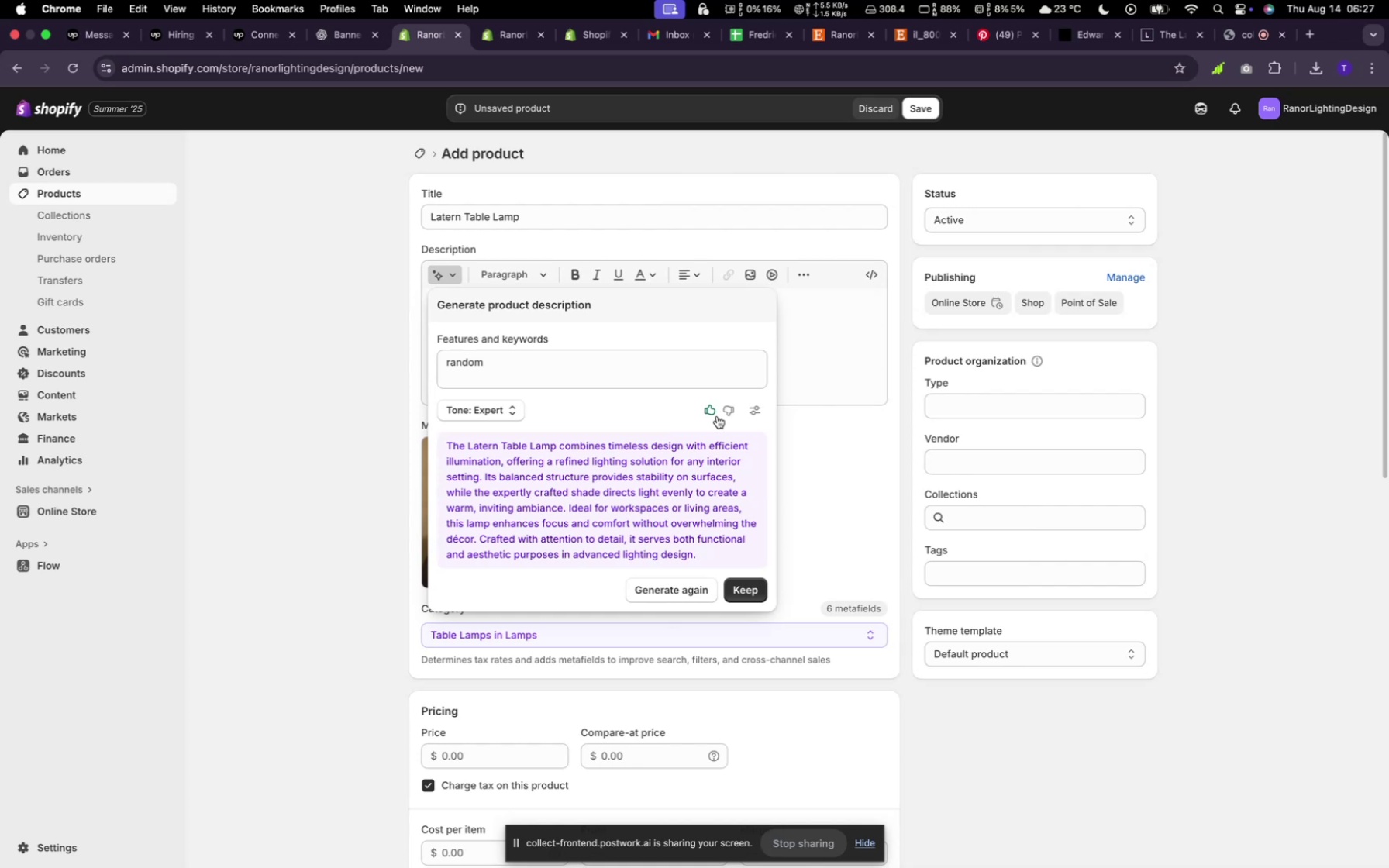 
key(PlayPause)
 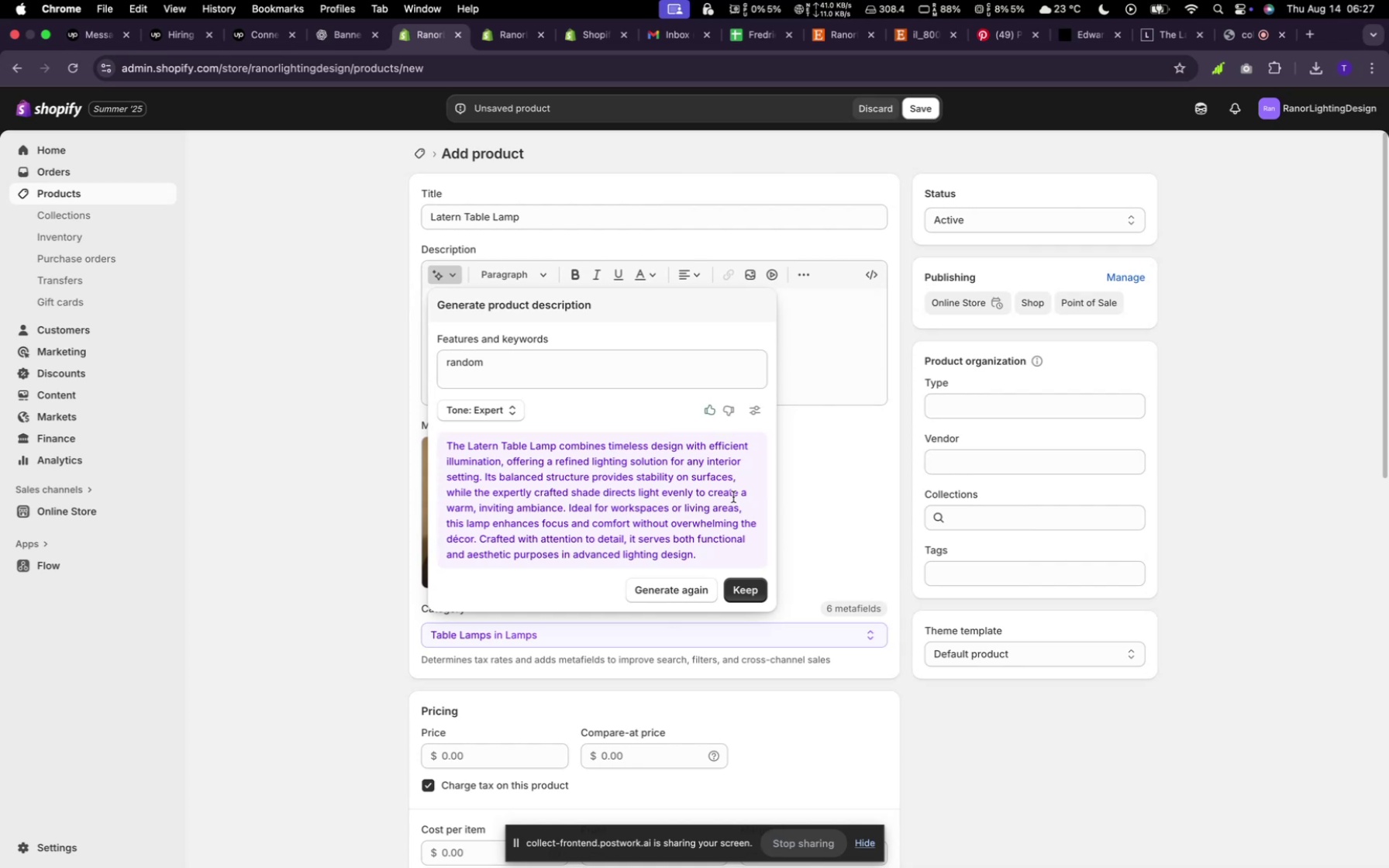 
left_click([744, 584])
 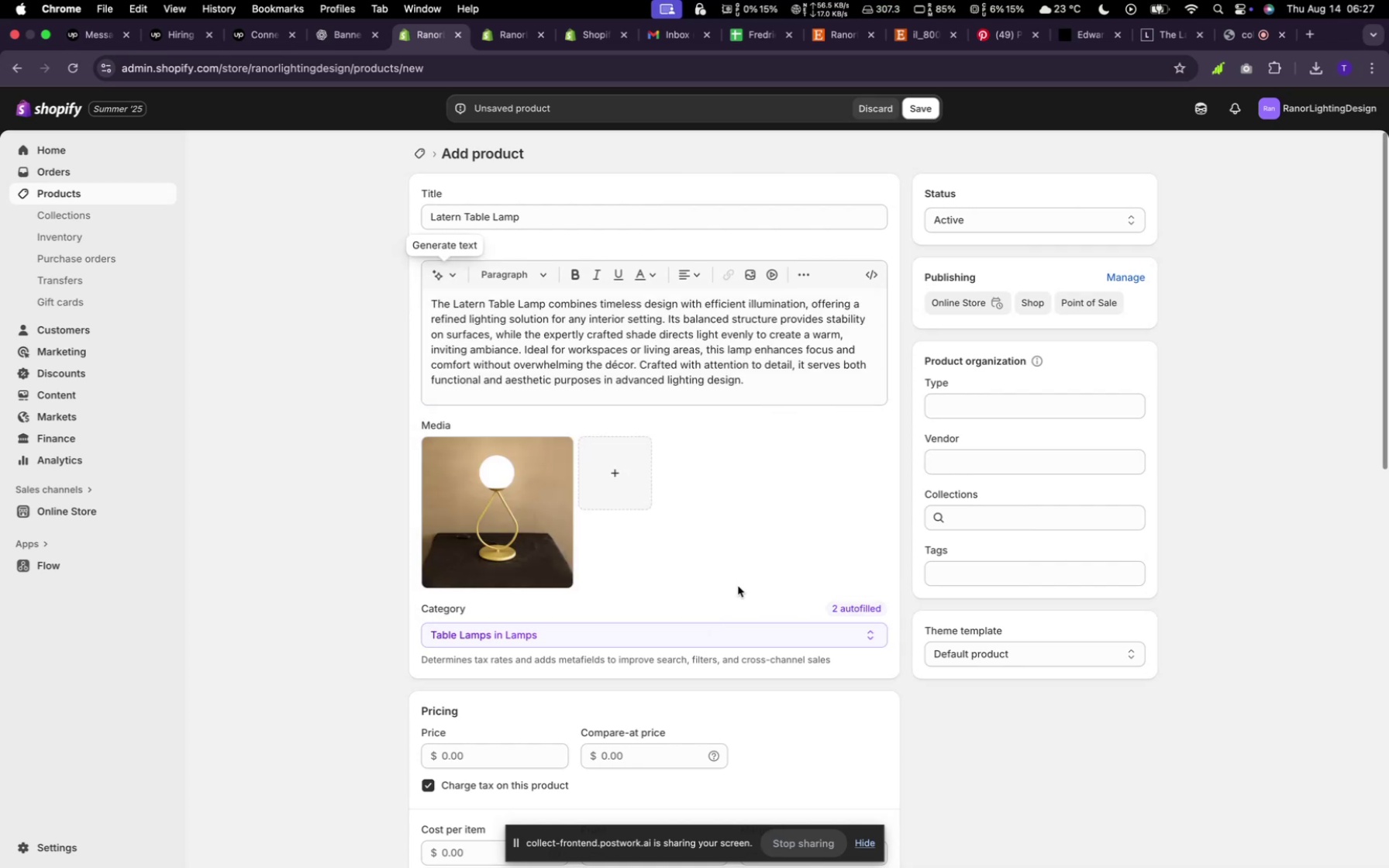 
wait(5.6)
 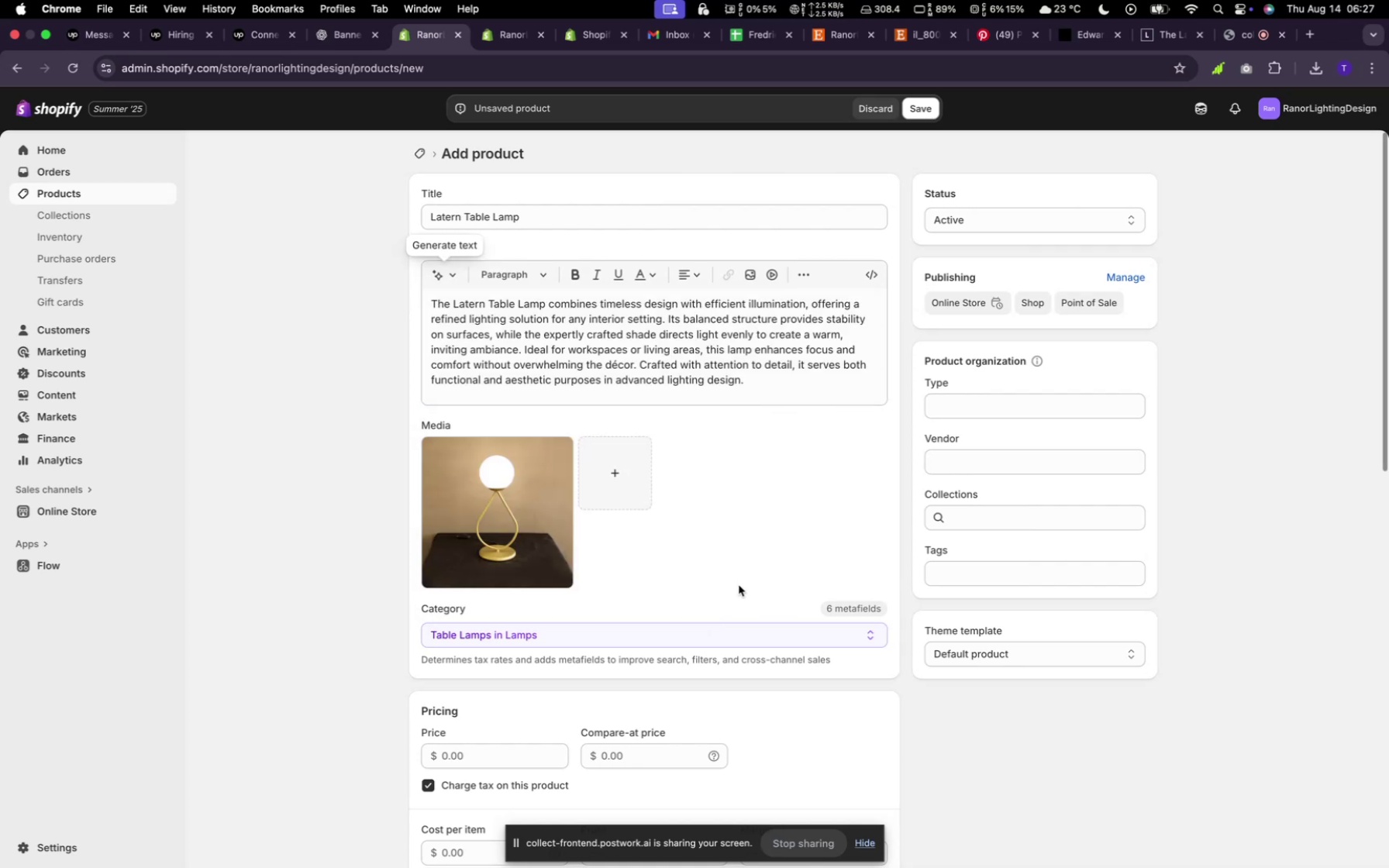 
scroll: coordinate [708, 601], scroll_direction: down, amount: 8.0
 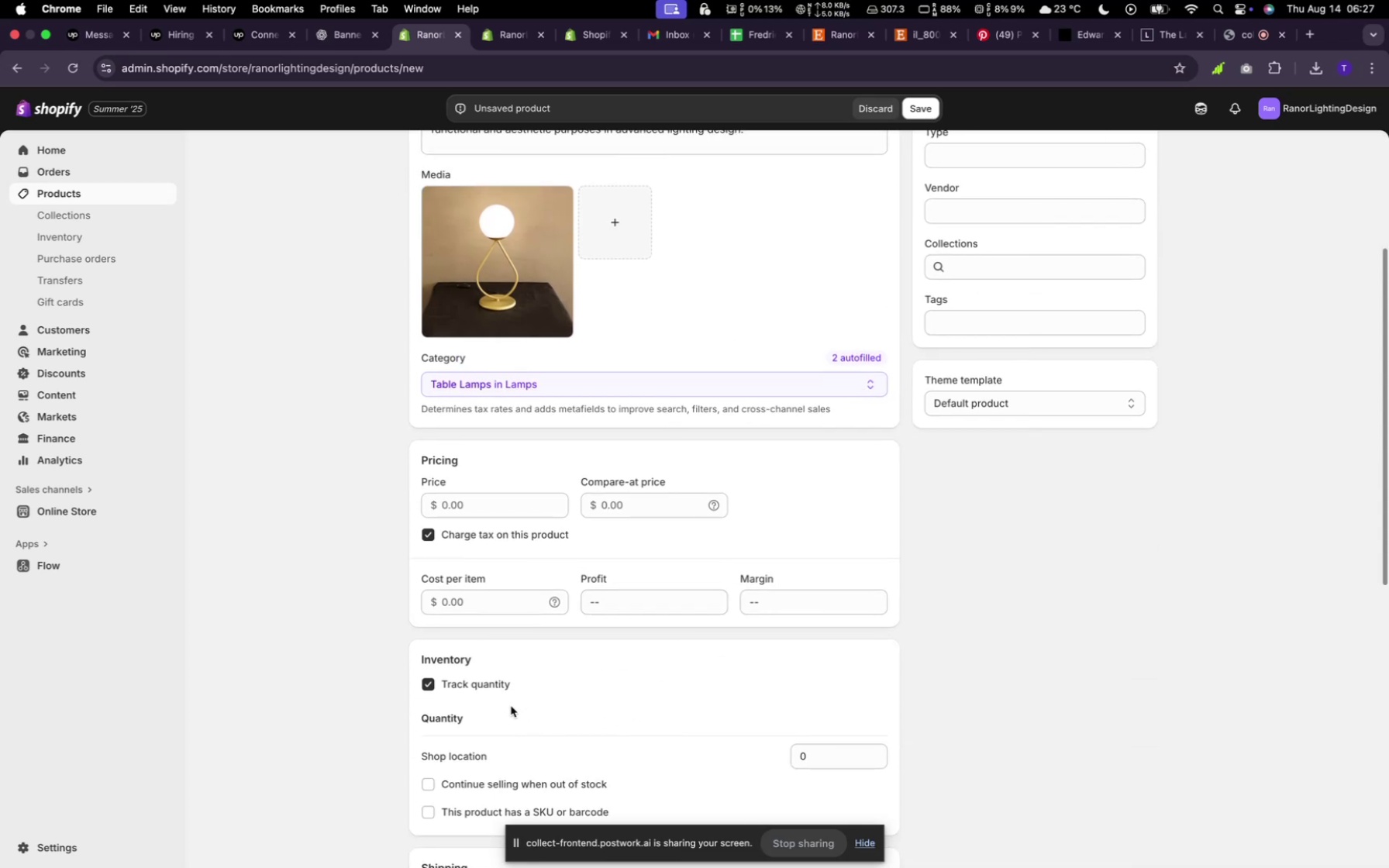 
wait(9.05)
 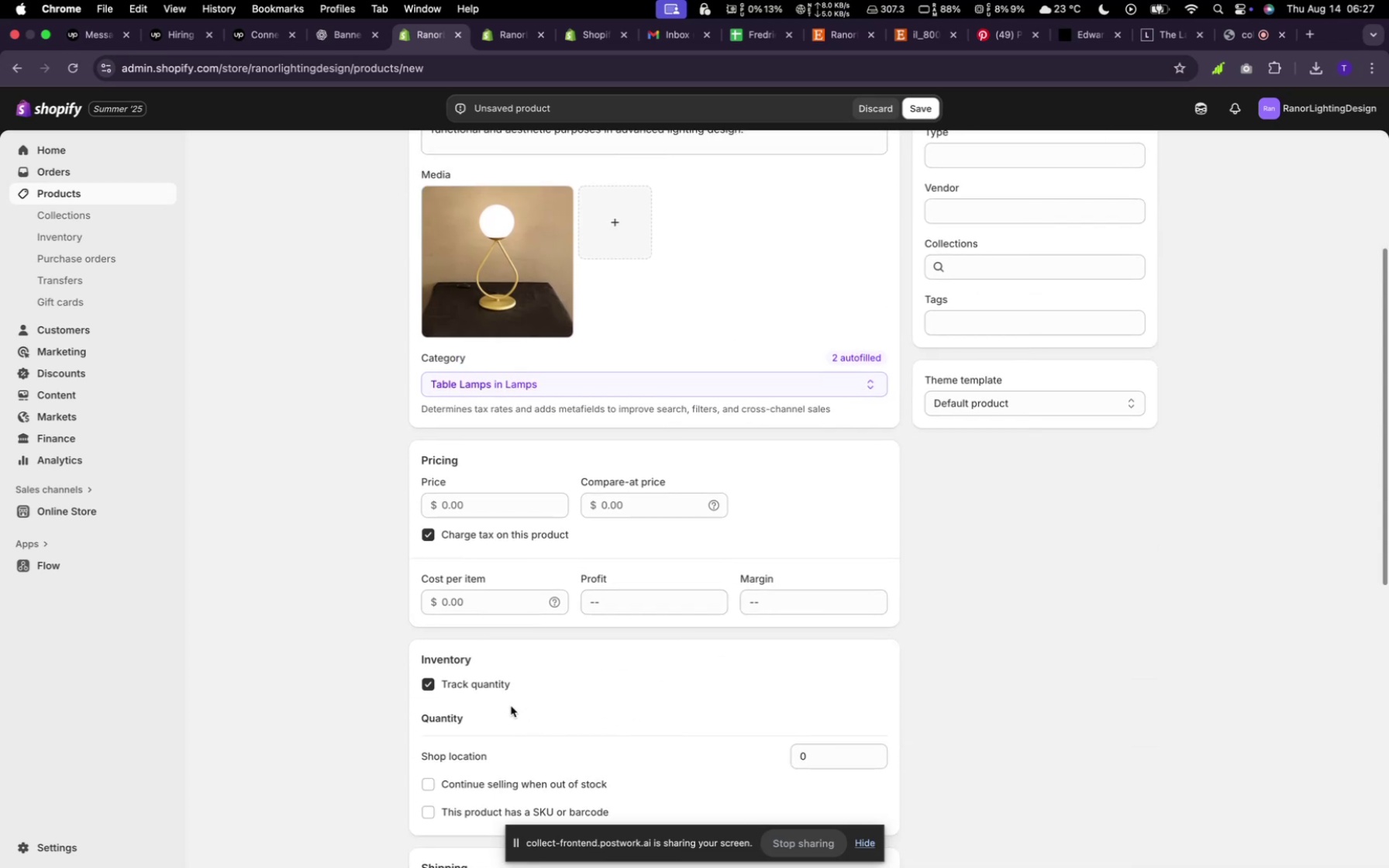 
scroll: coordinate [503, 666], scroll_direction: down, amount: 5.0
 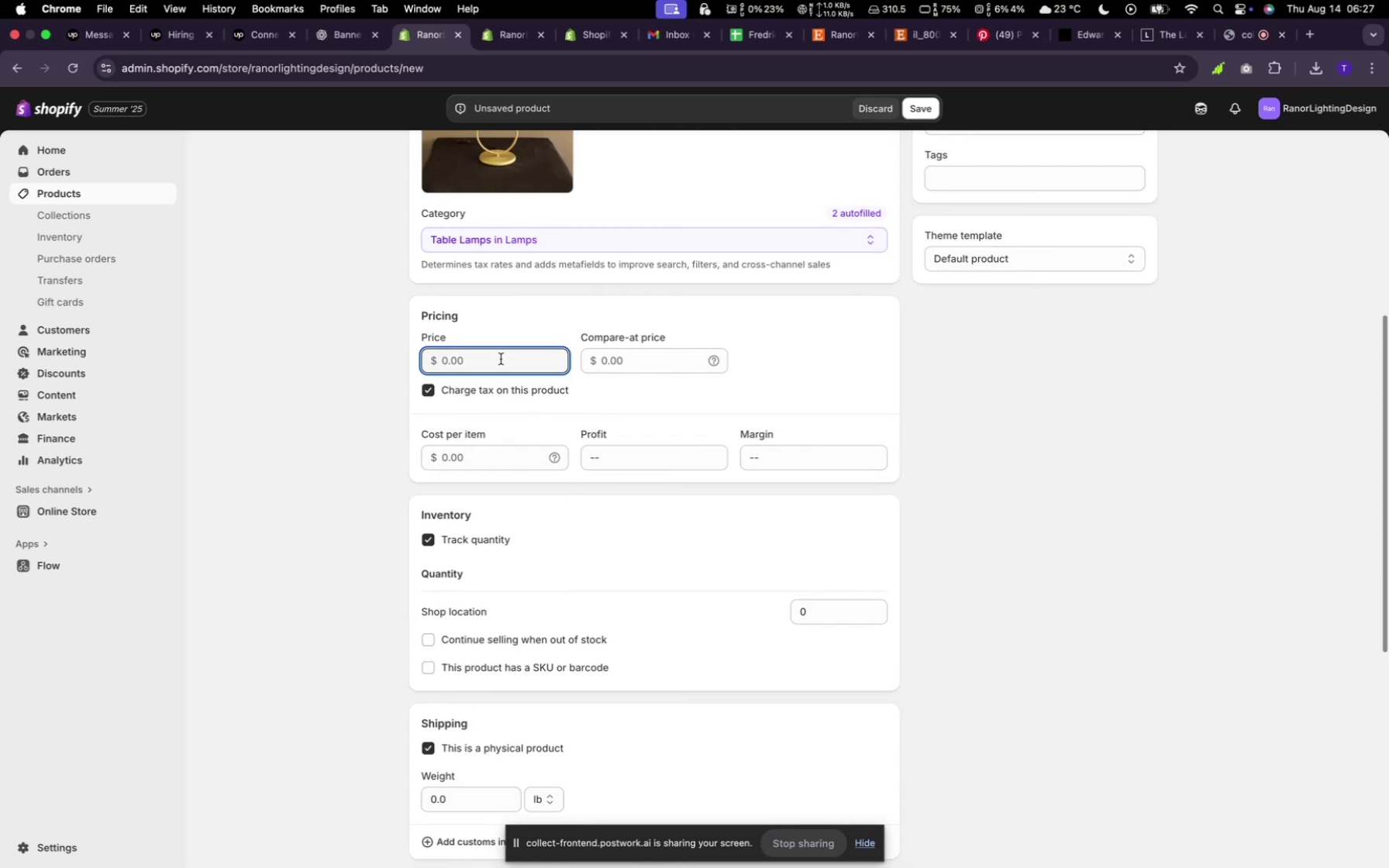 
wait(5.76)
 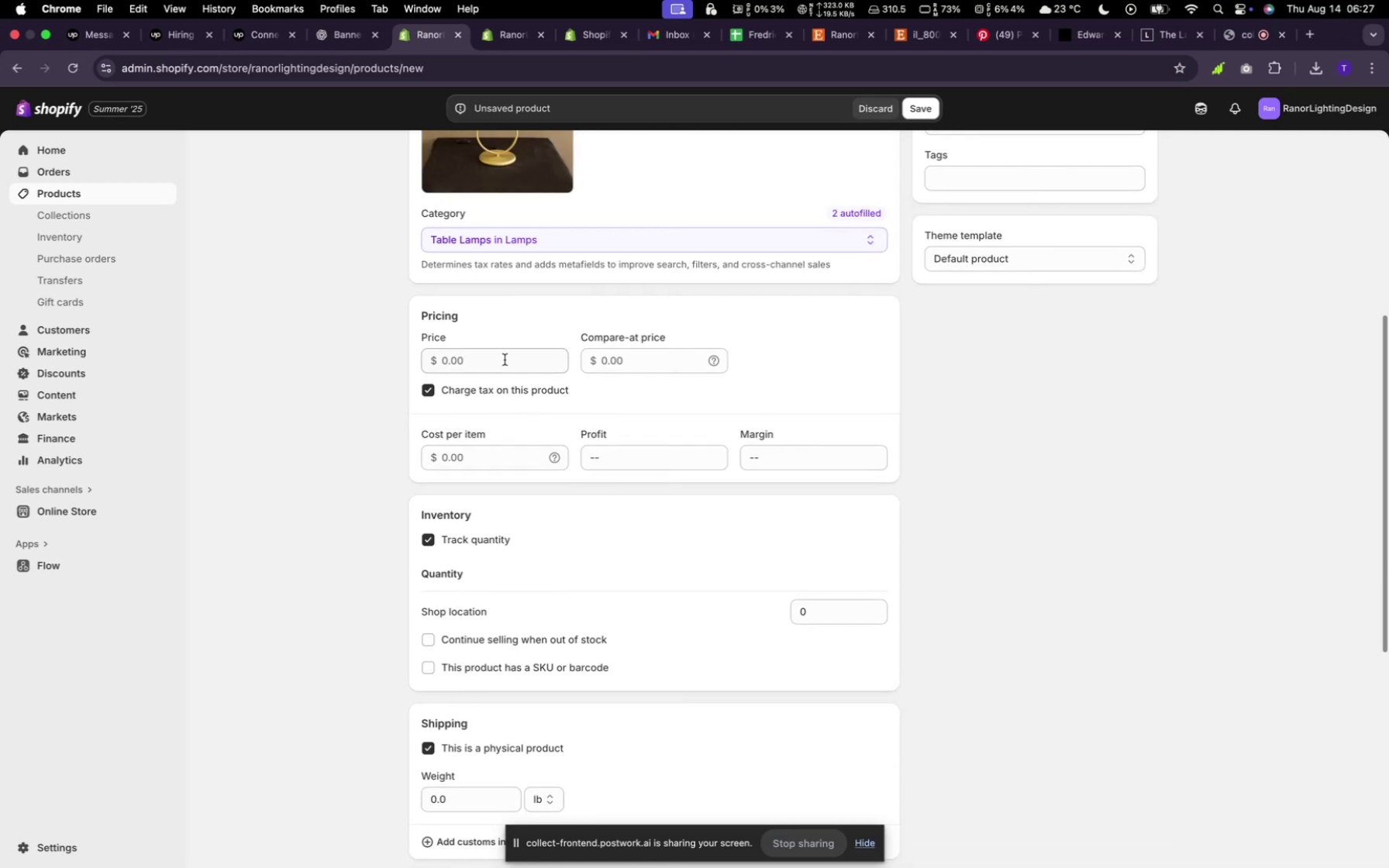 
type(200)
 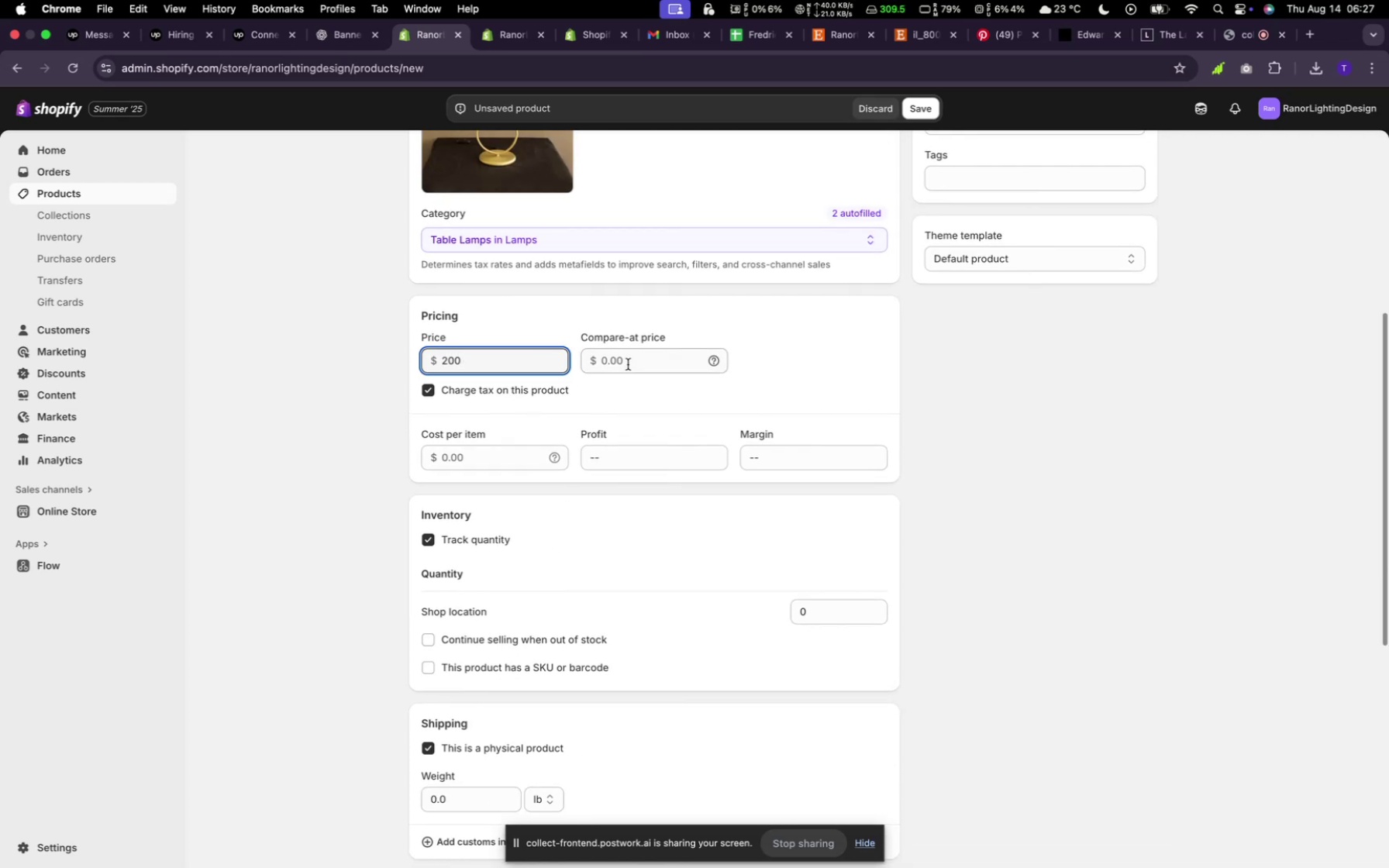 
left_click([619, 349])
 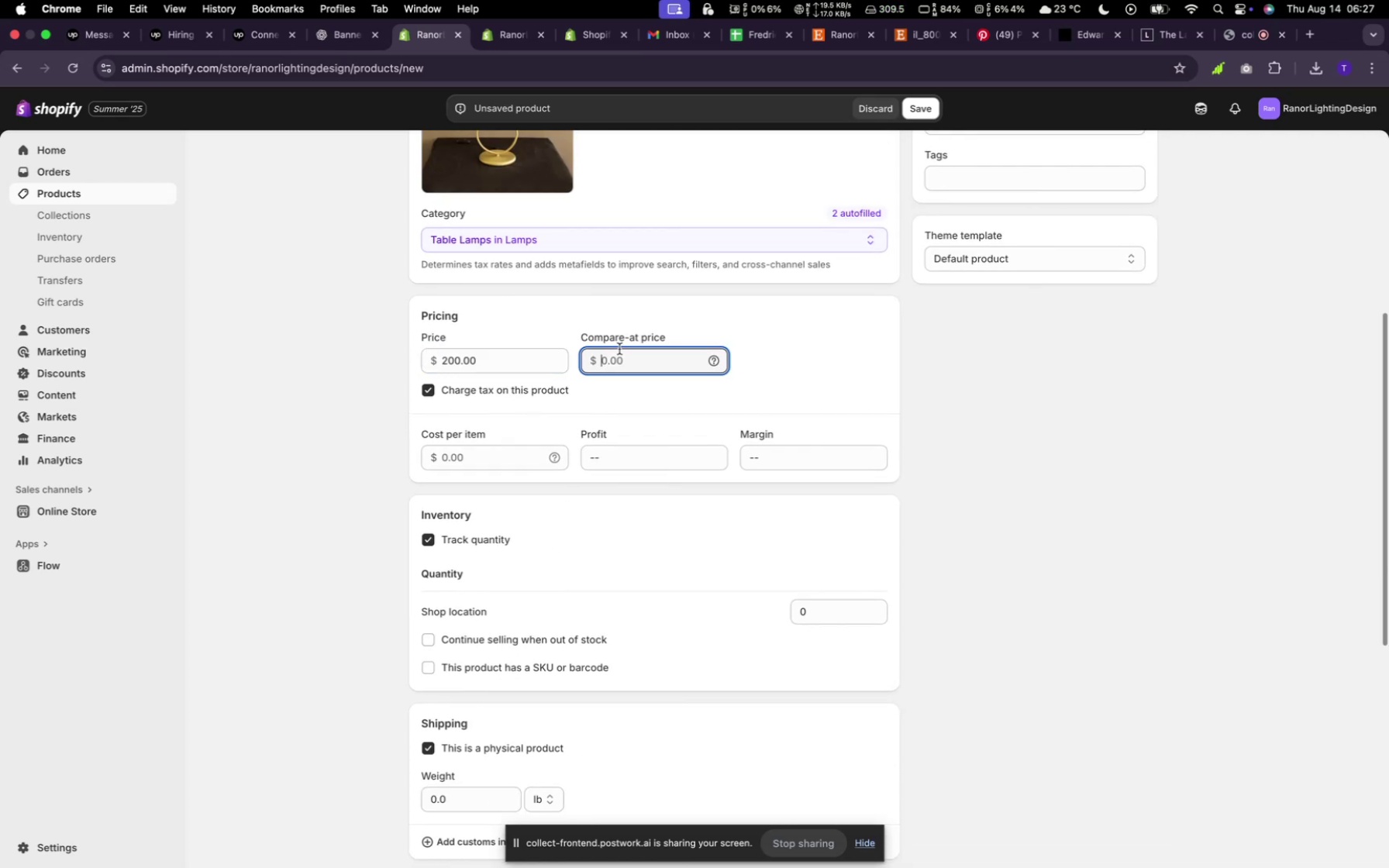 
type(190)
 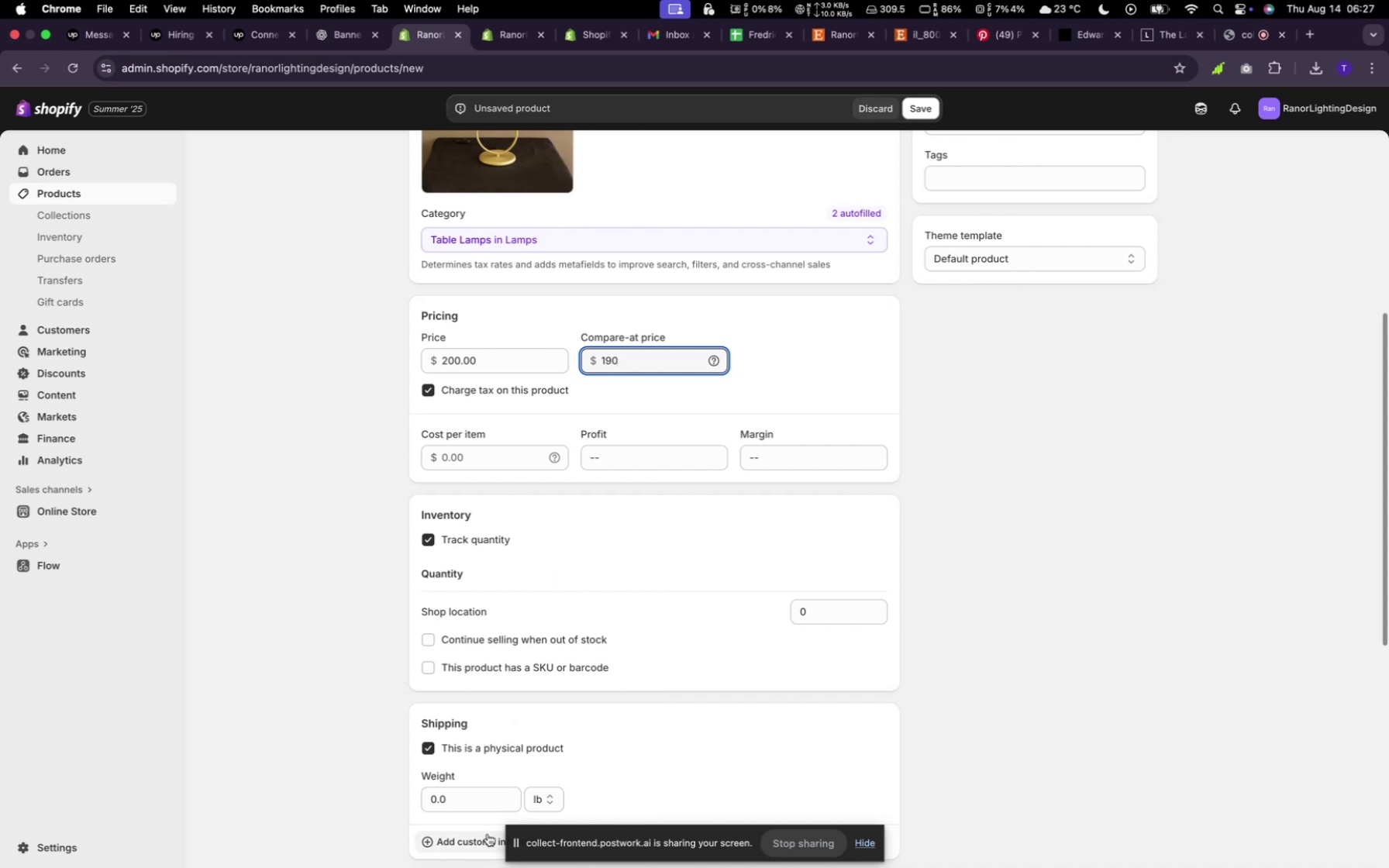 
scroll: coordinate [493, 733], scroll_direction: down, amount: 20.0
 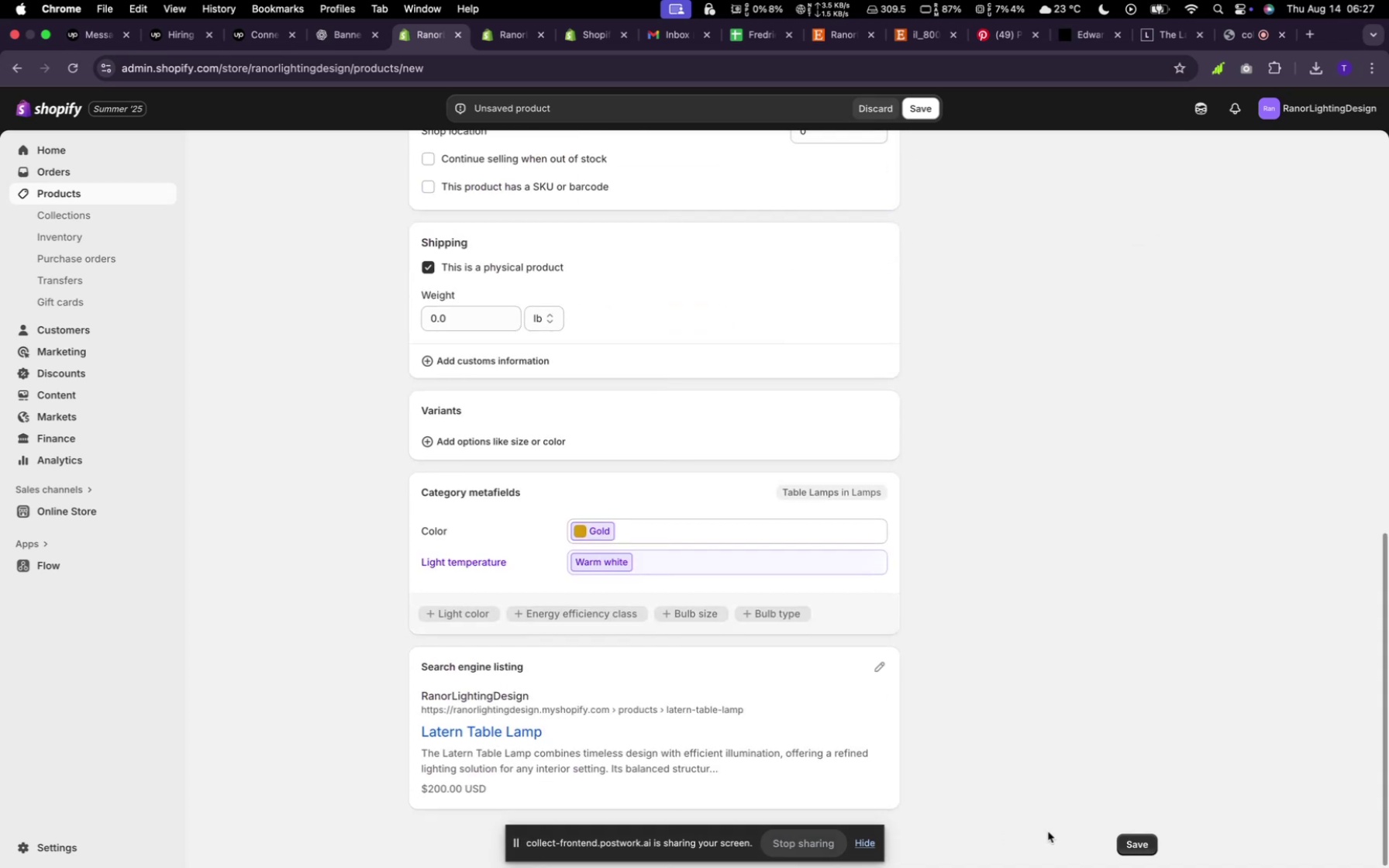 
mouse_move([1139, 825])
 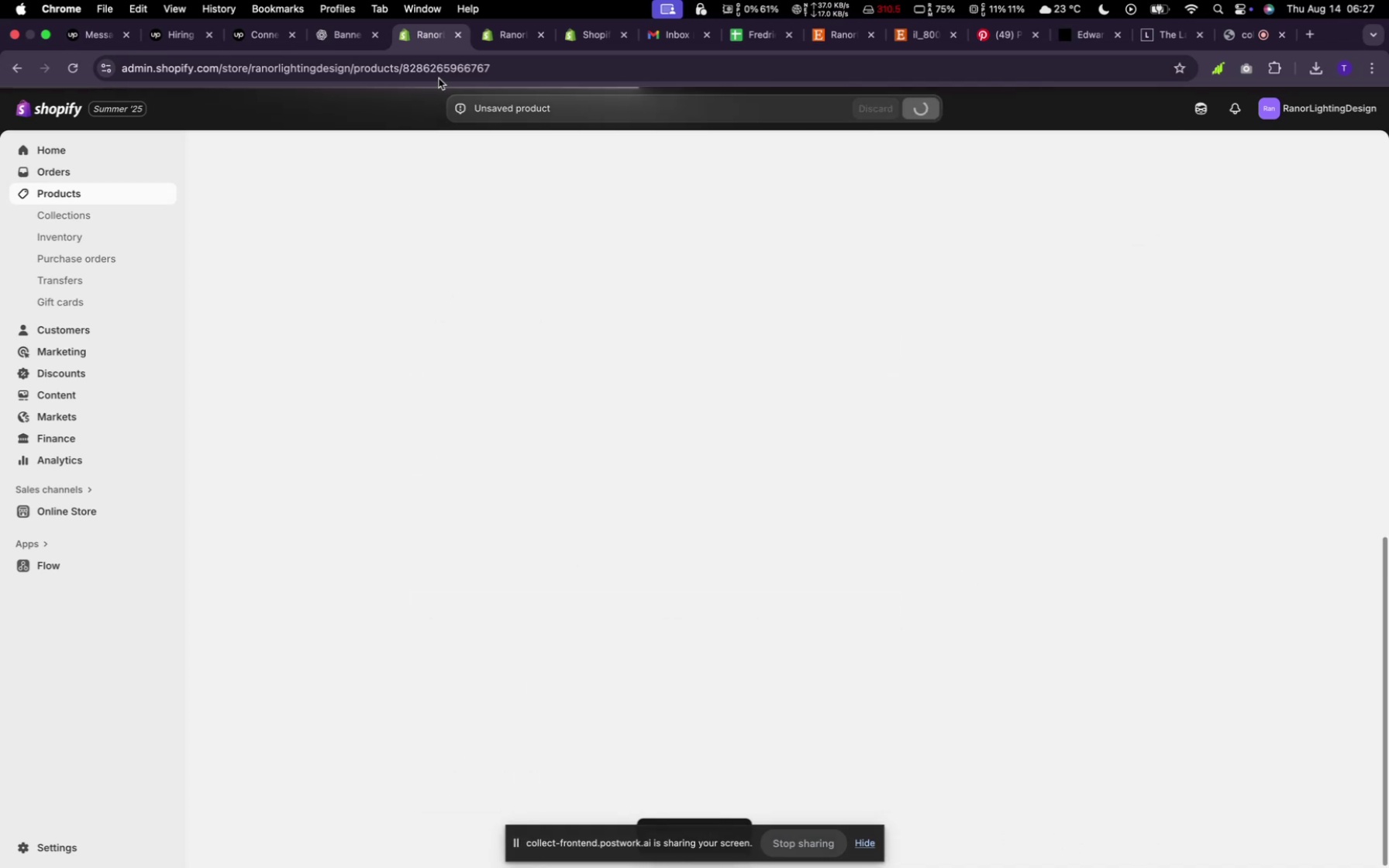 
mouse_move([449, 131])
 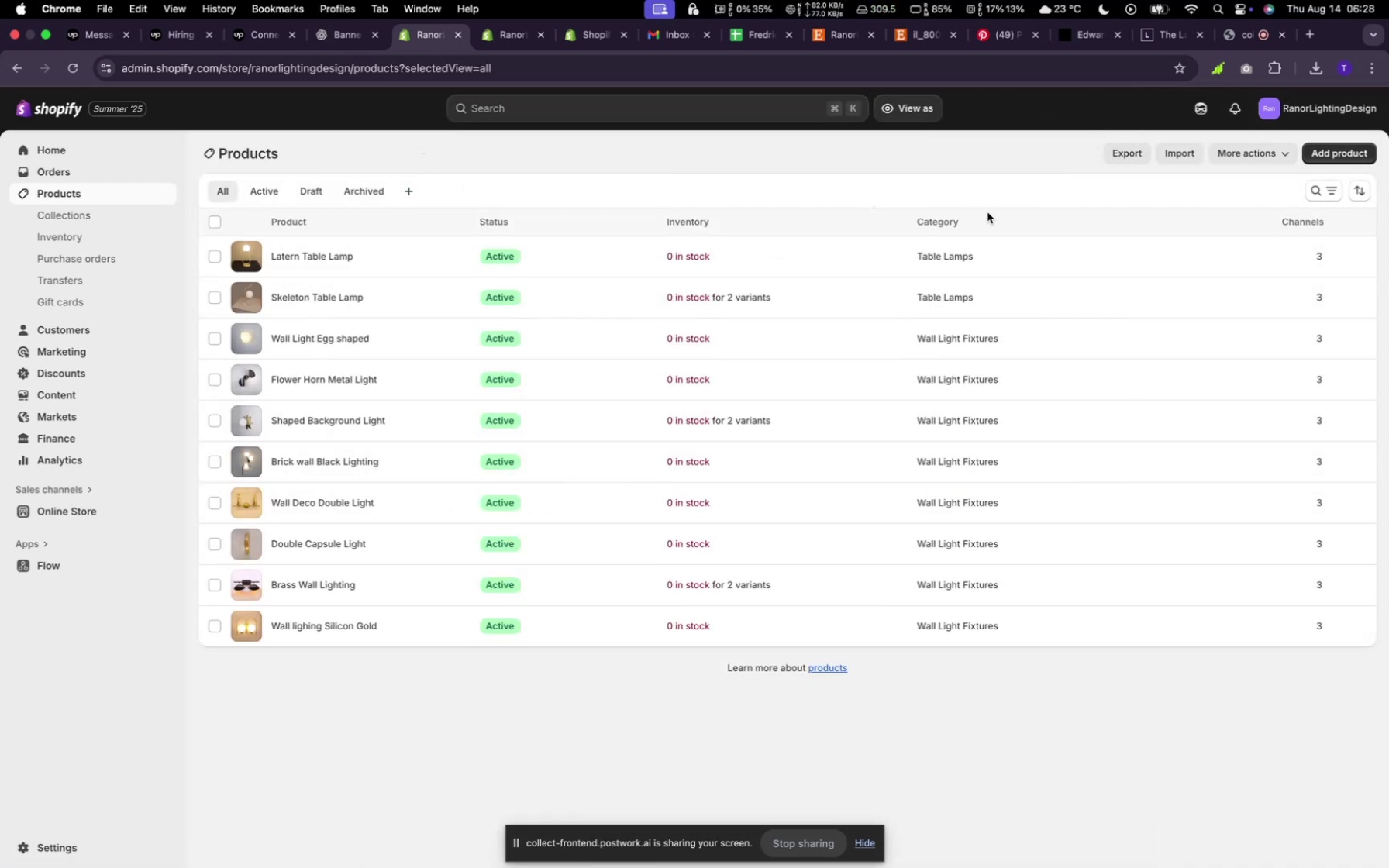 
left_click([1326, 151])
 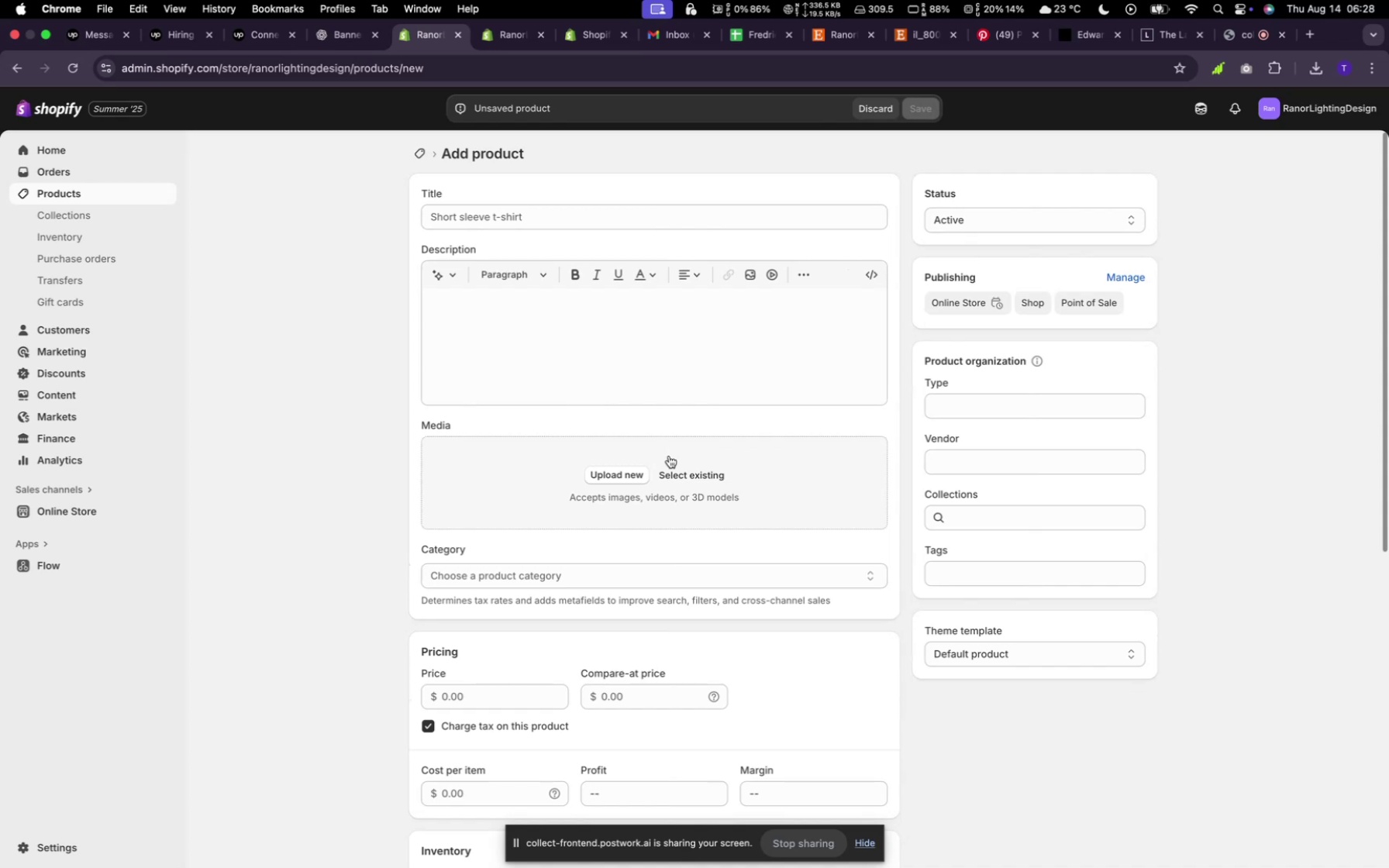 
left_click([675, 470])
 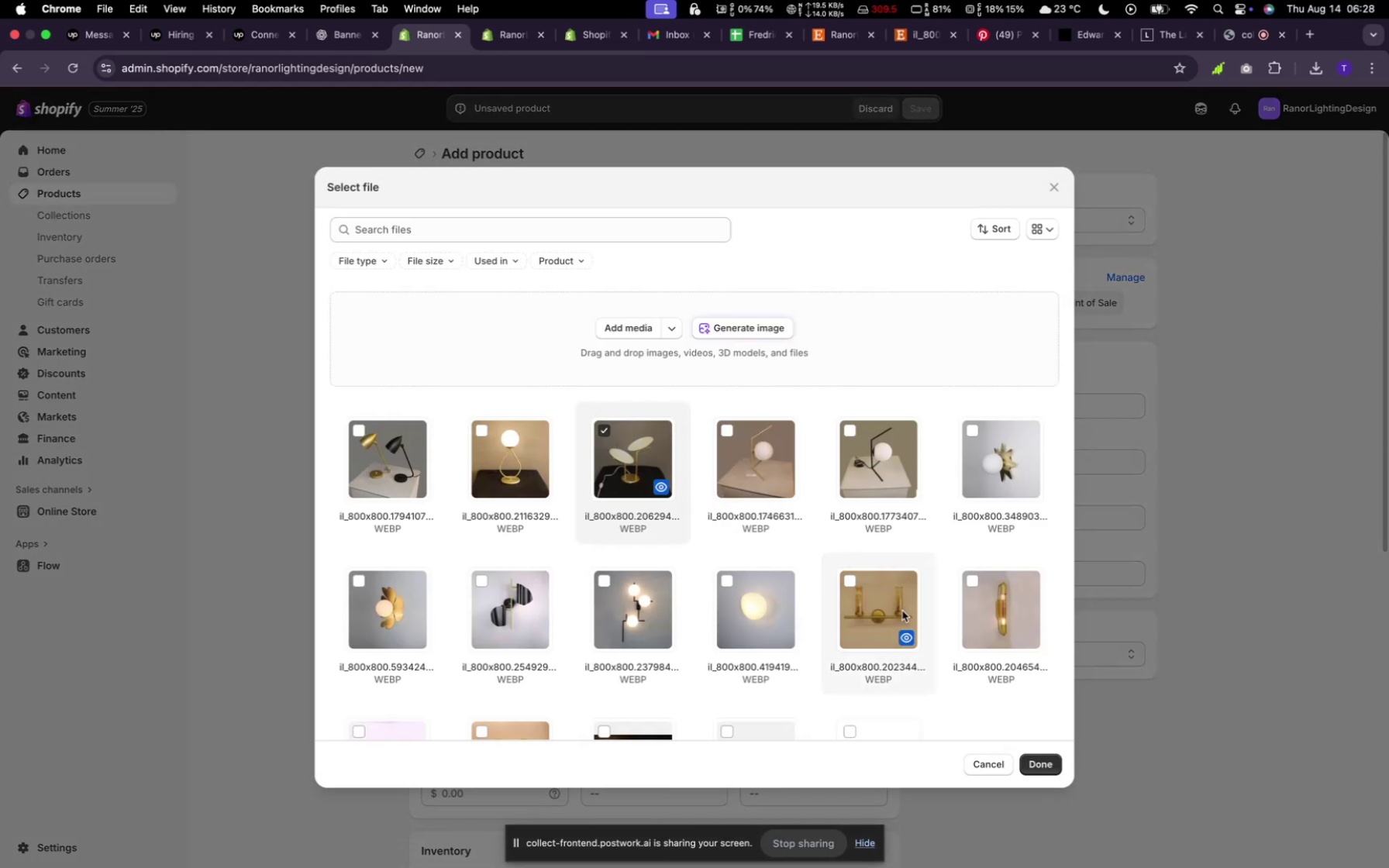 
wait(6.27)
 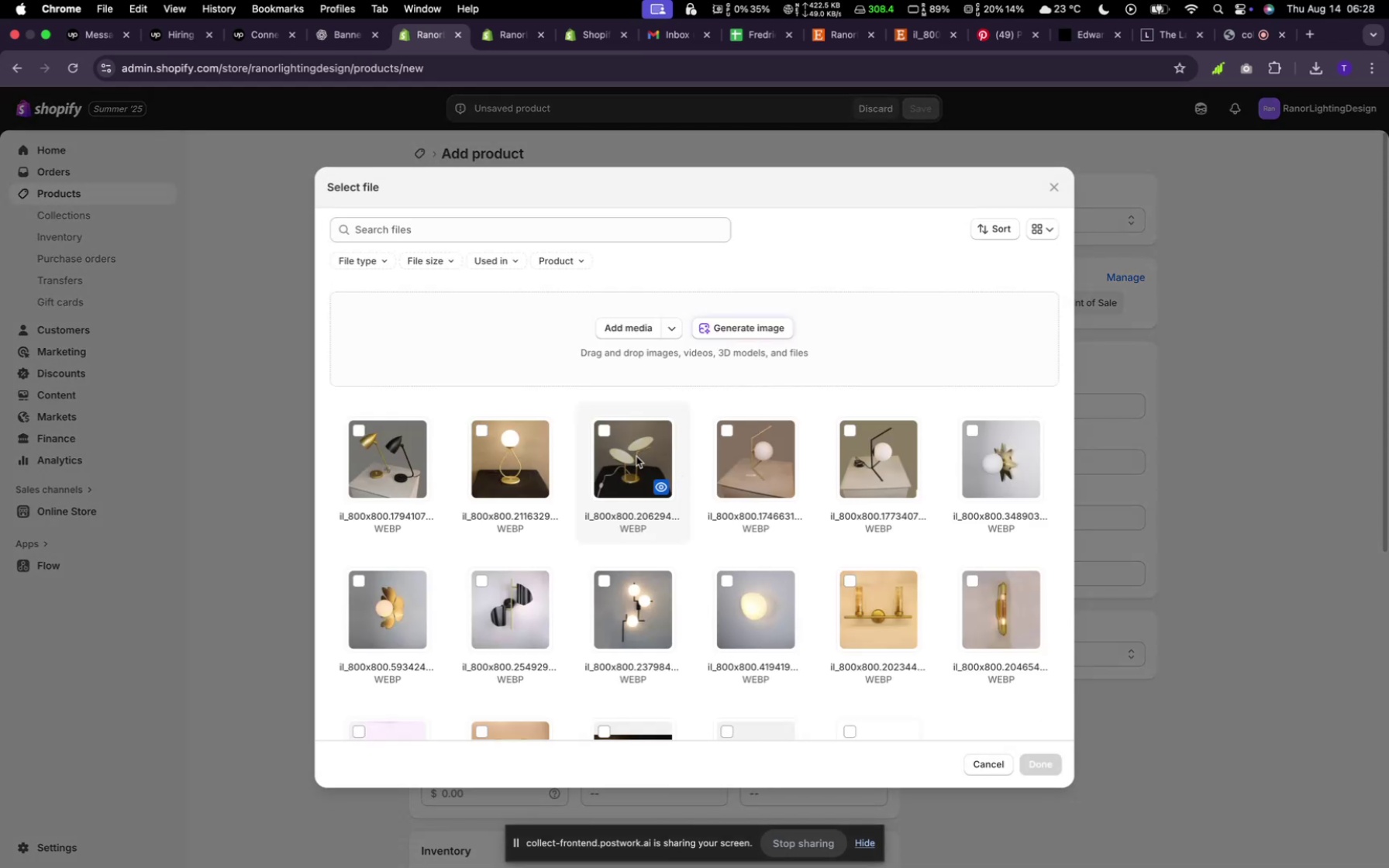 
left_click([1024, 763])
 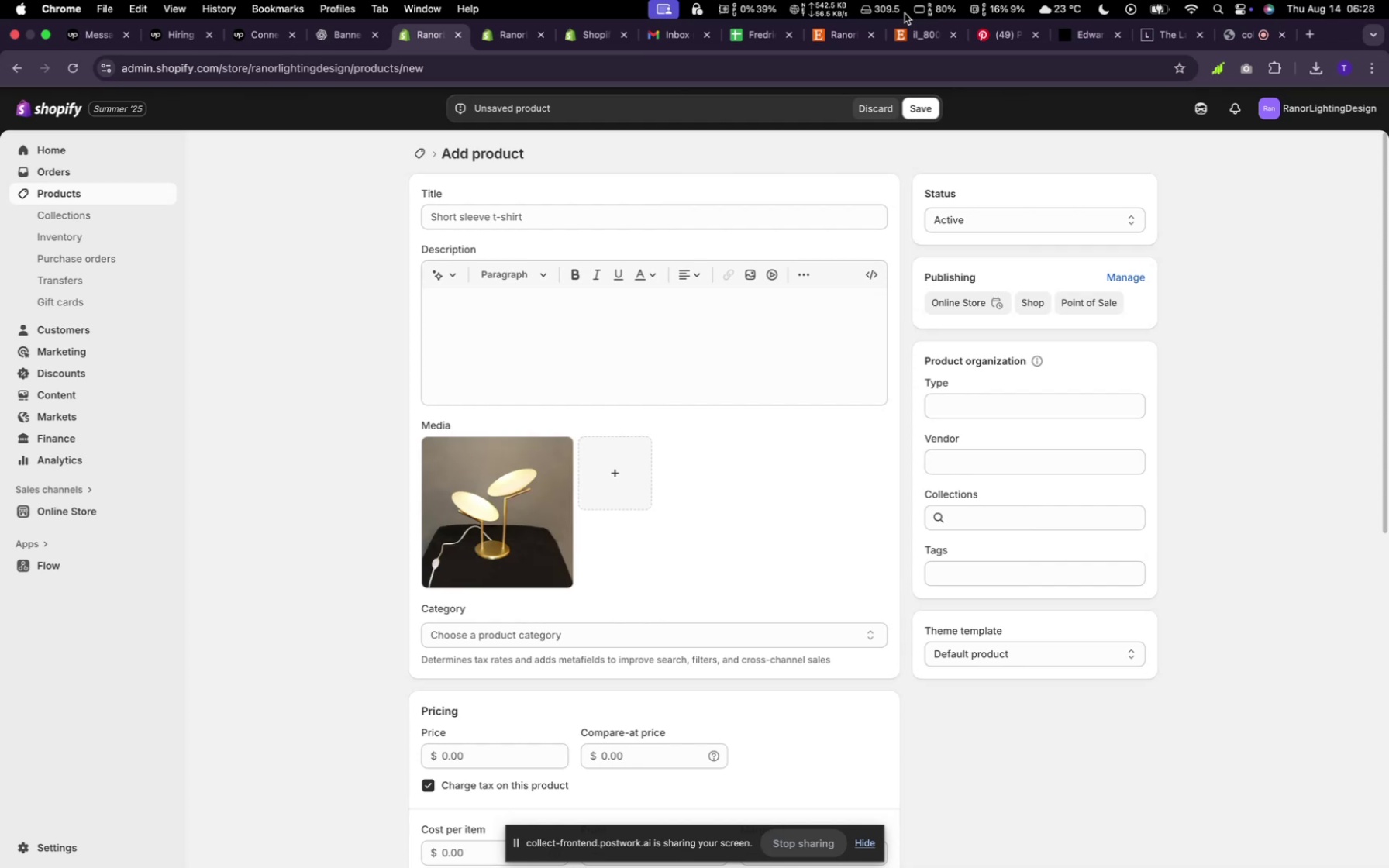 
left_click([832, 36])
 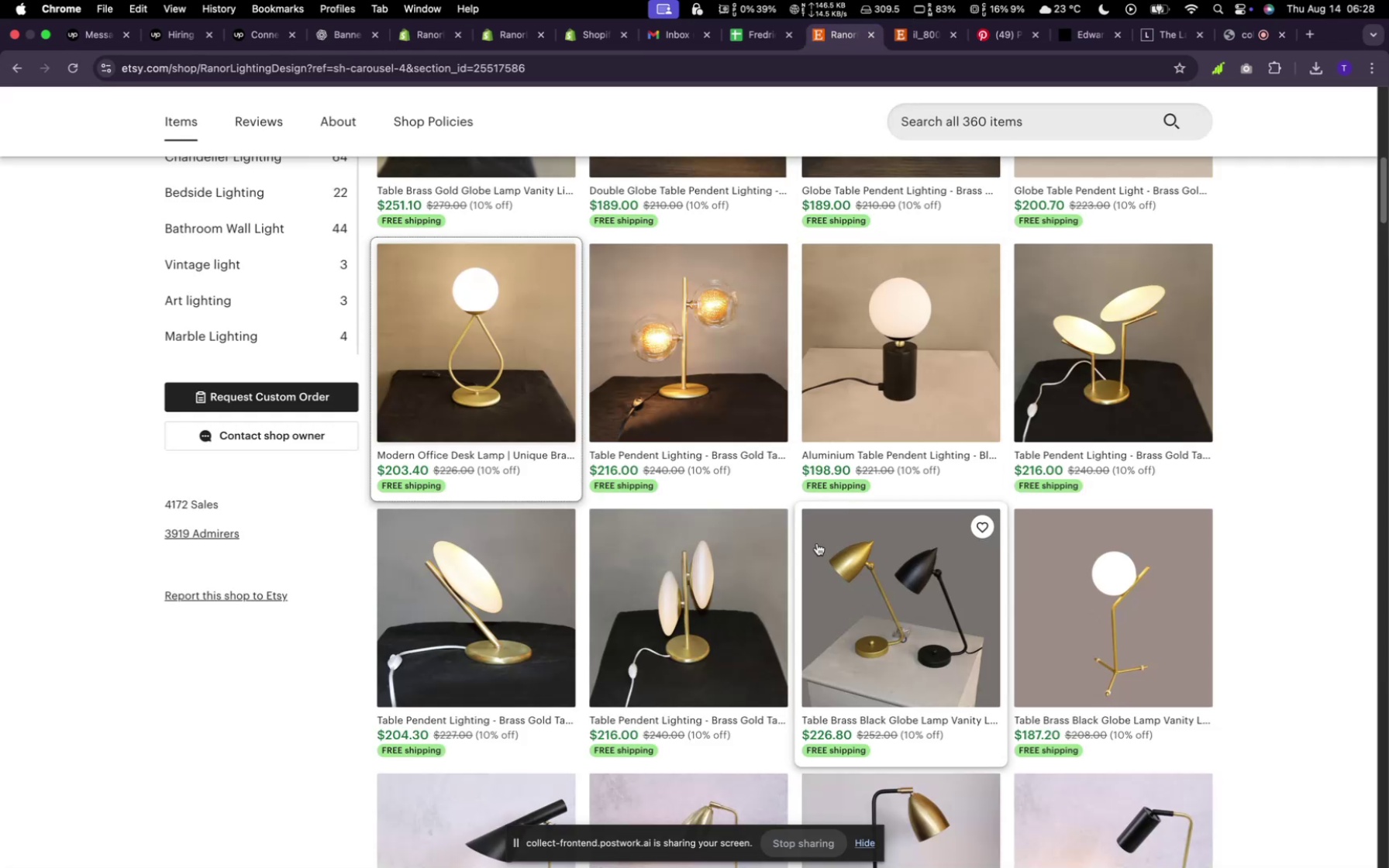 
scroll: coordinate [818, 543], scroll_direction: down, amount: 1.0
 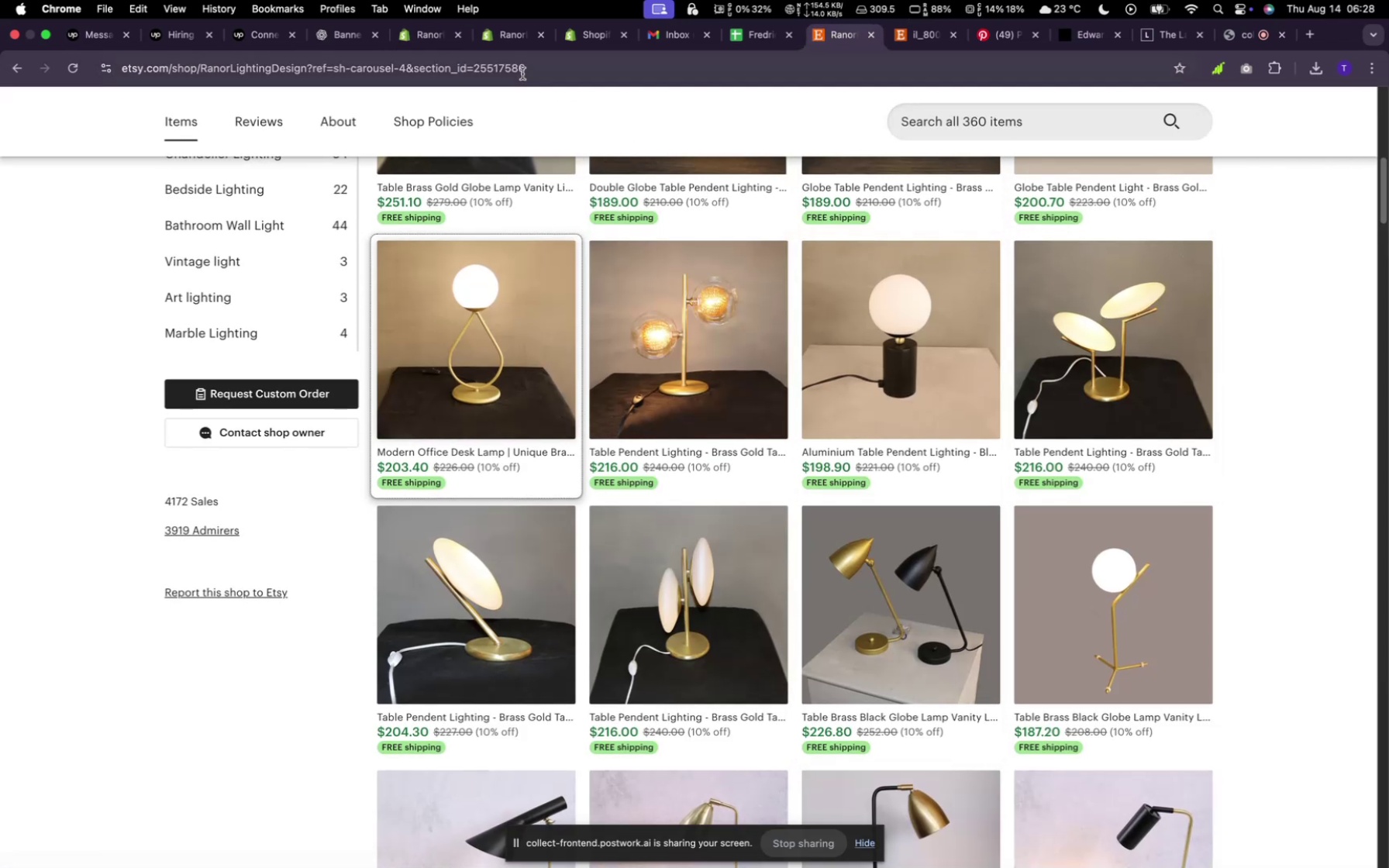 
left_click([415, 36])
 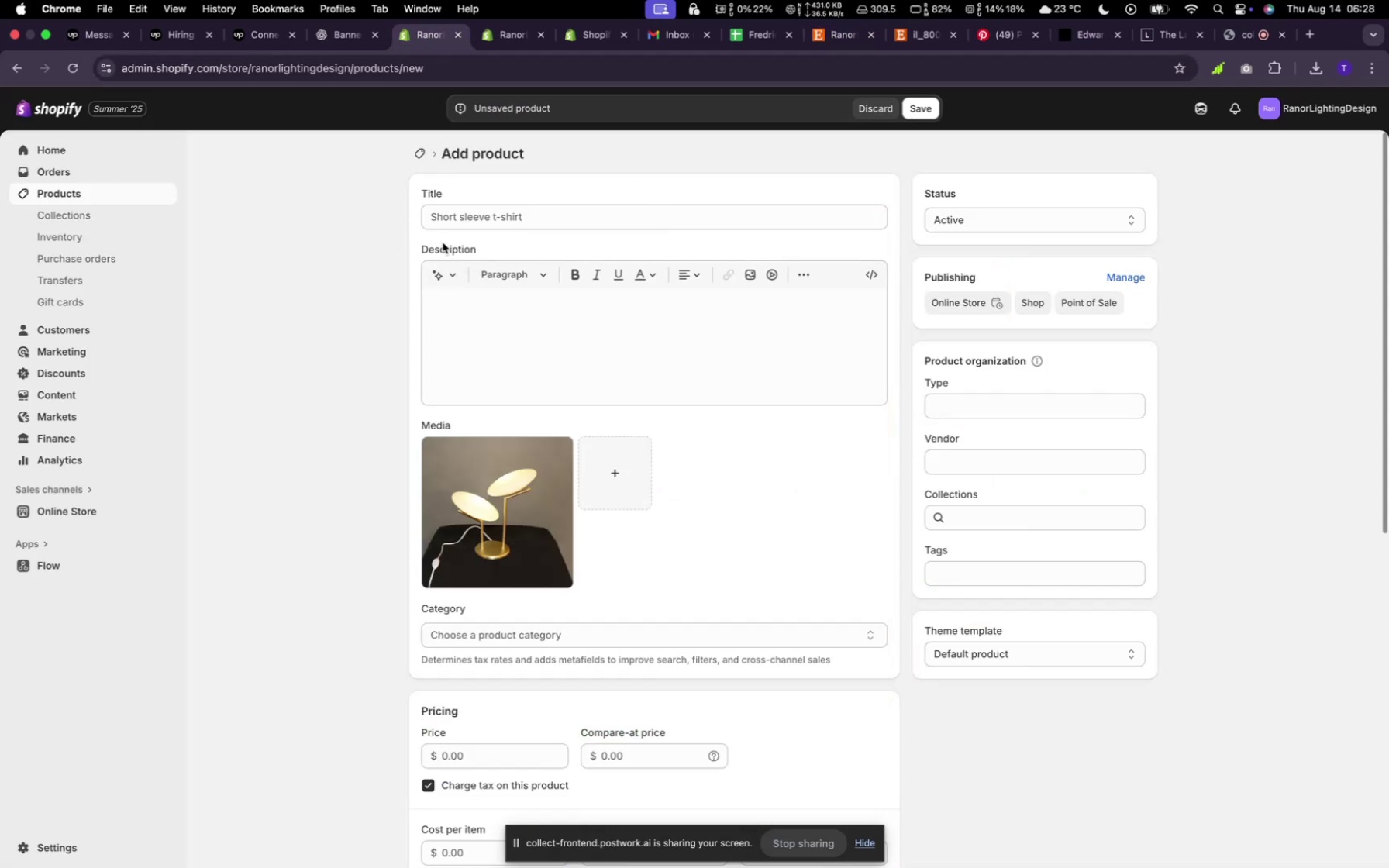 
left_click([455, 211])
 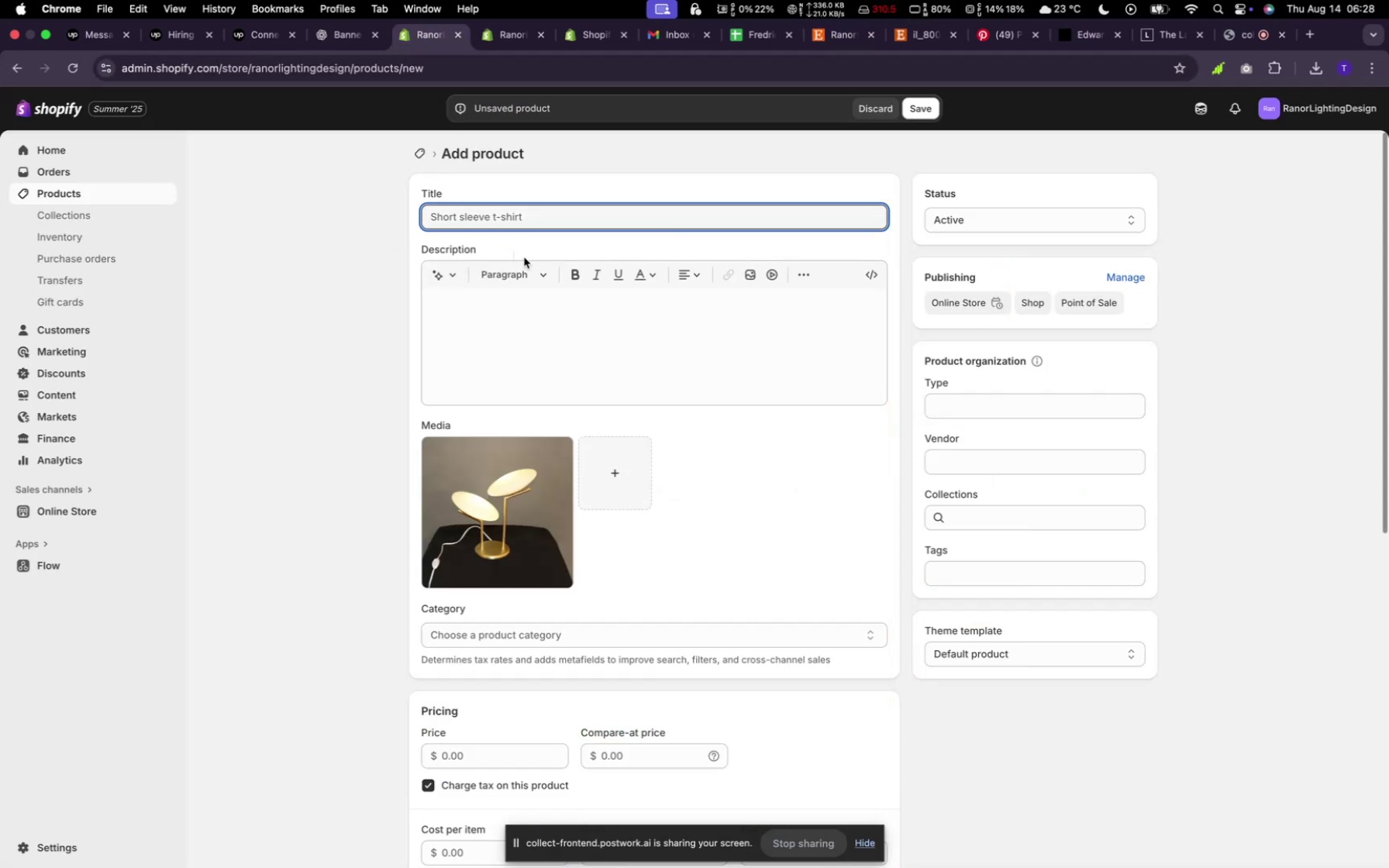 
type(Table Pendant Lighting)
 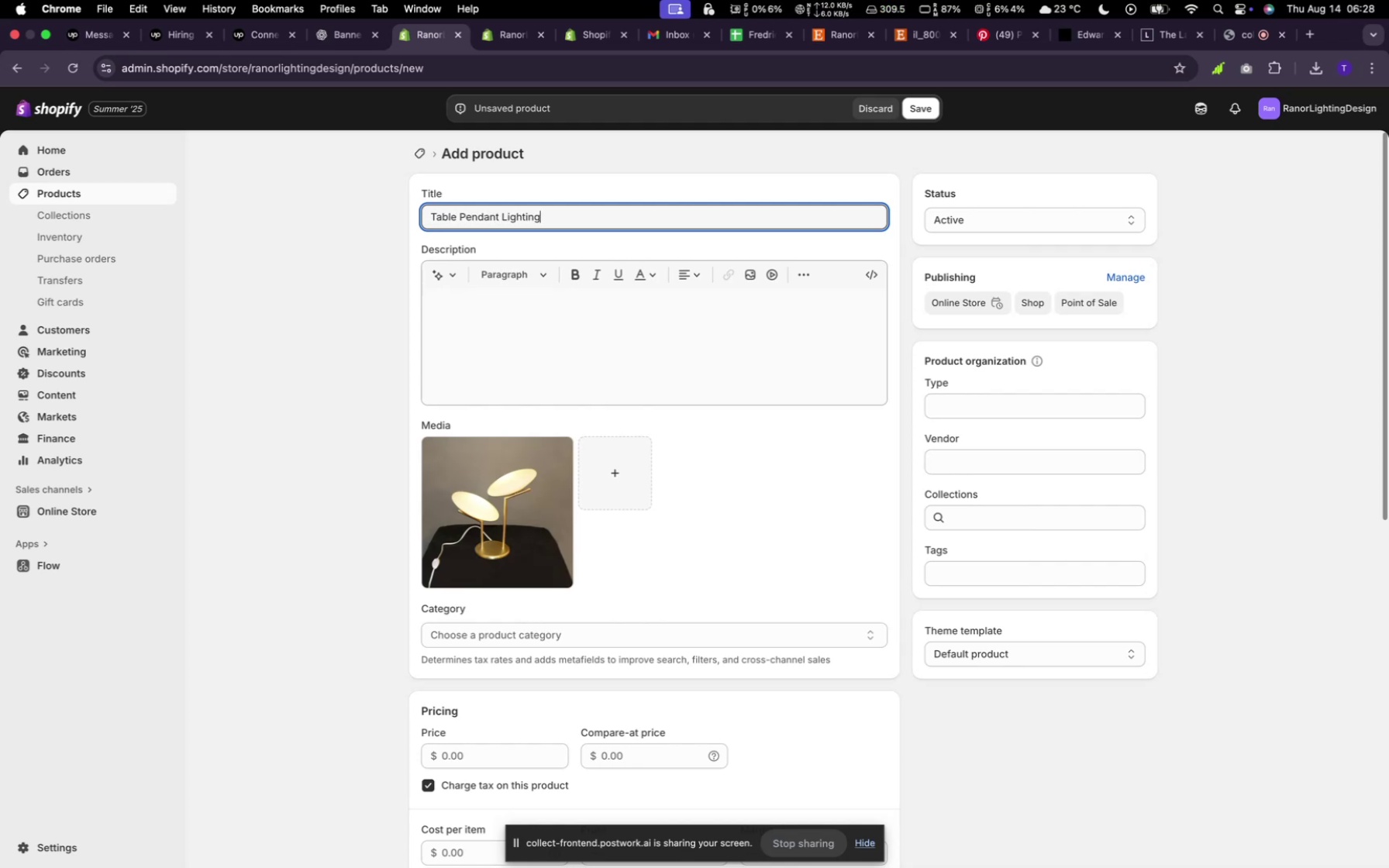 
wait(6.3)
 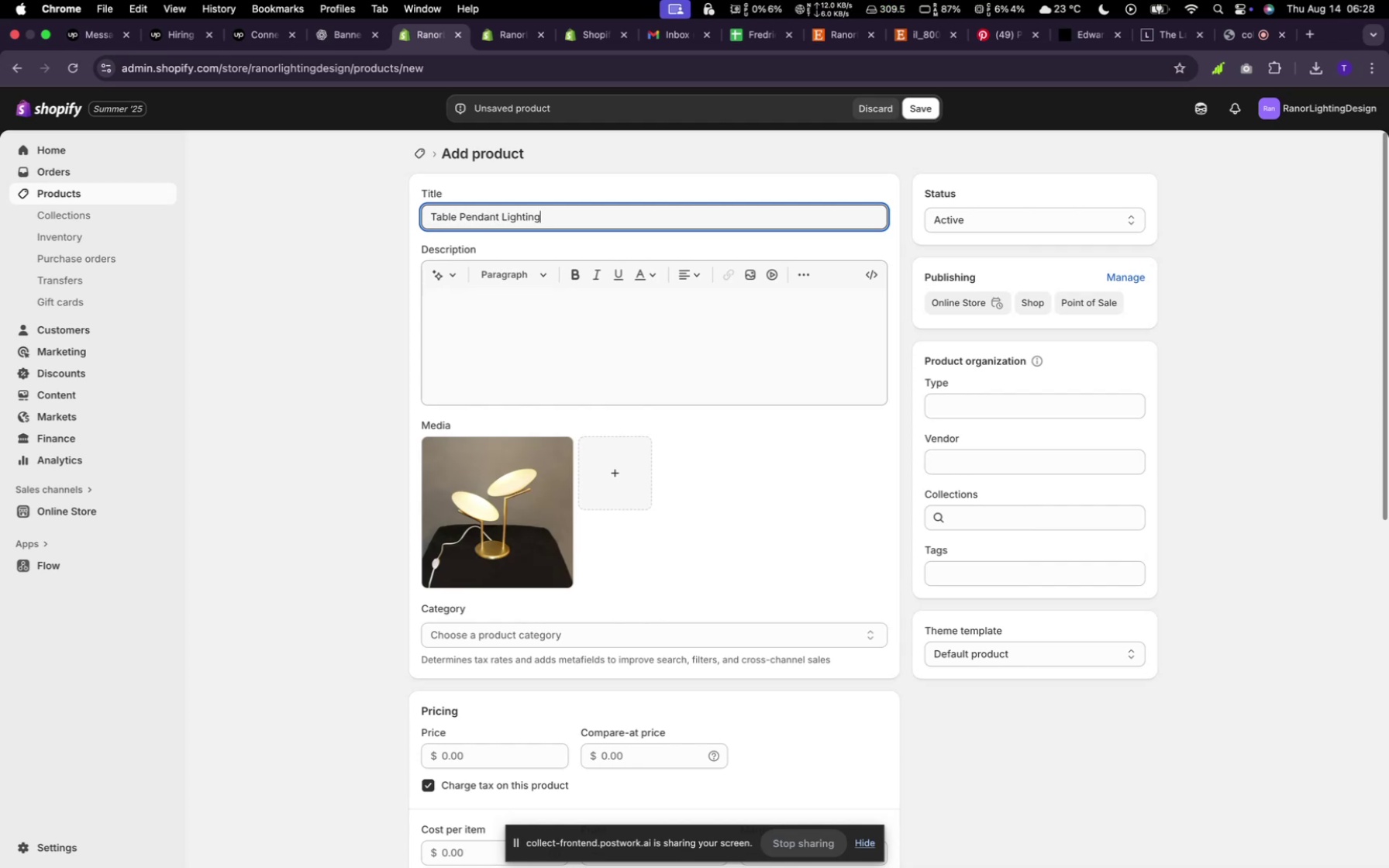 
left_click([453, 279])
 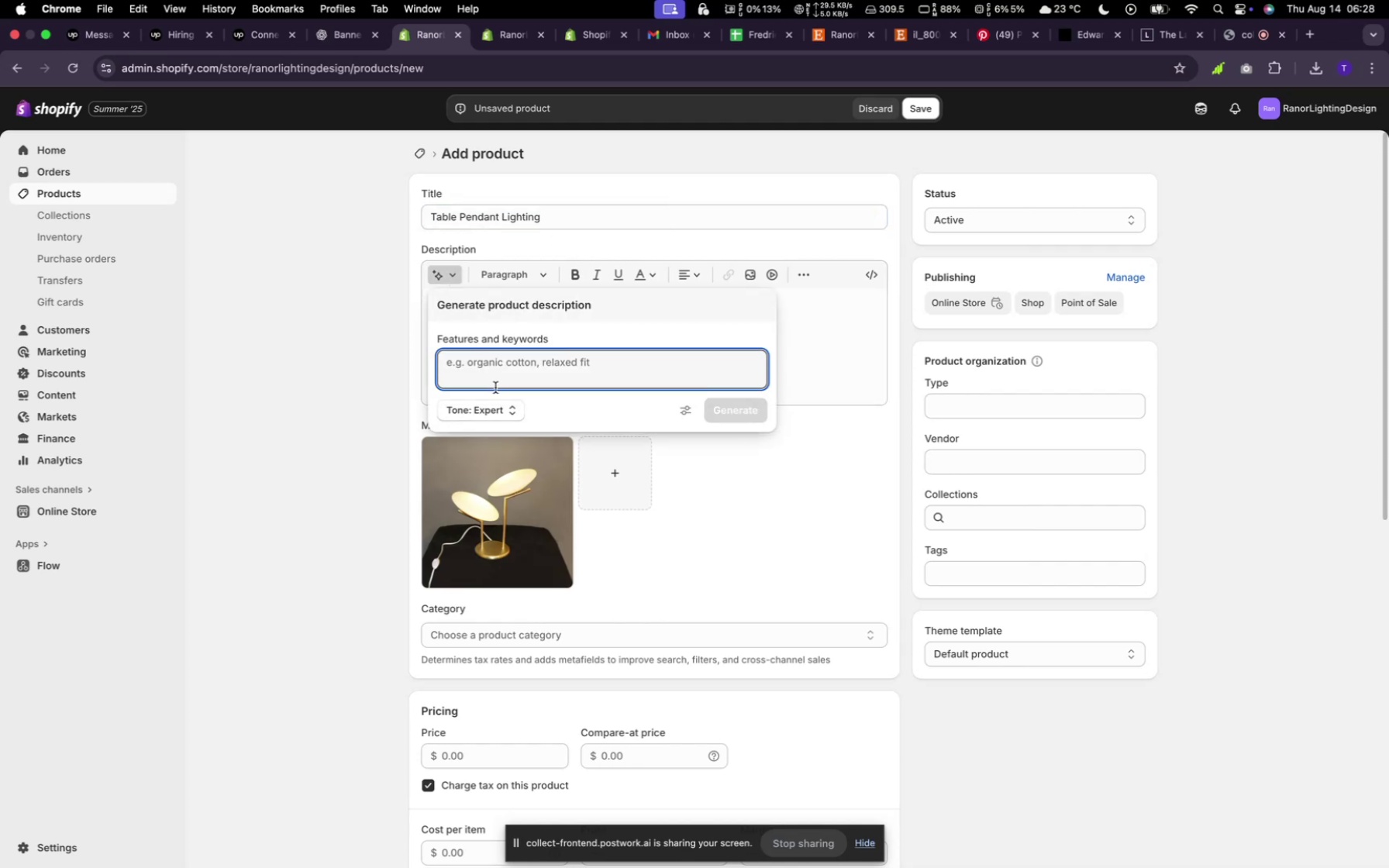 
left_click([495, 388])
 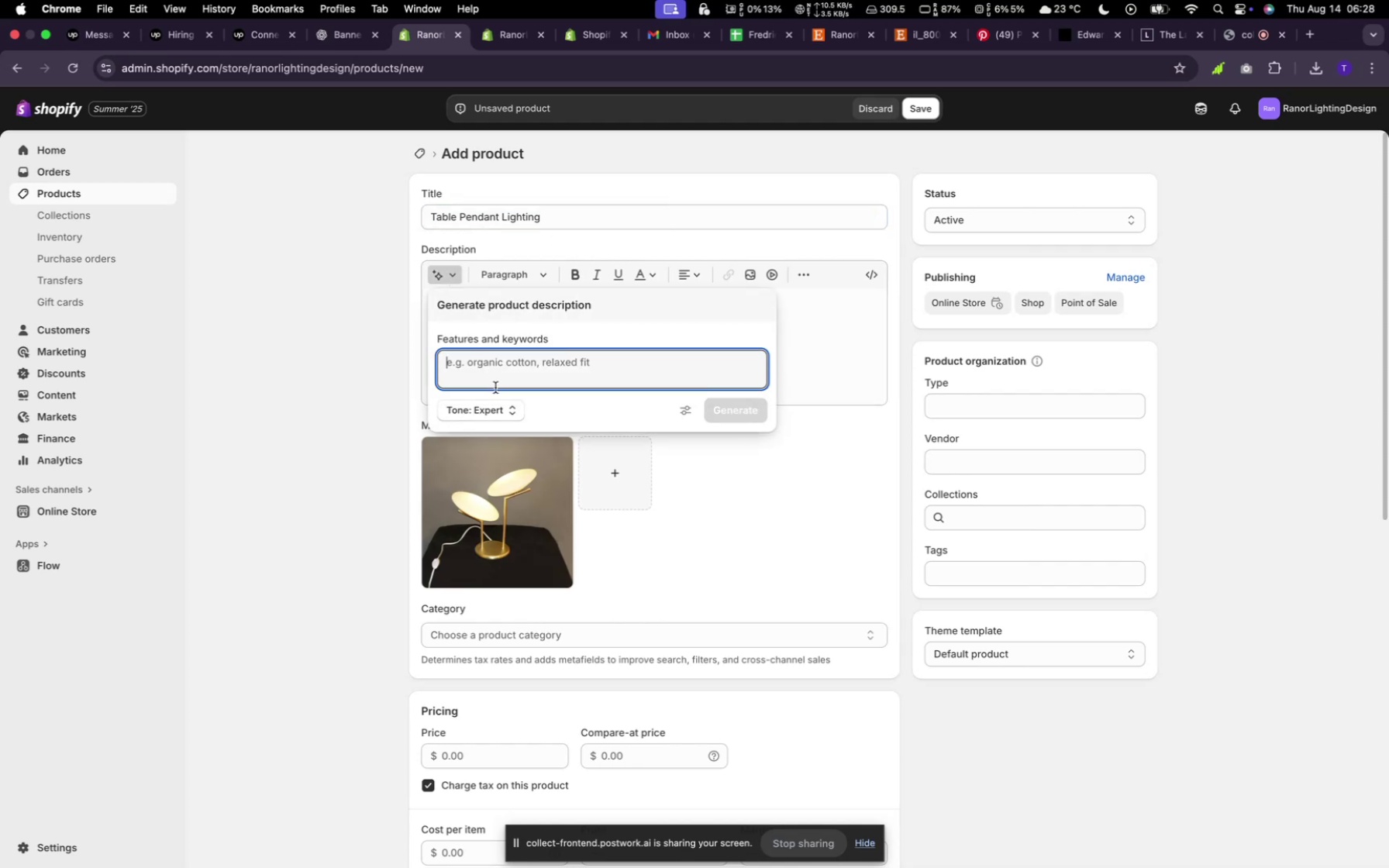 
type(random)
 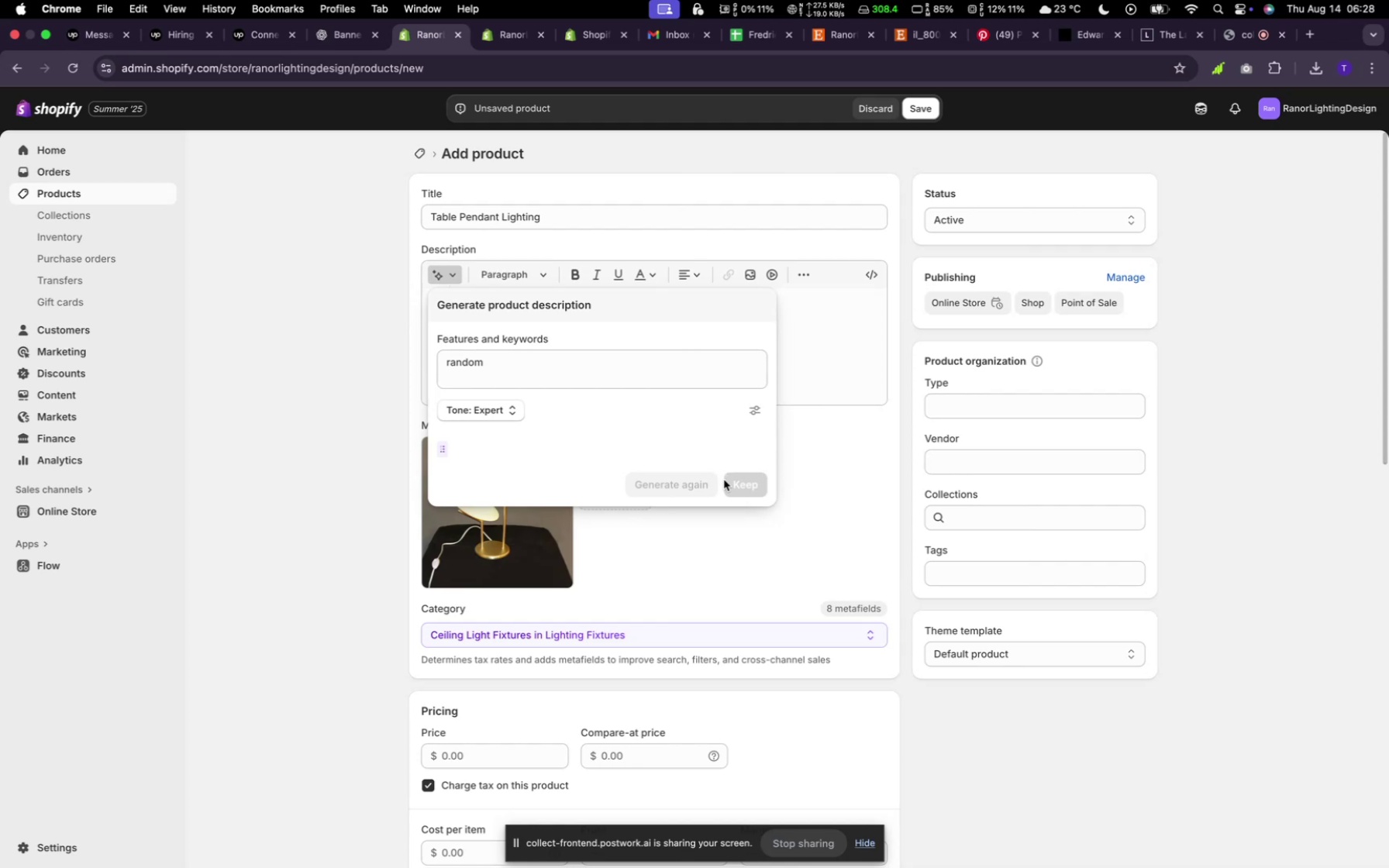 
mouse_move([751, 555])
 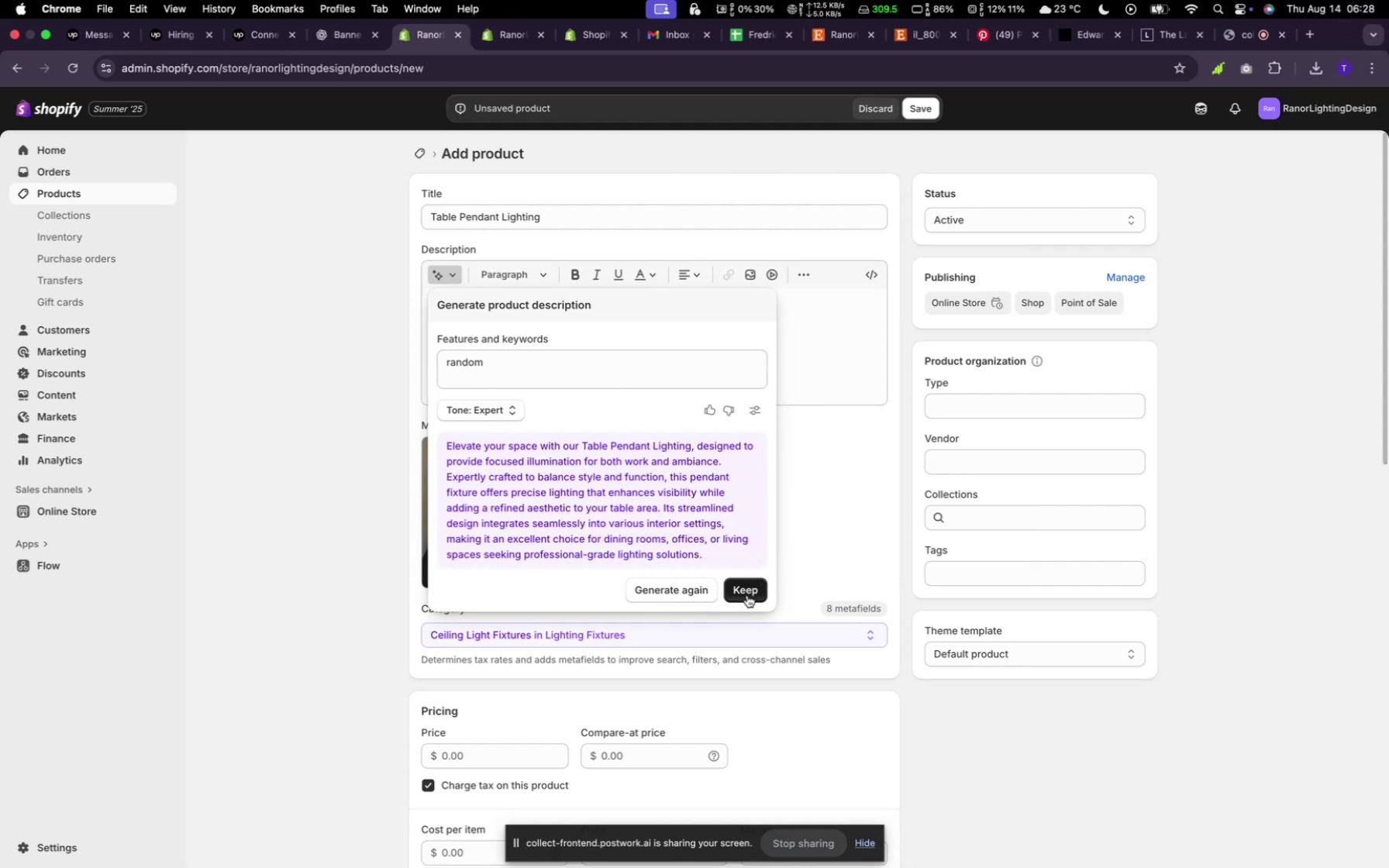 
left_click([750, 593])
 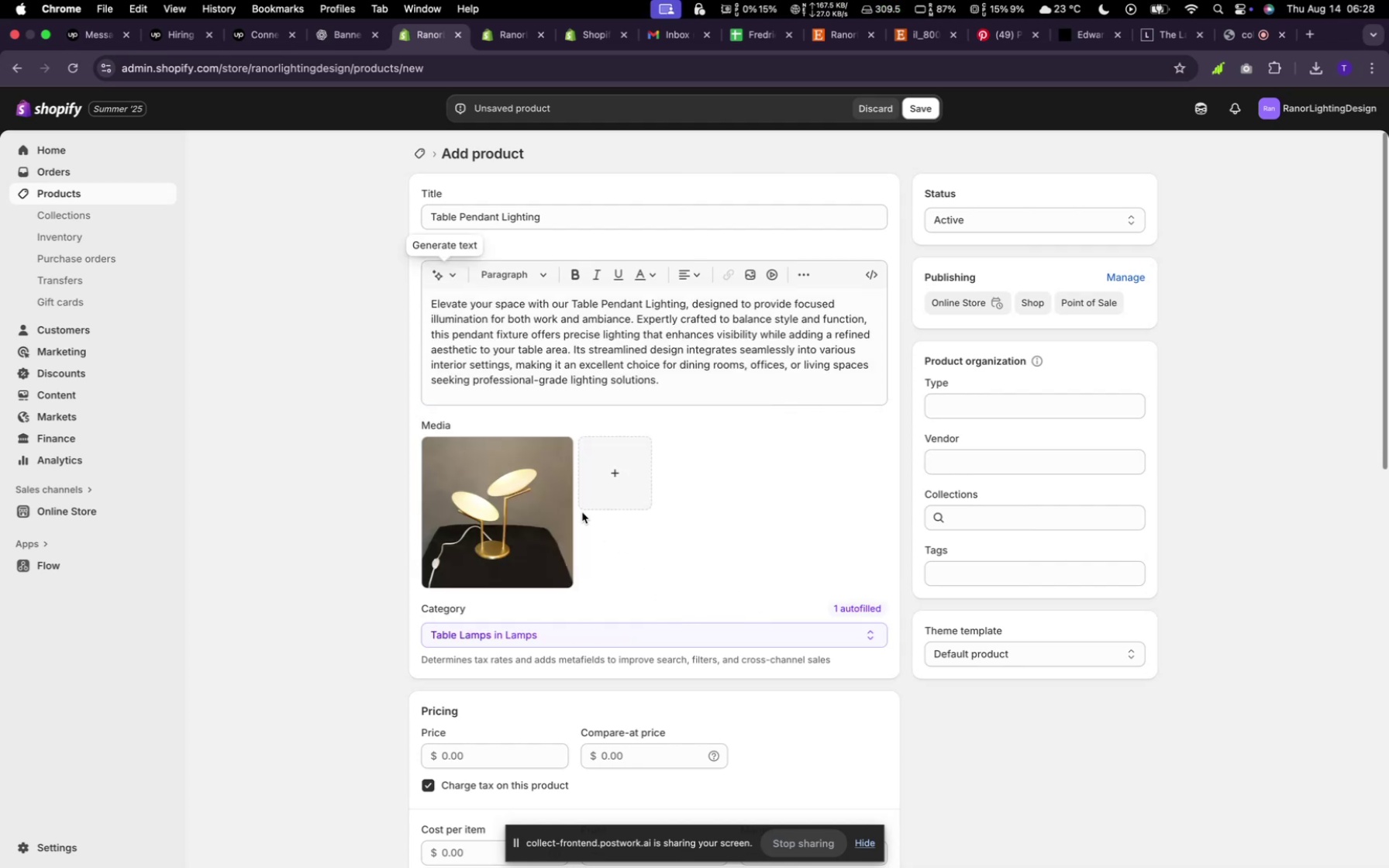 
scroll: coordinate [586, 516], scroll_direction: down, amount: 15.0
 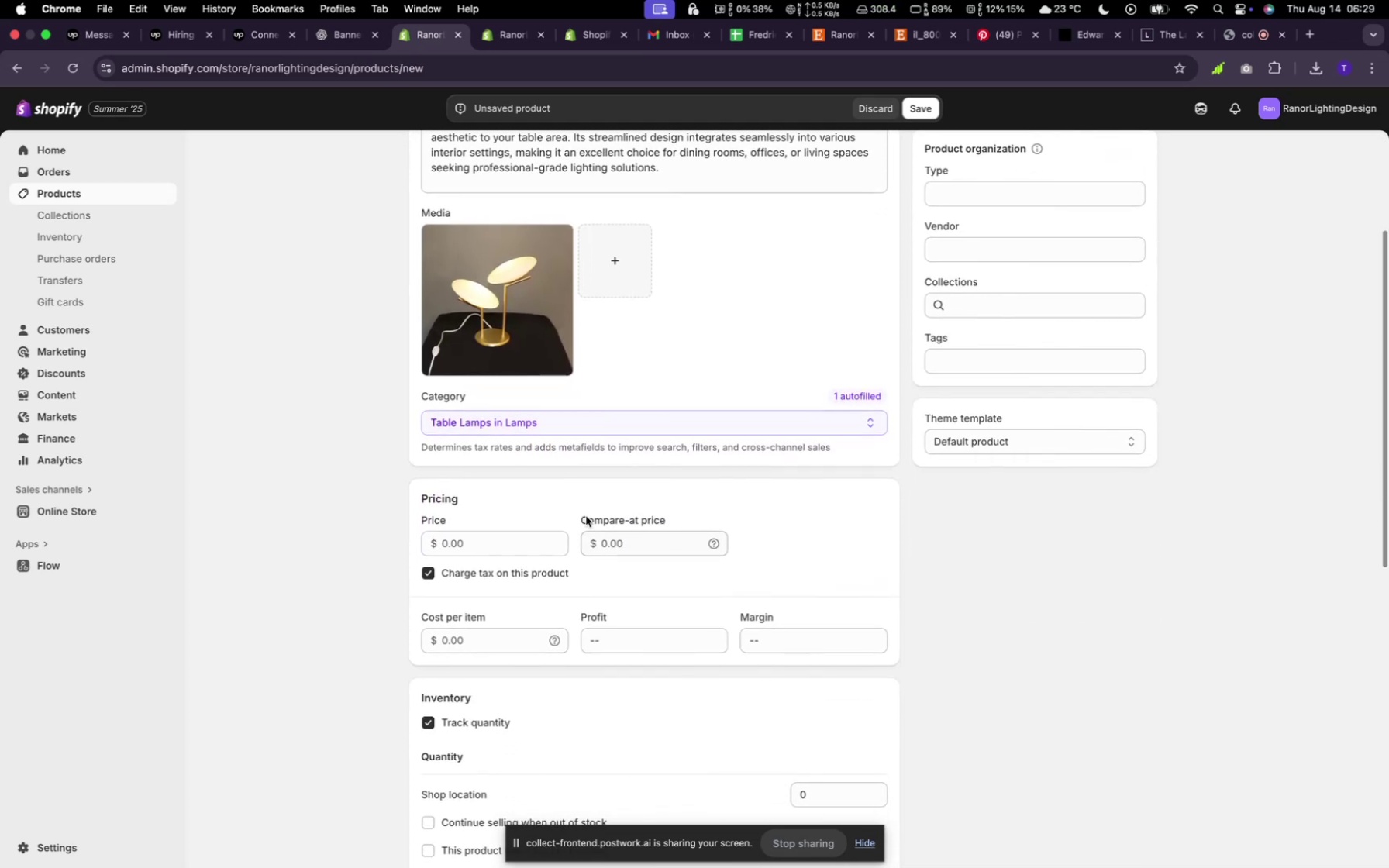 
scroll: coordinate [587, 517], scroll_direction: up, amount: 6.0
 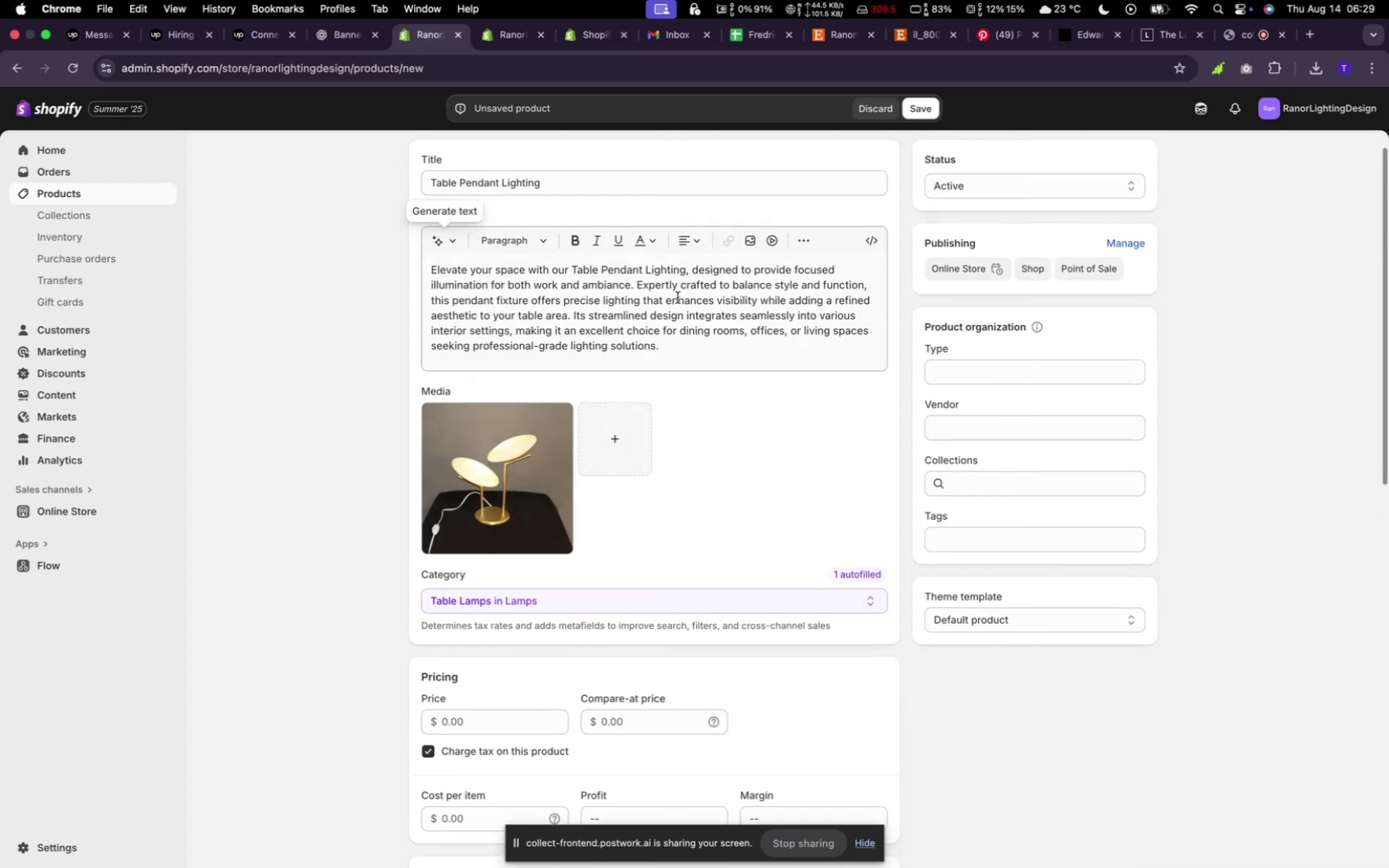 
scroll: coordinate [640, 515], scroll_direction: down, amount: 2.0
 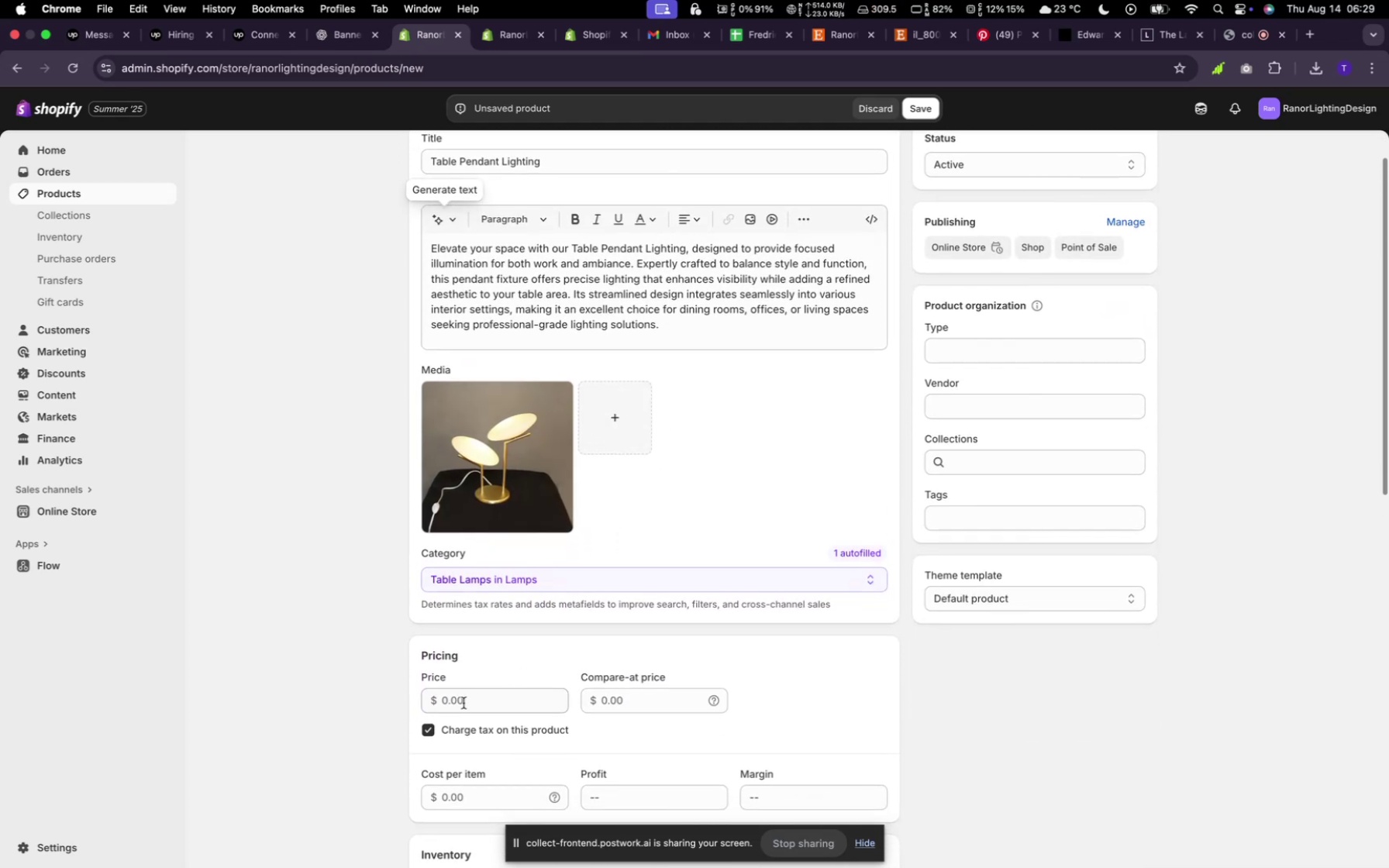 
left_click([458, 698])
 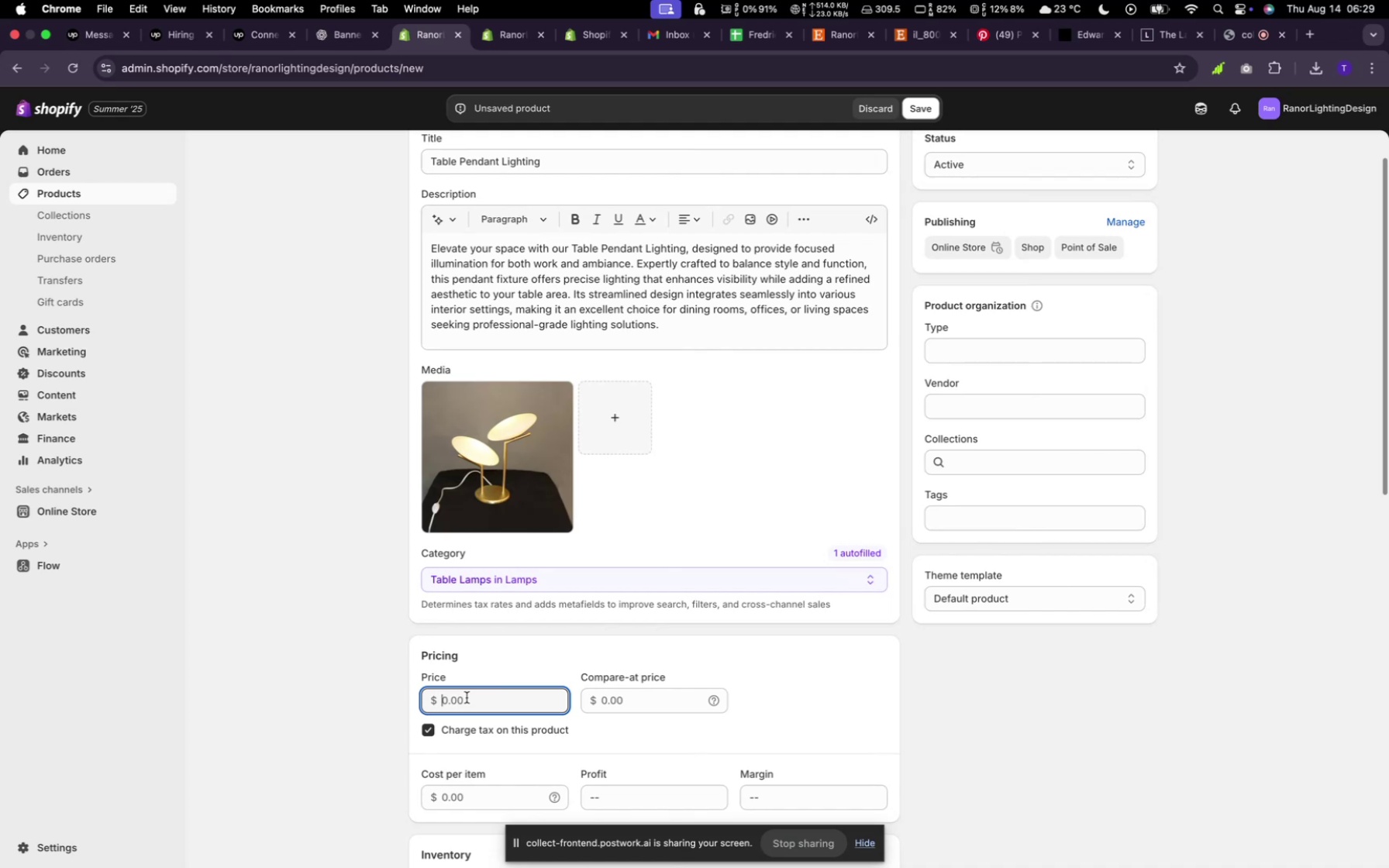 
type(230)
 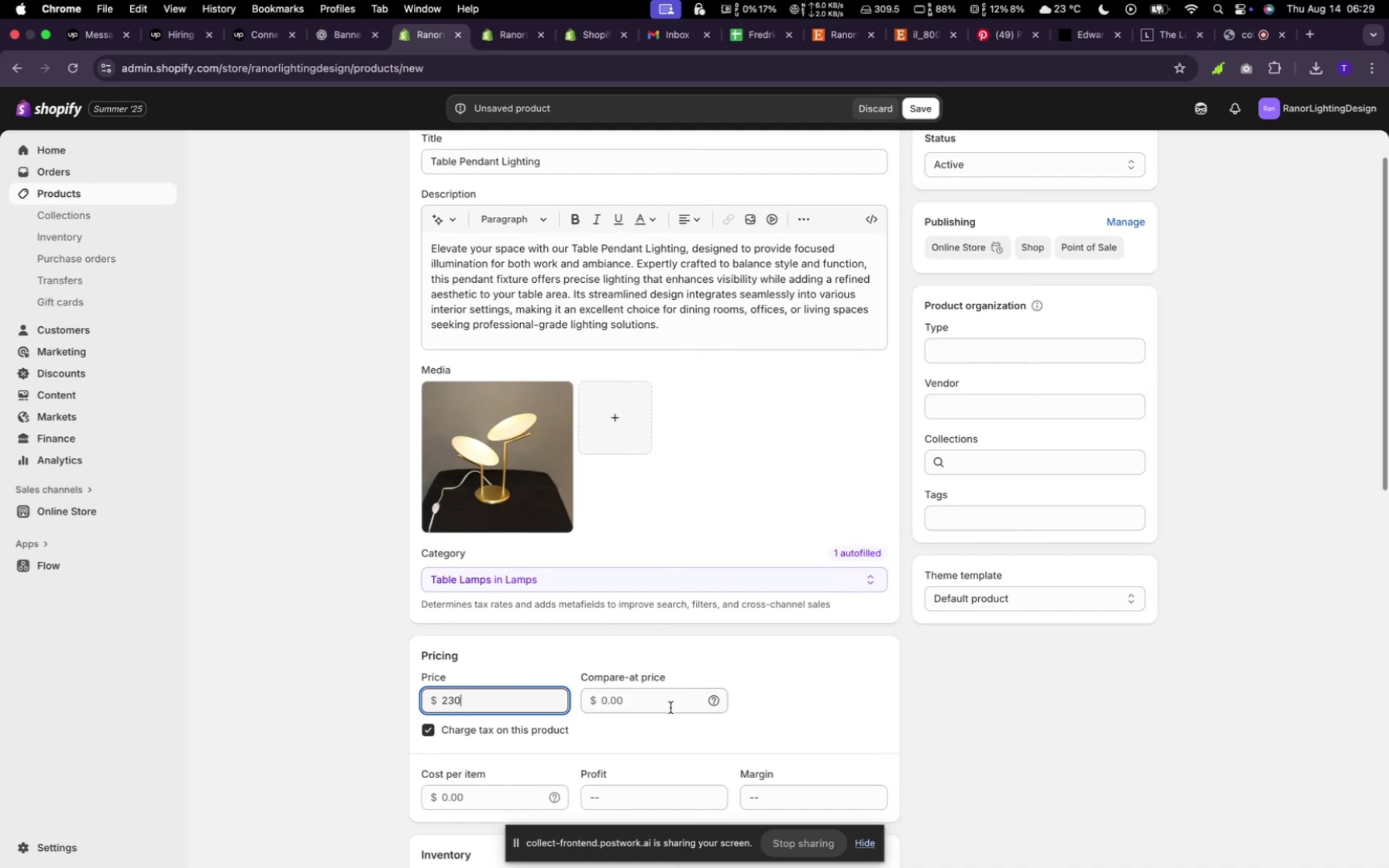 
left_click([619, 708])
 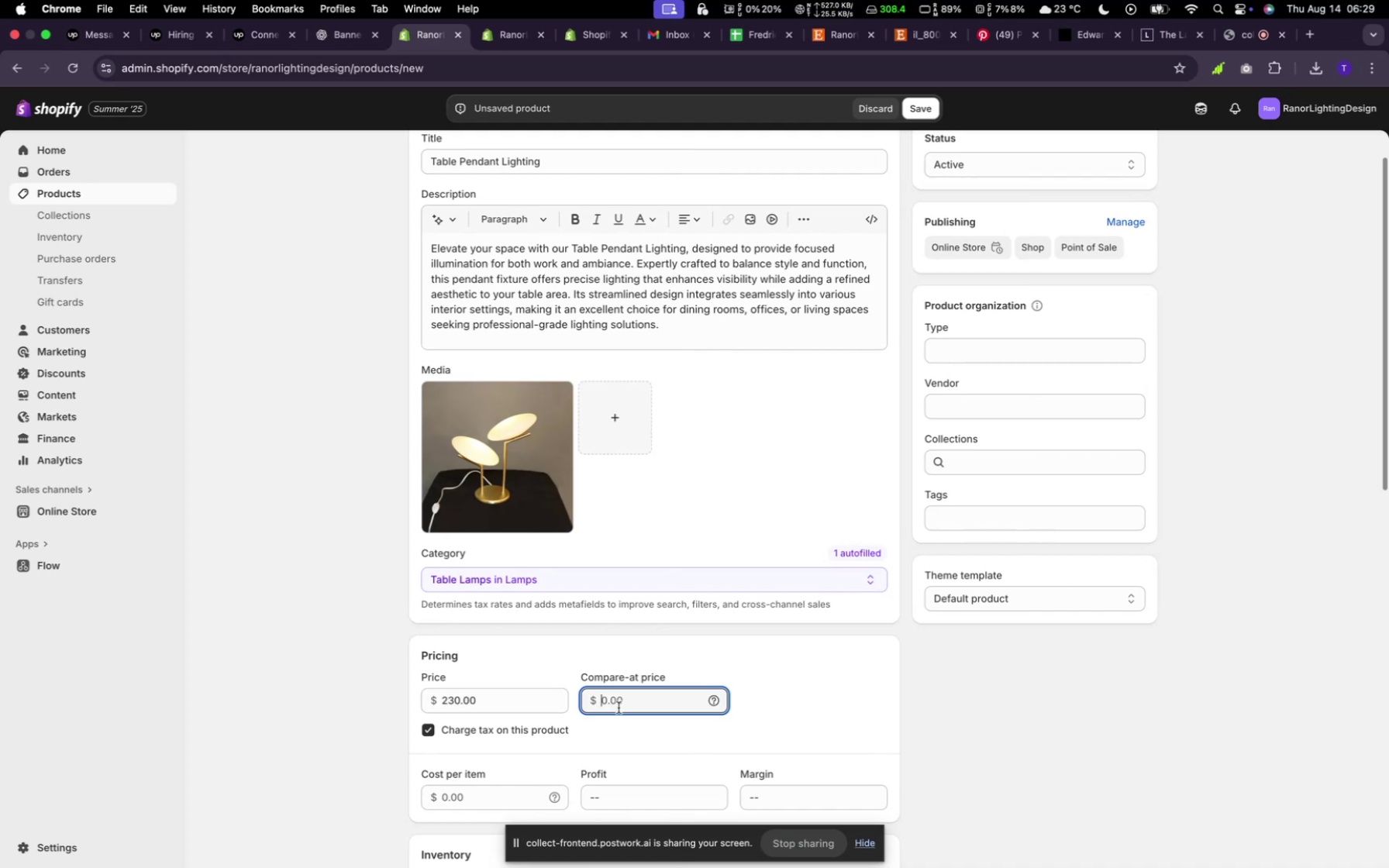 
type(220)
 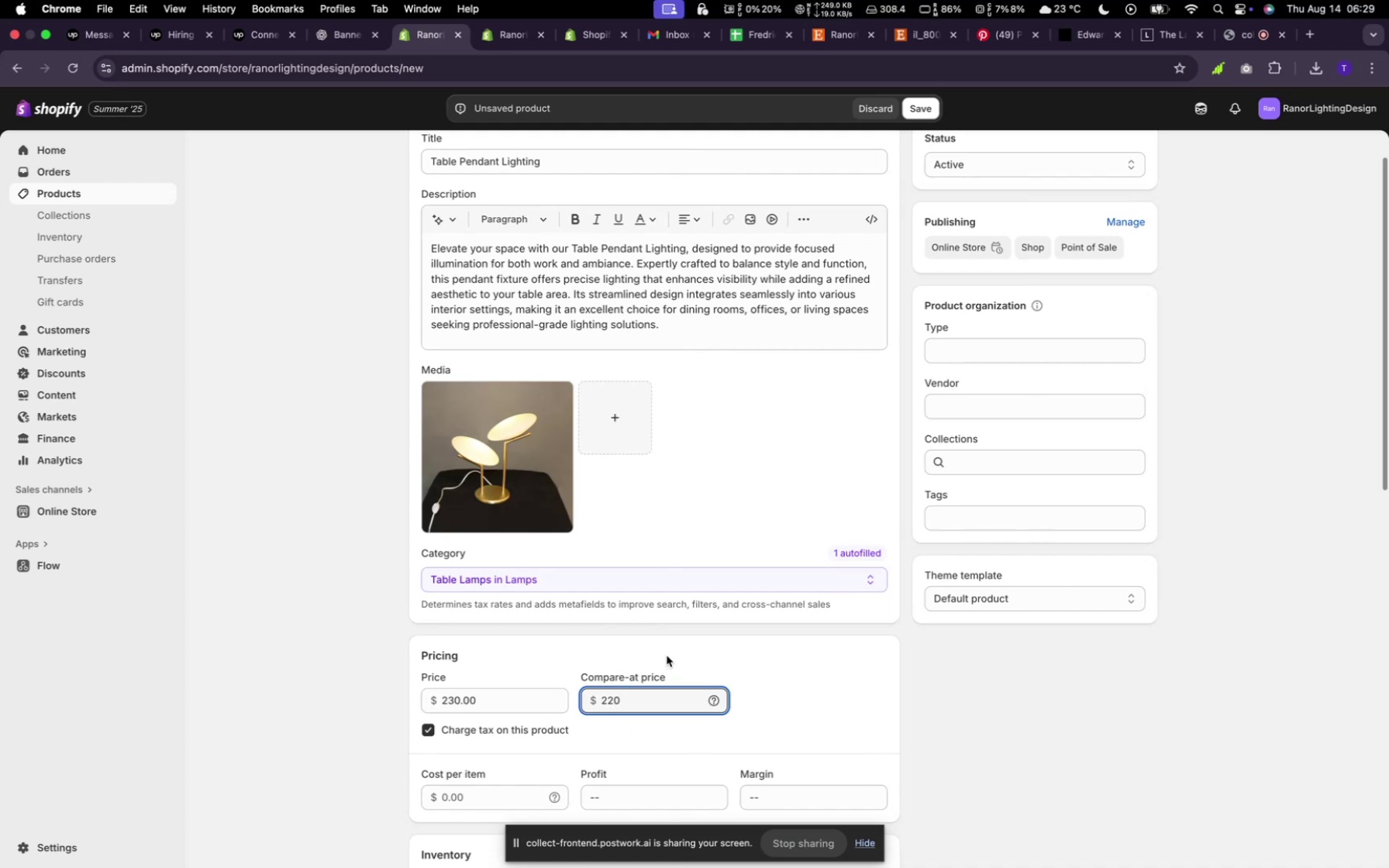 
scroll: coordinate [657, 601], scroll_direction: down, amount: 32.0
 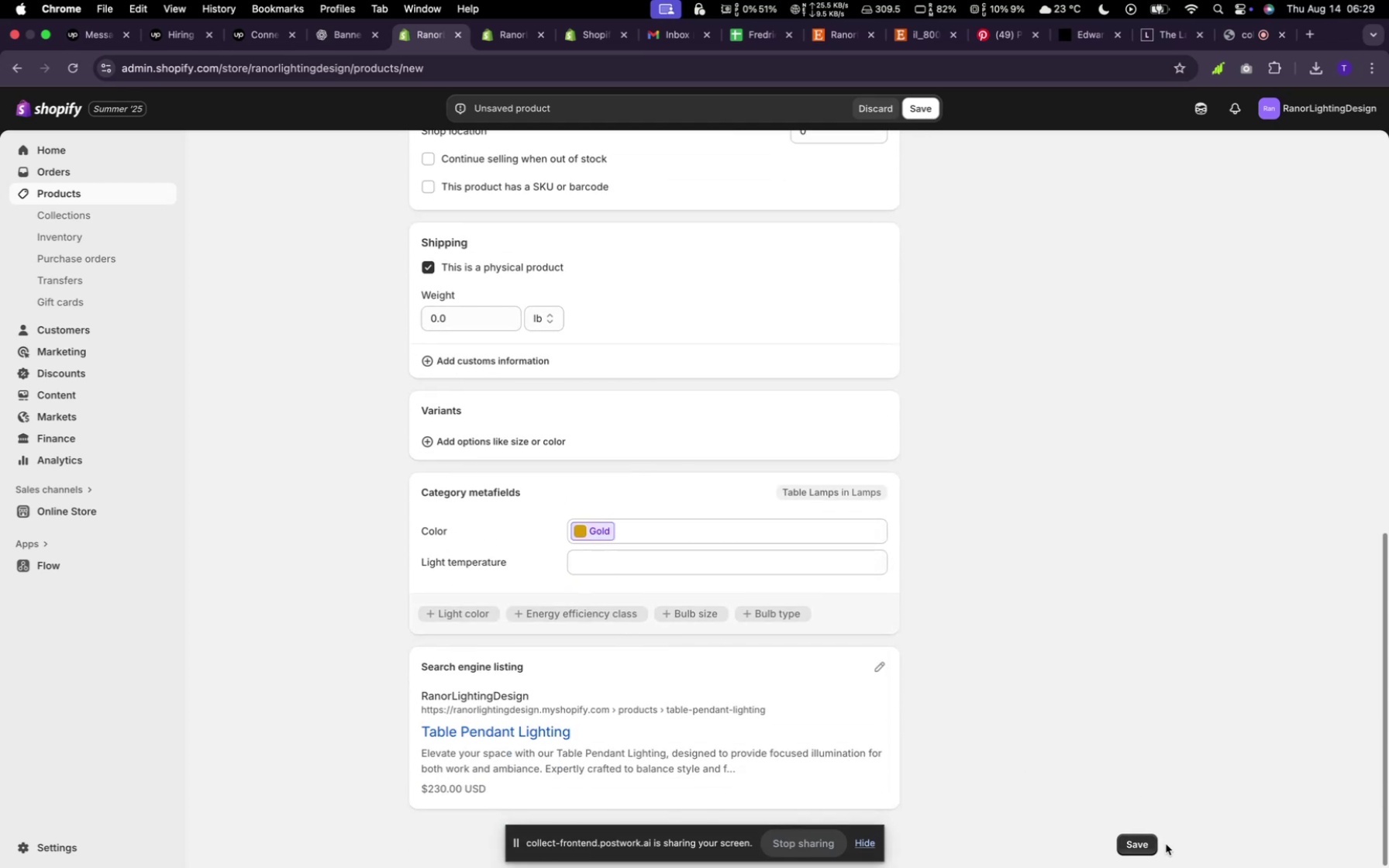 
left_click([1143, 833])
 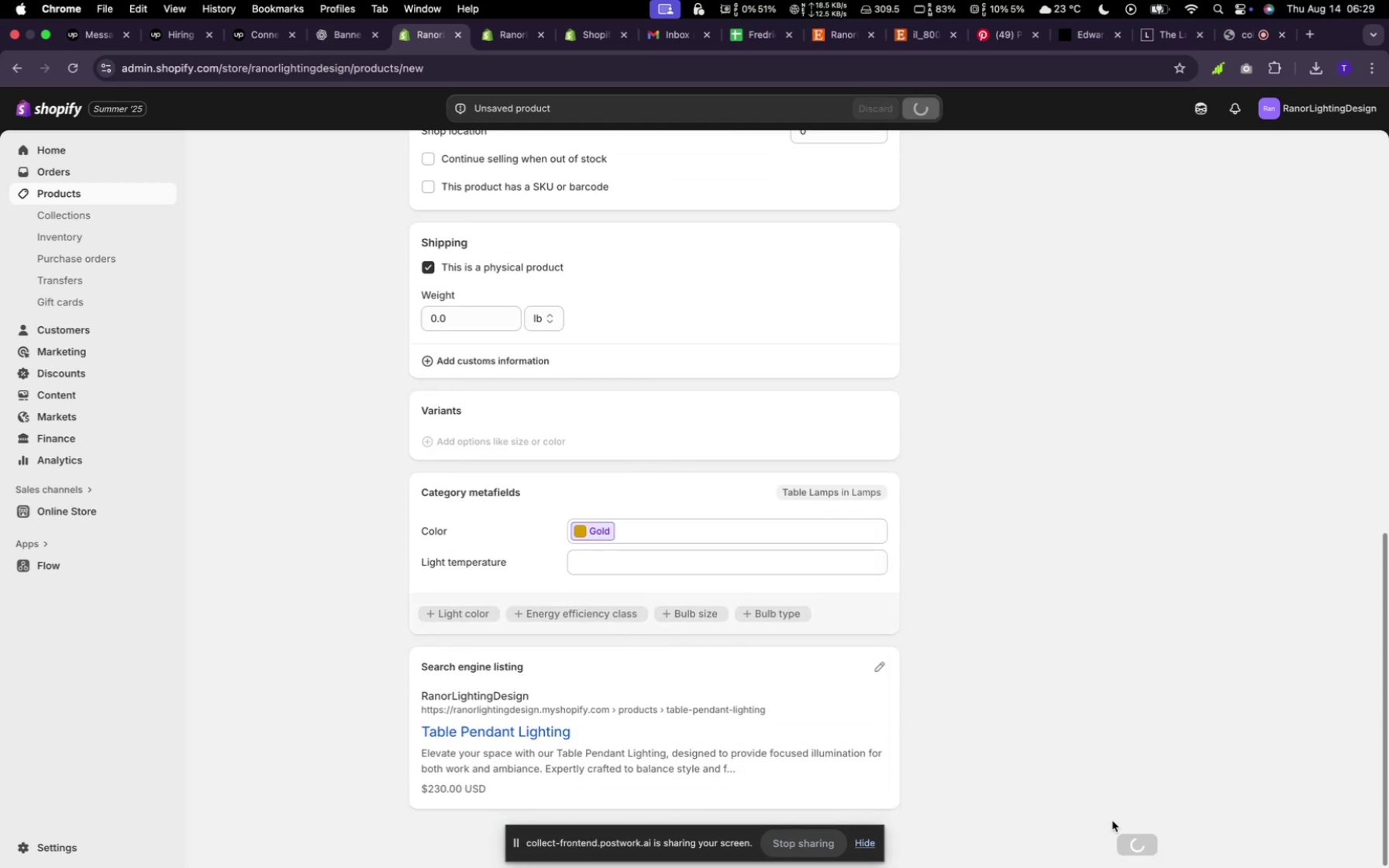 
scroll: coordinate [822, 630], scroll_direction: up, amount: 26.0
 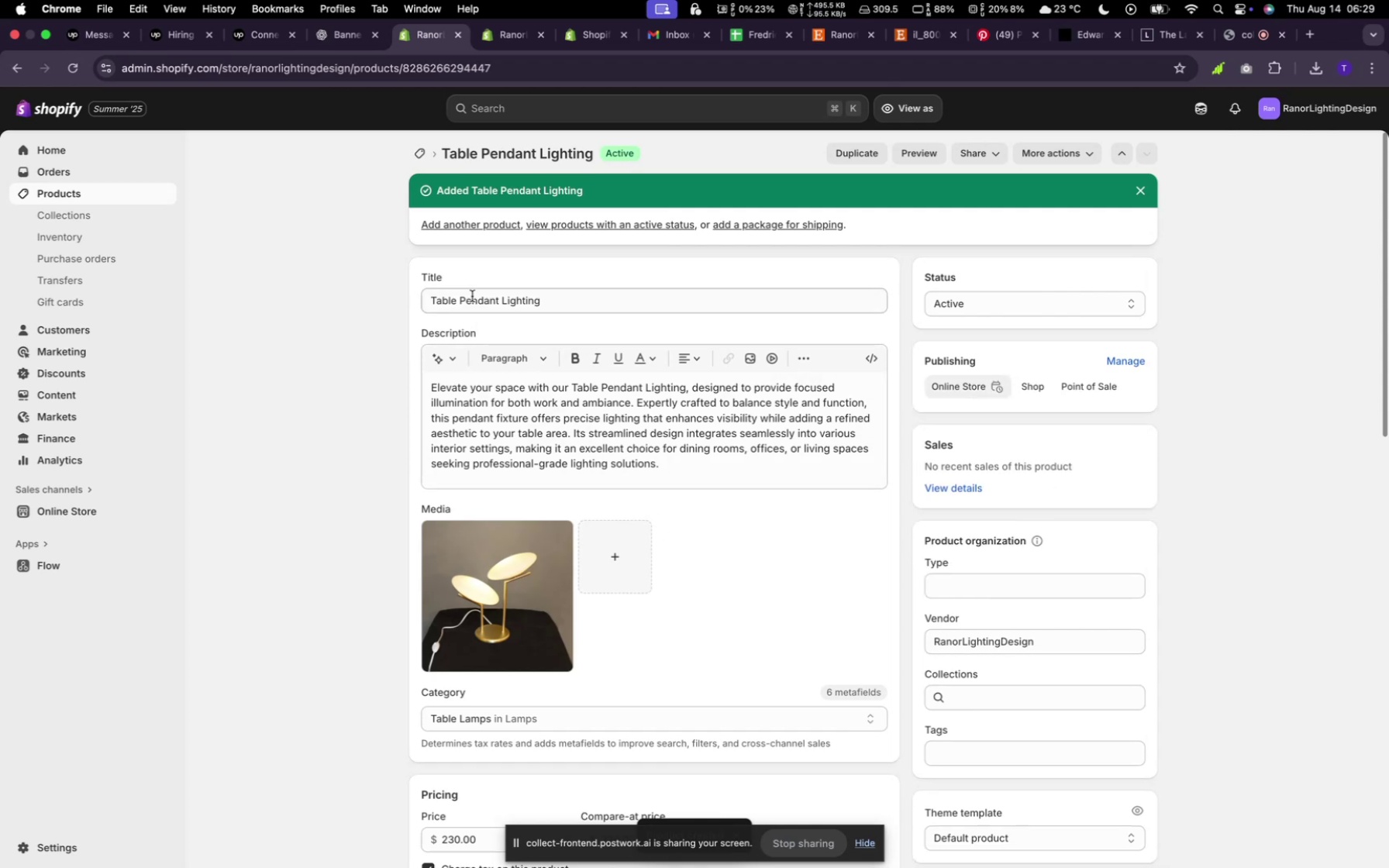 
wait(5.46)
 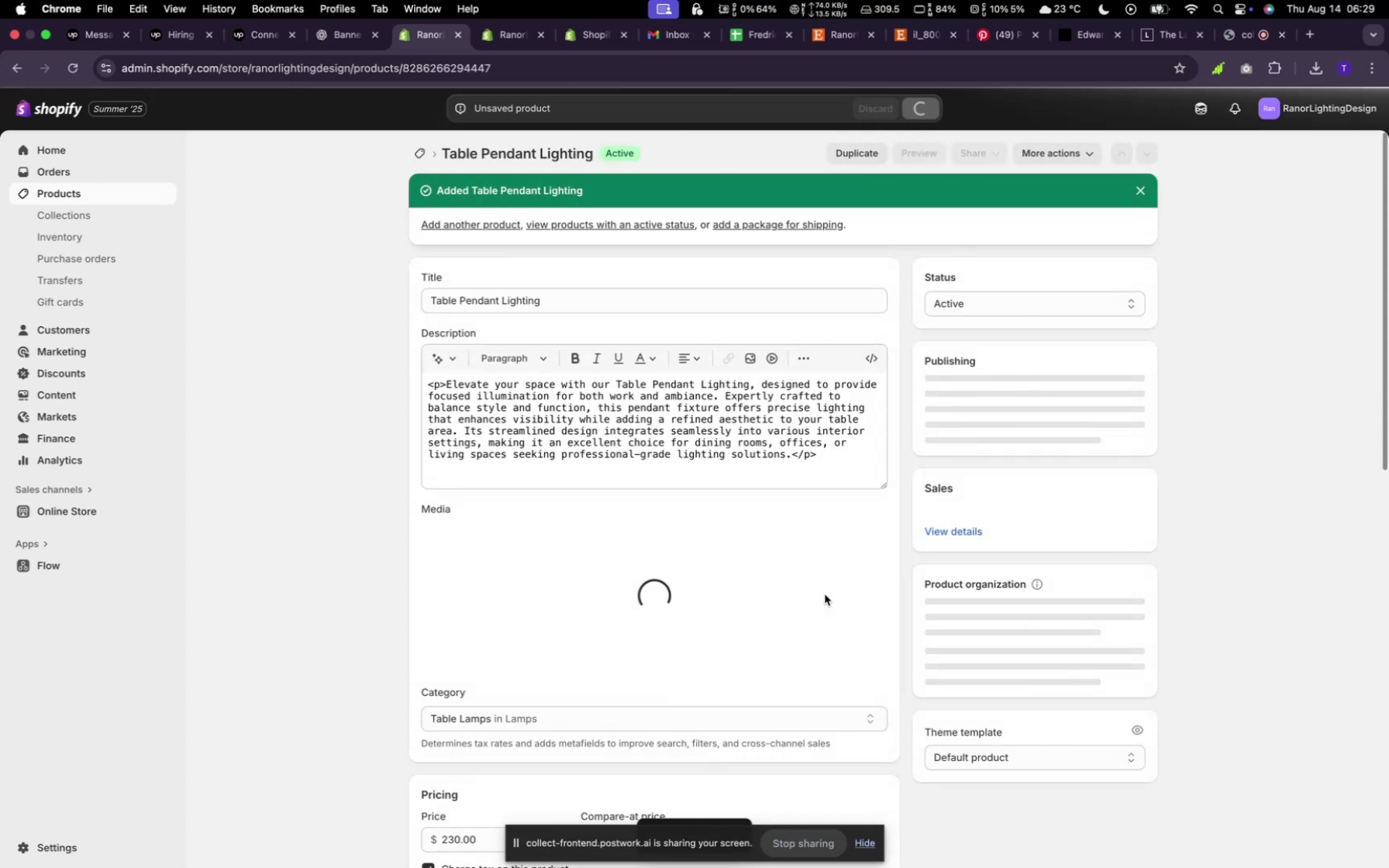 
left_click([420, 152])
 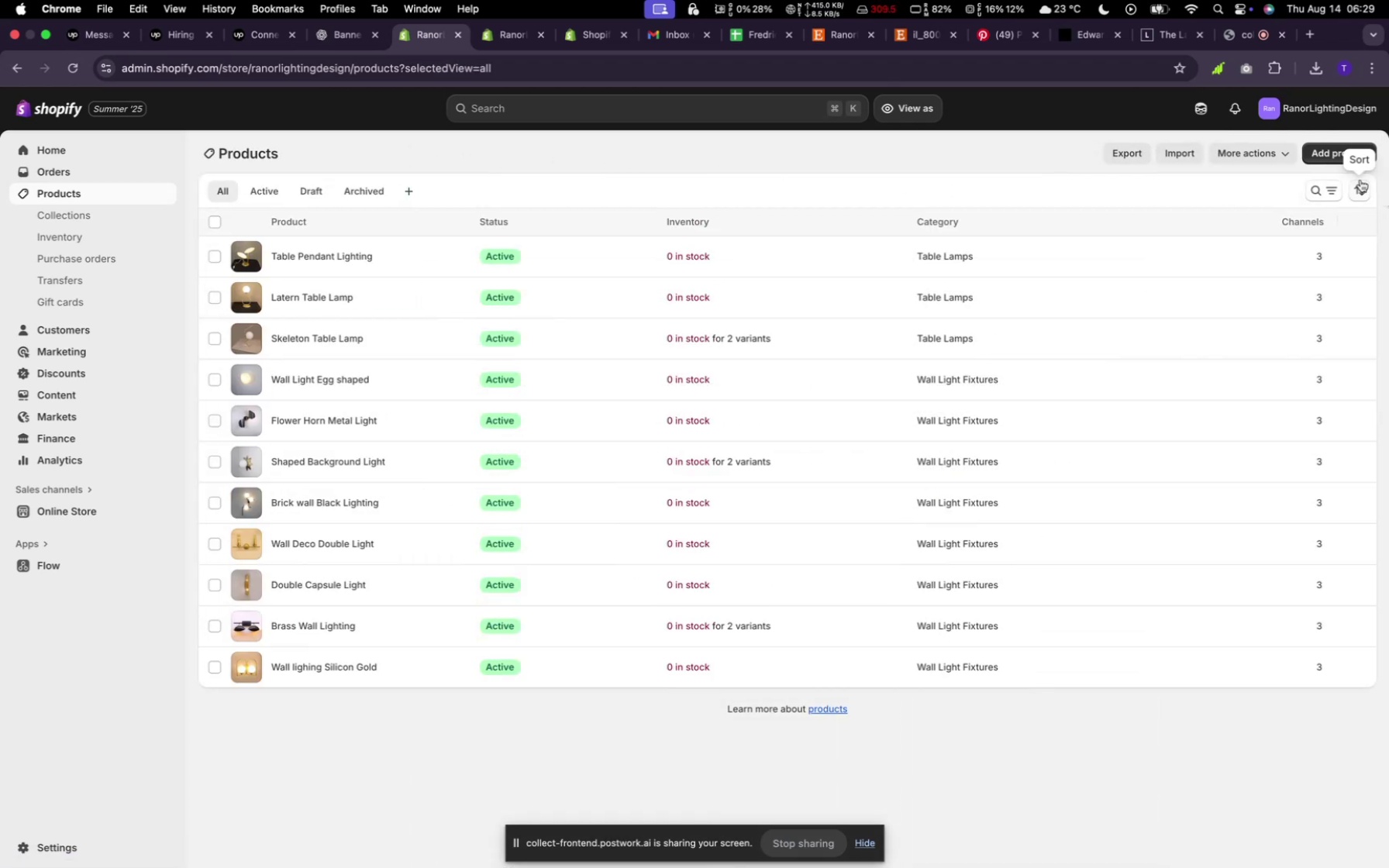 
left_click([1330, 153])
 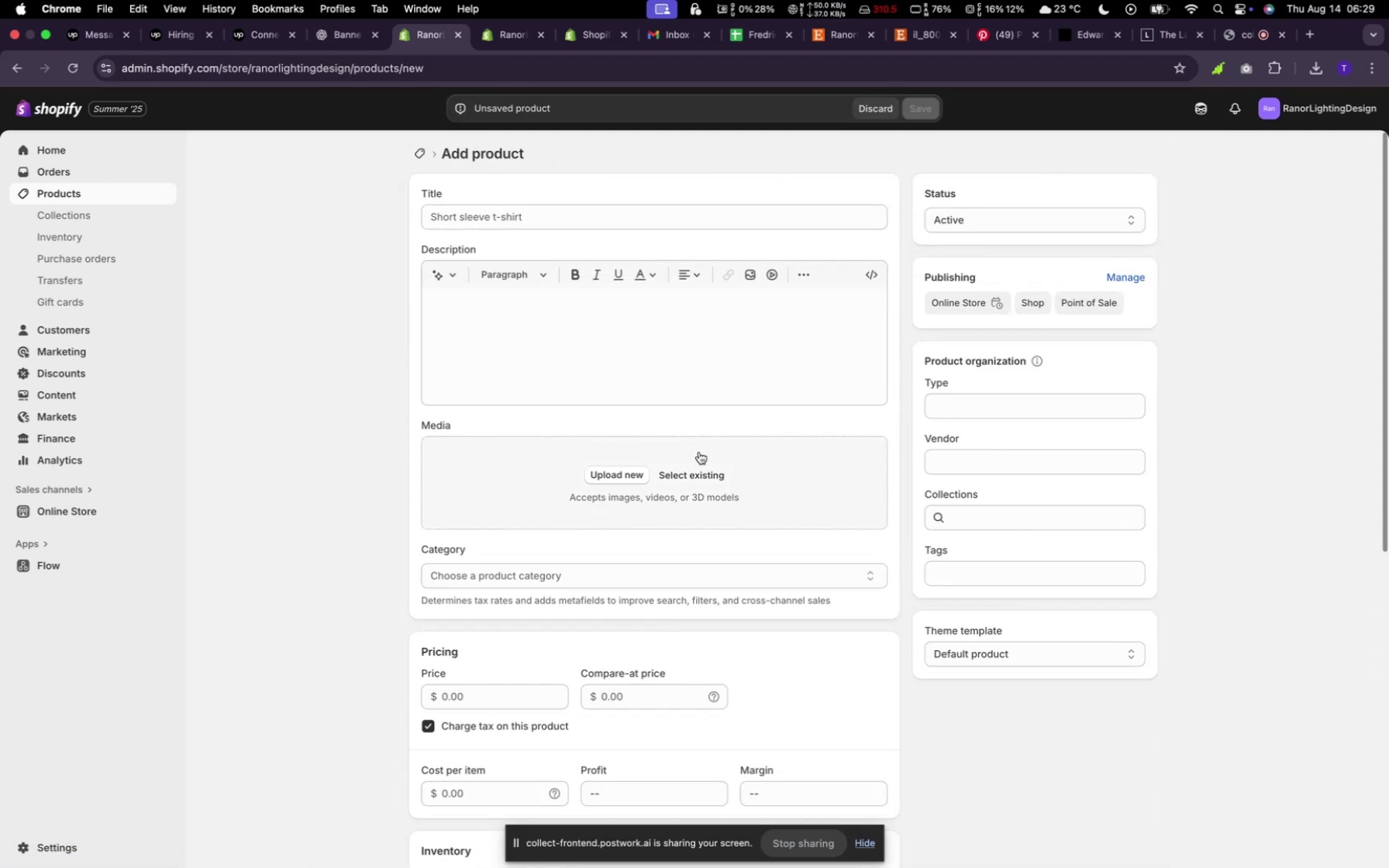 
left_click([703, 474])
 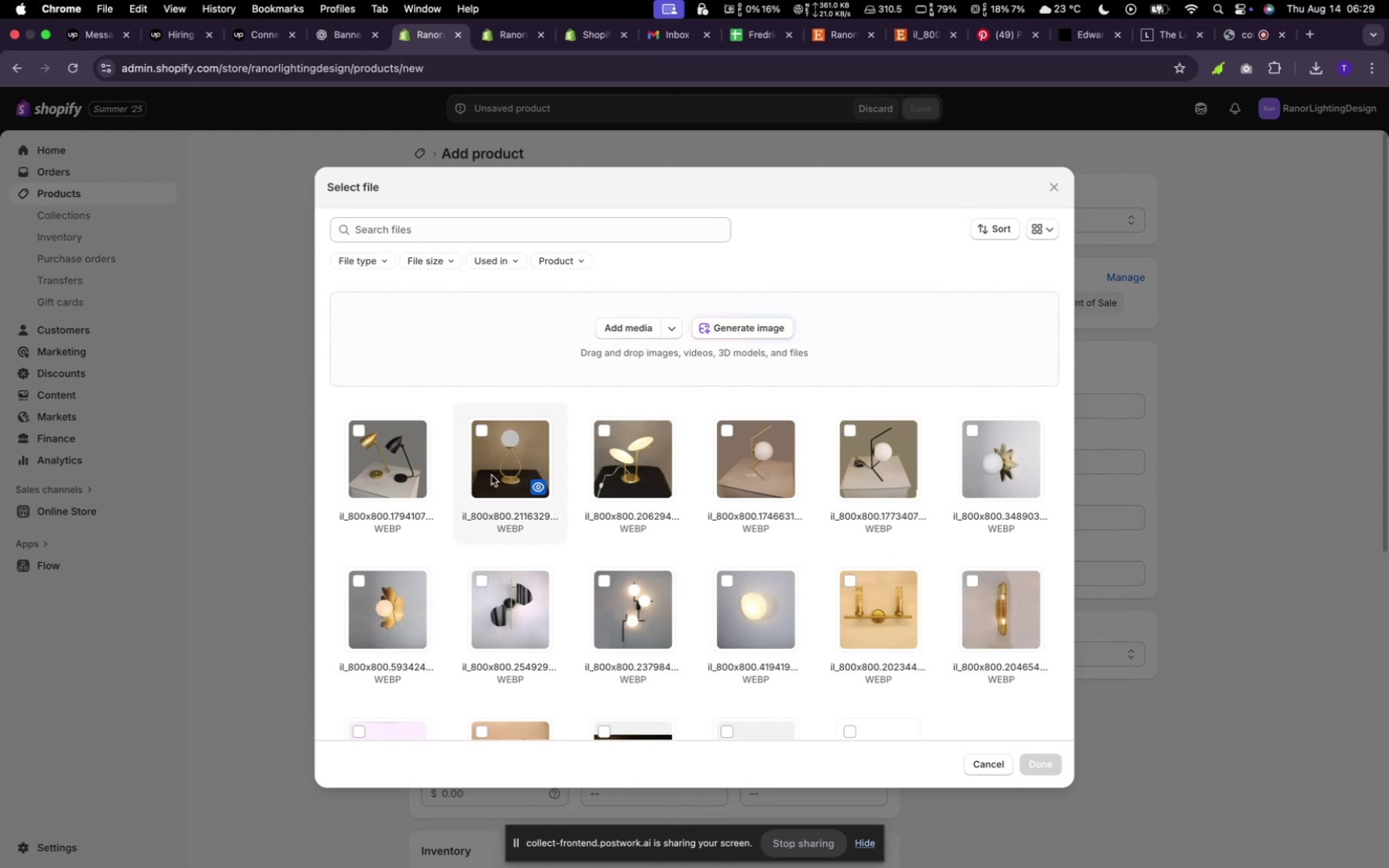 
left_click([394, 453])
 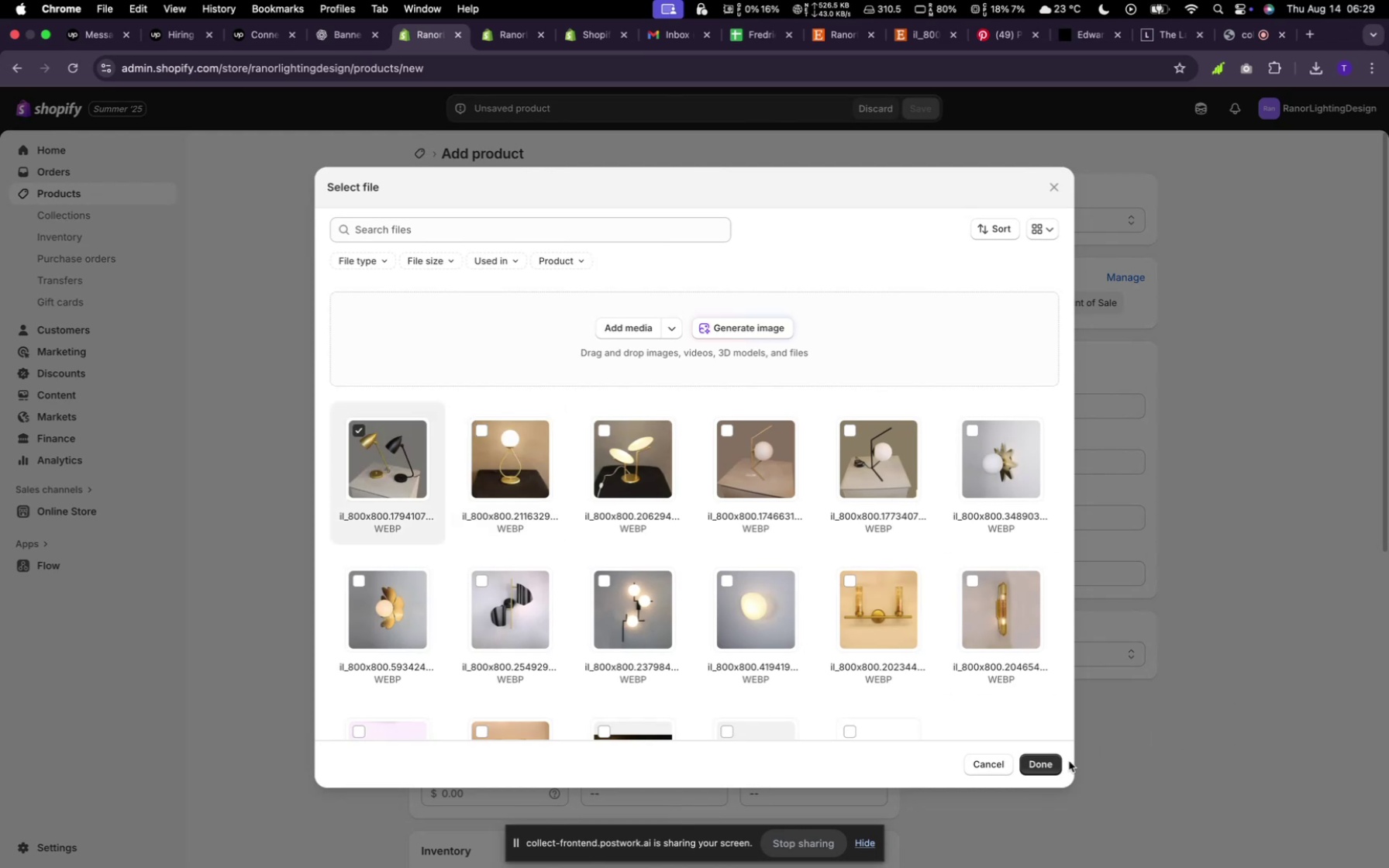 
left_click([1051, 758])
 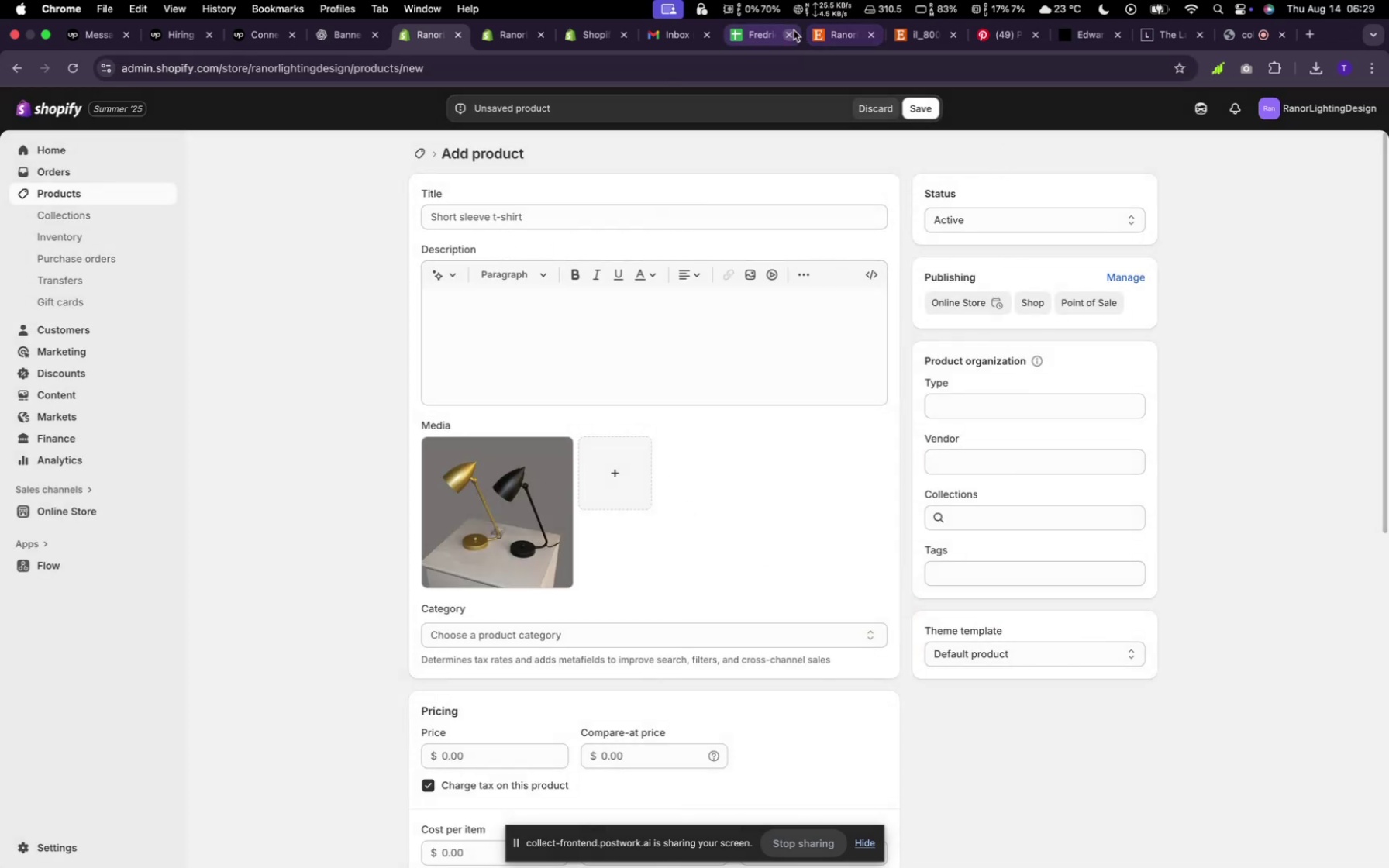 
left_click([822, 42])
 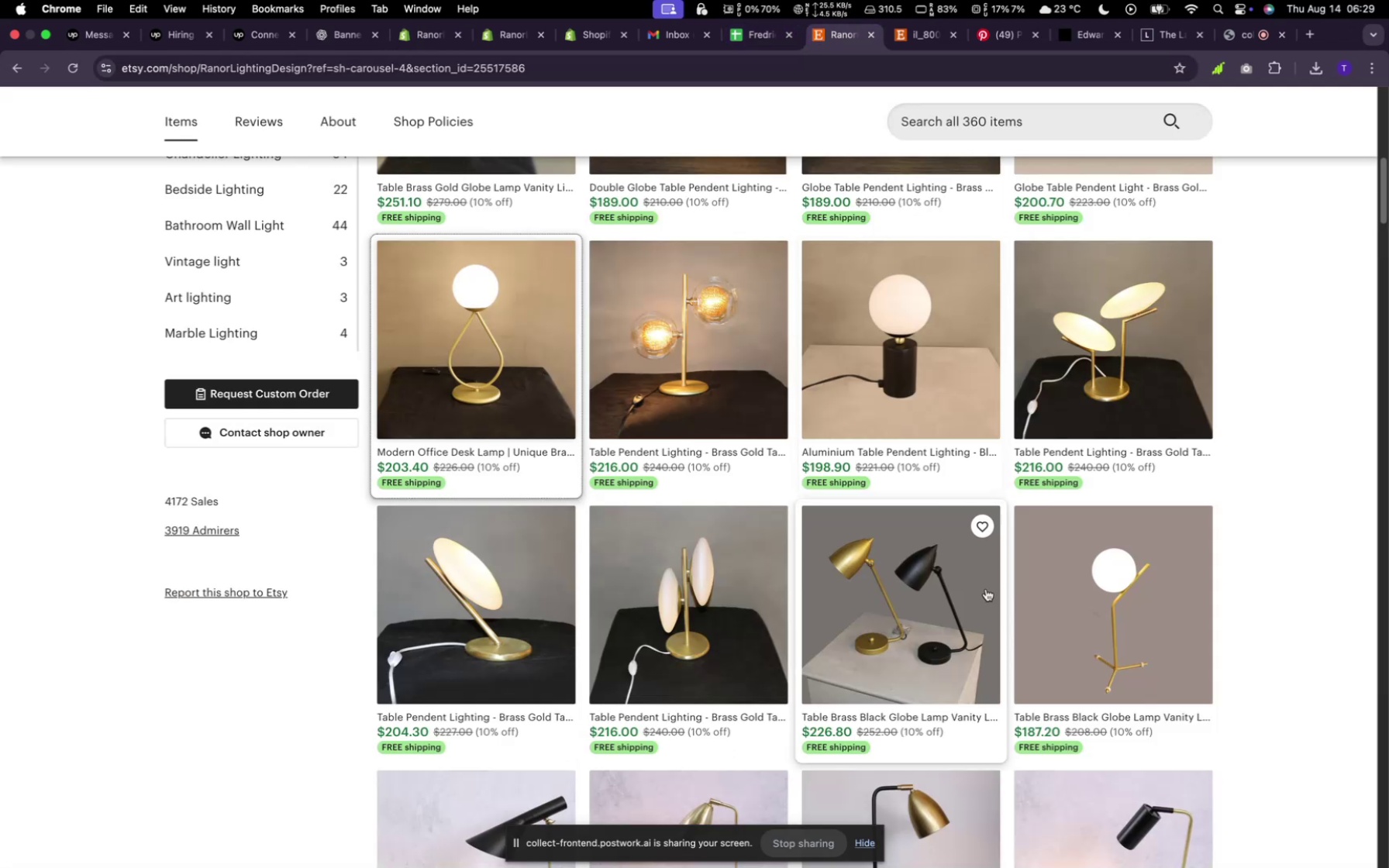 
scroll: coordinate [1025, 611], scroll_direction: down, amount: 32.0
 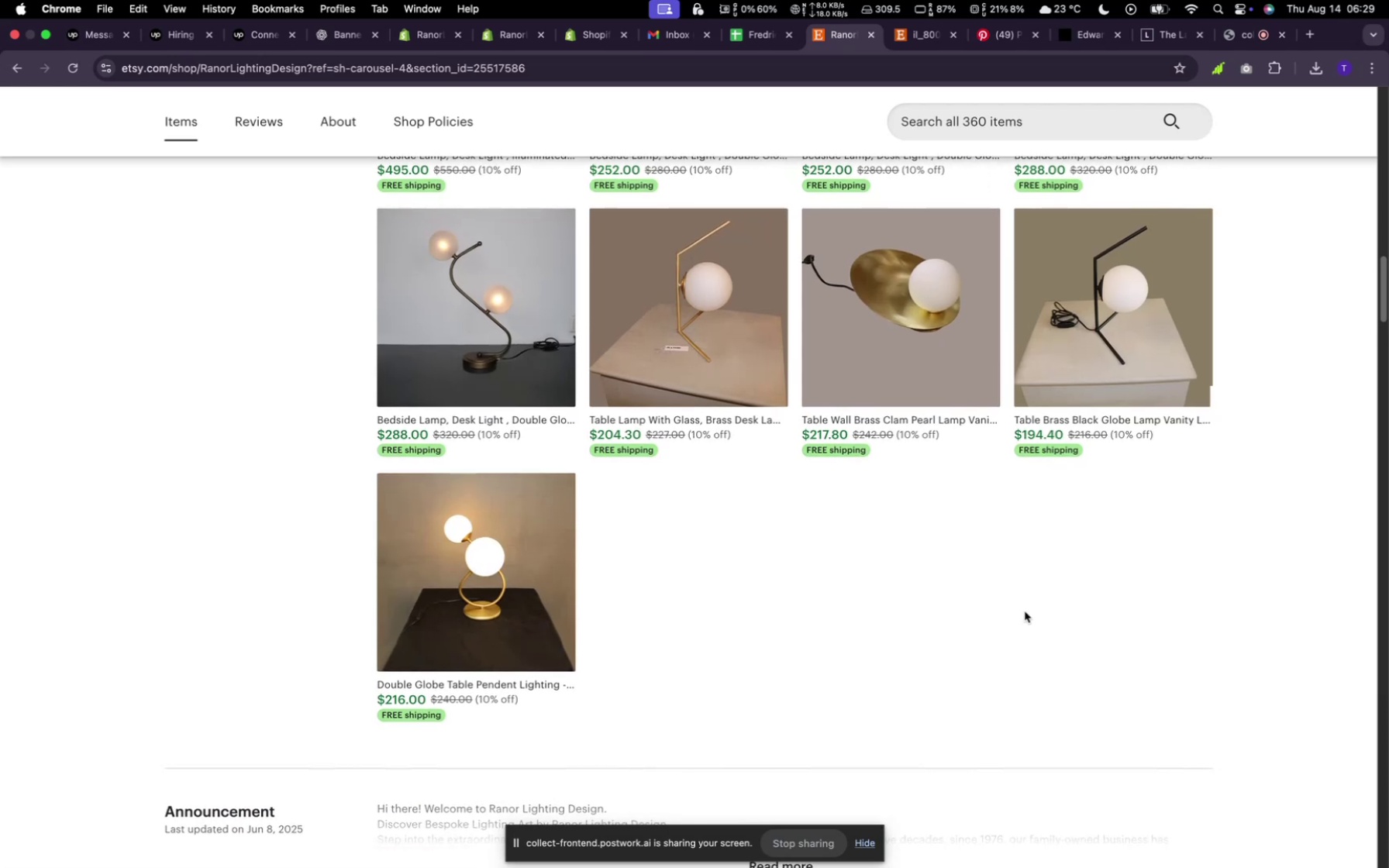 
scroll: coordinate [1026, 609], scroll_direction: up, amount: 27.0
 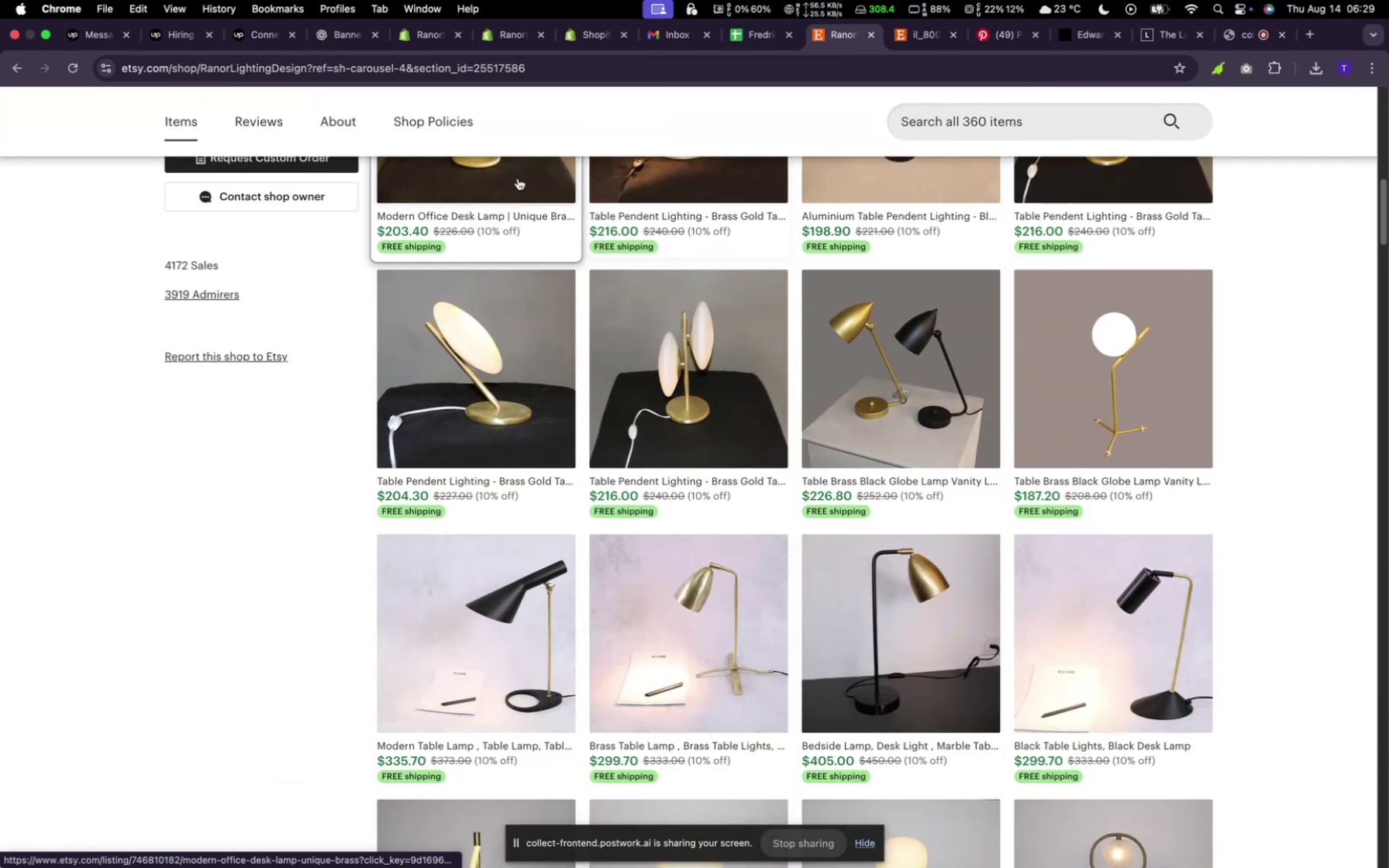 
left_click([426, 34])
 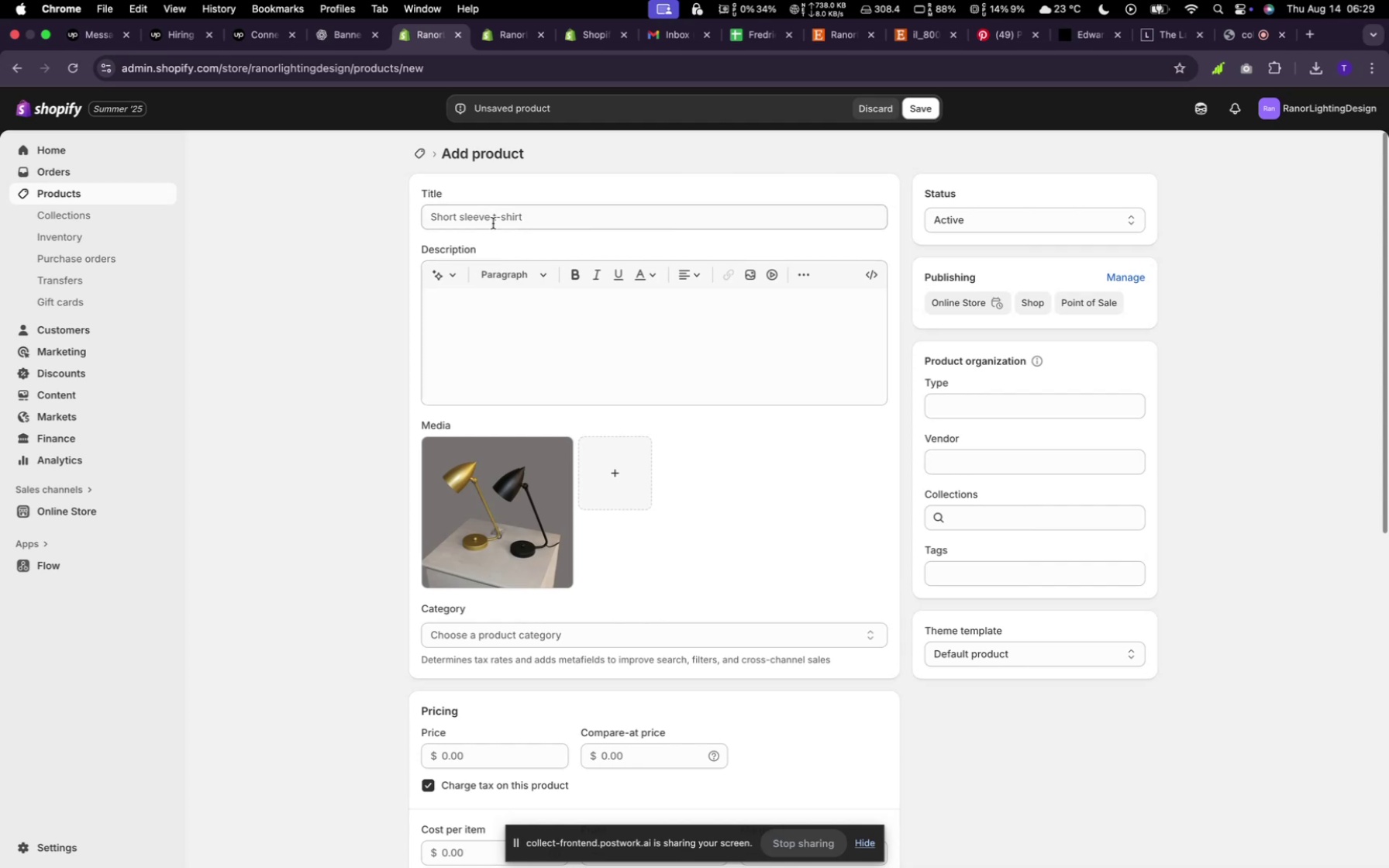 
left_click([492, 222])
 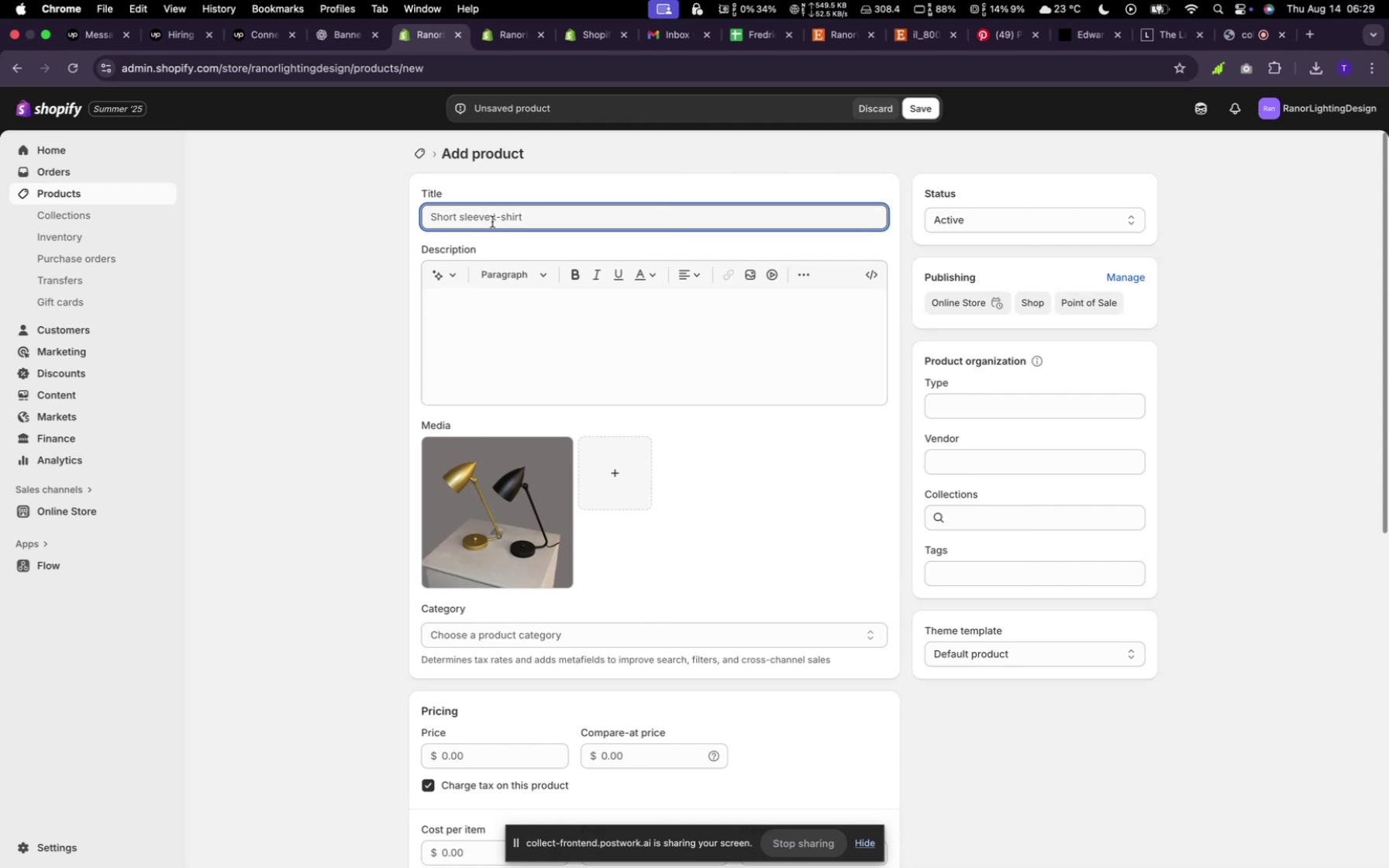 
type(Table Vanity Light)
 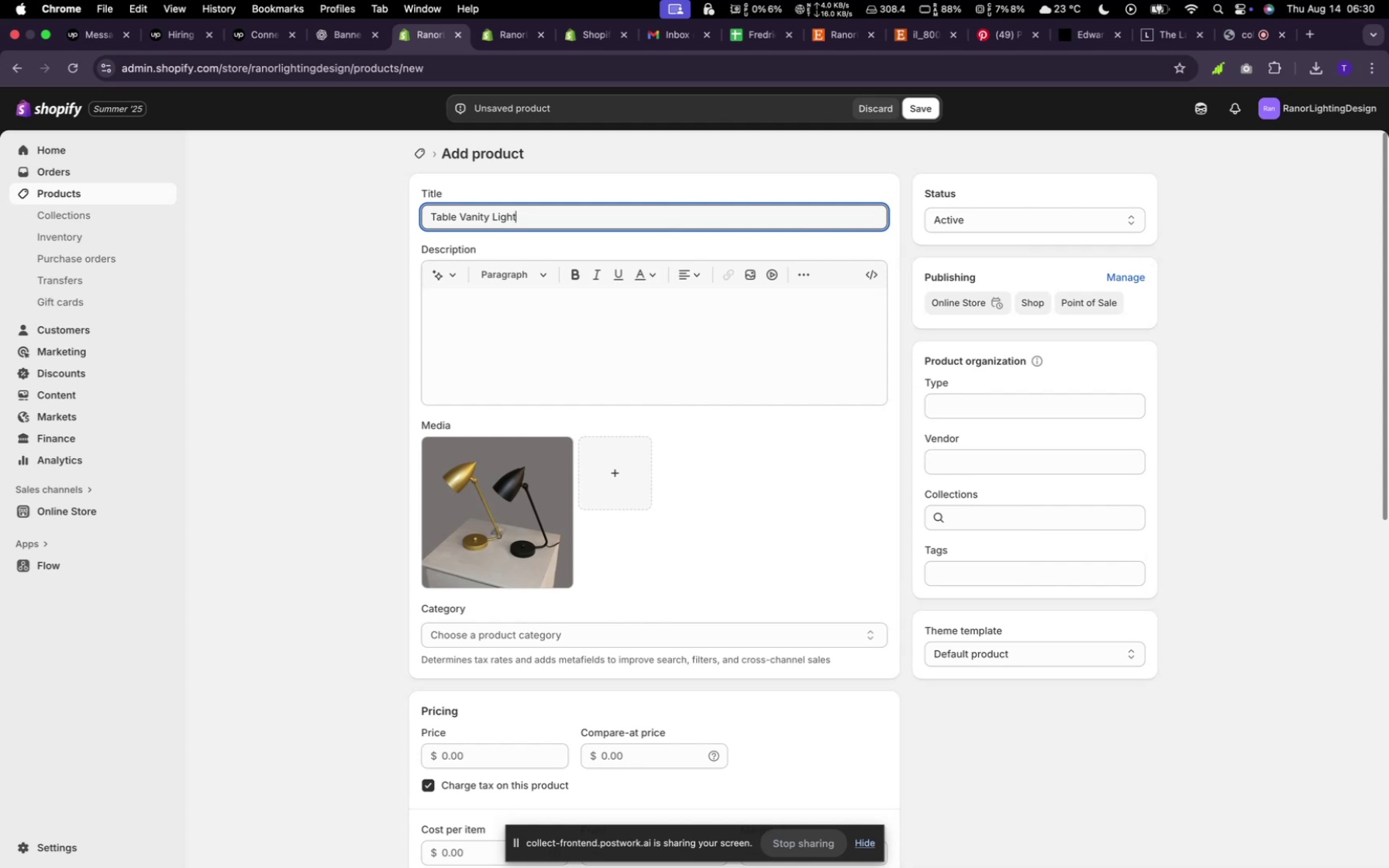 
left_click([455, 281])
 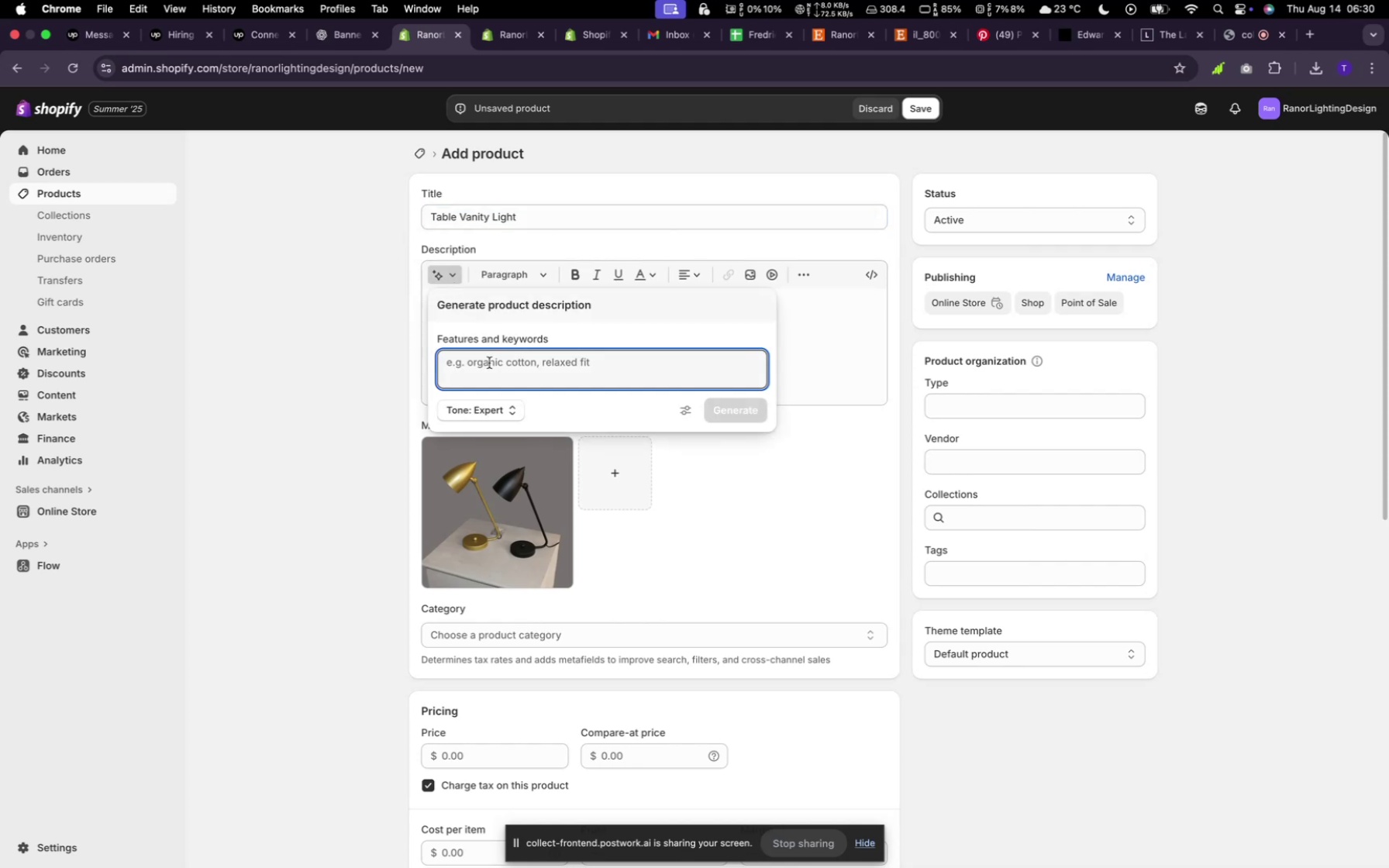 
left_click([489, 363])
 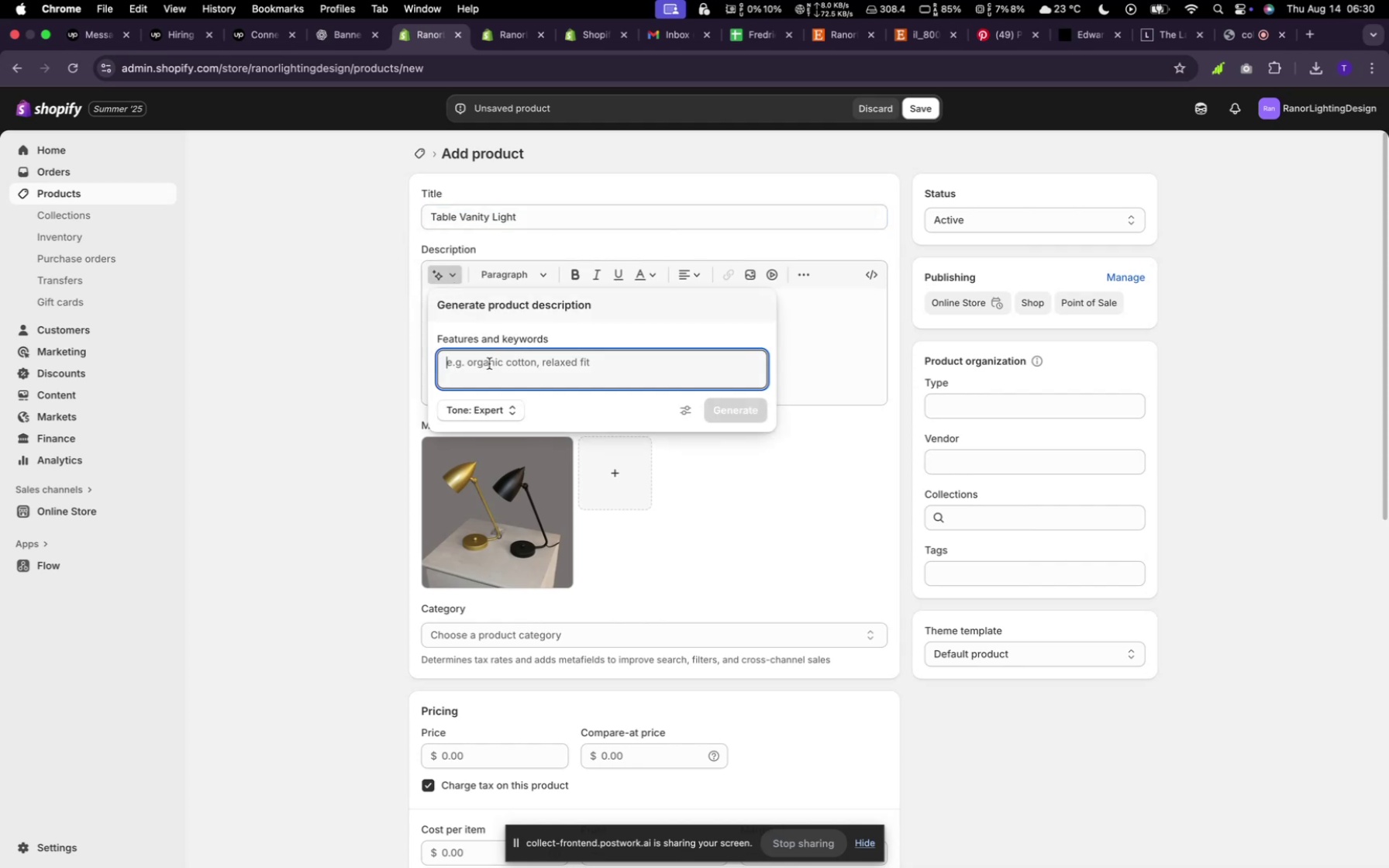 
type(random)
 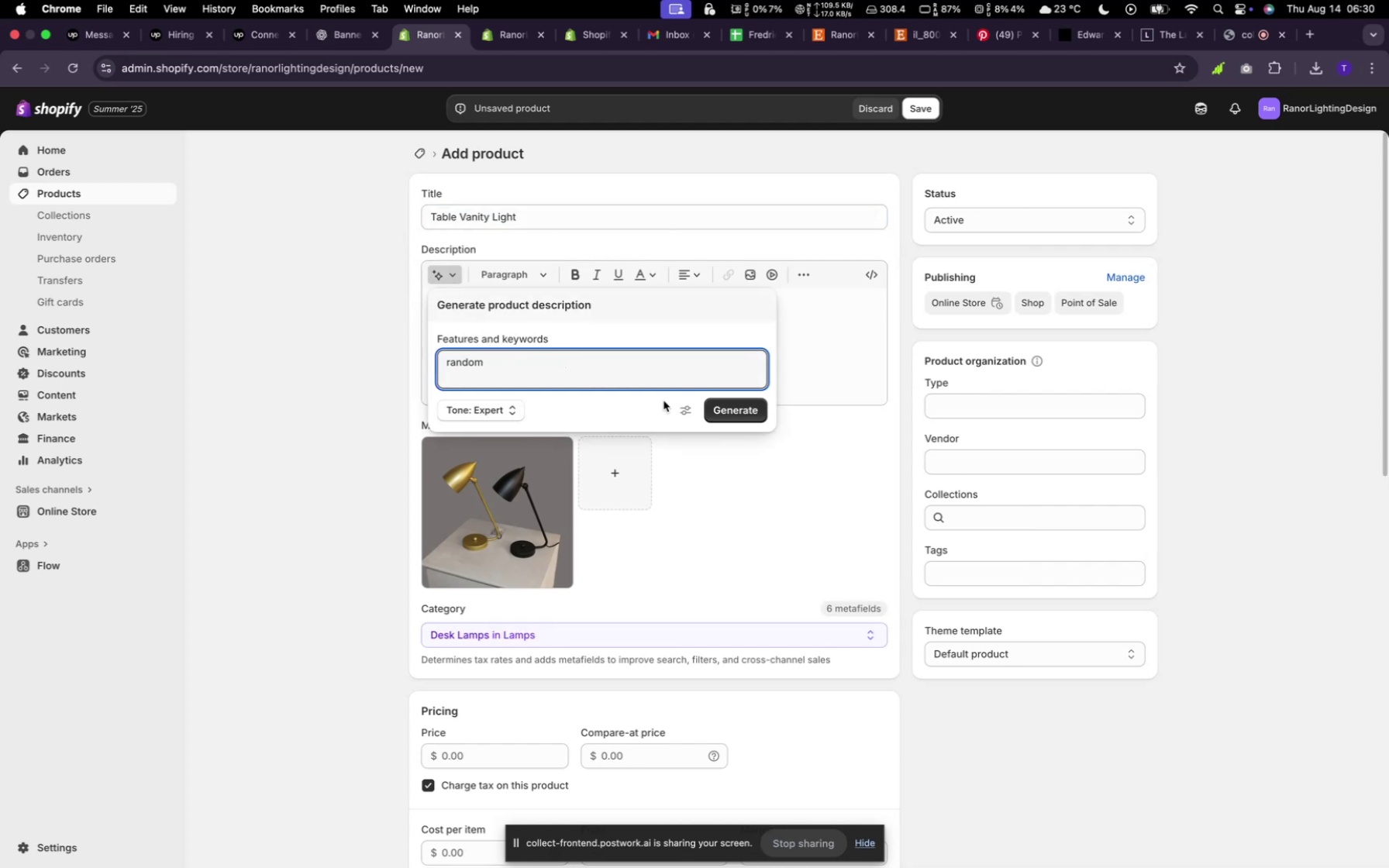 
left_click([730, 414])
 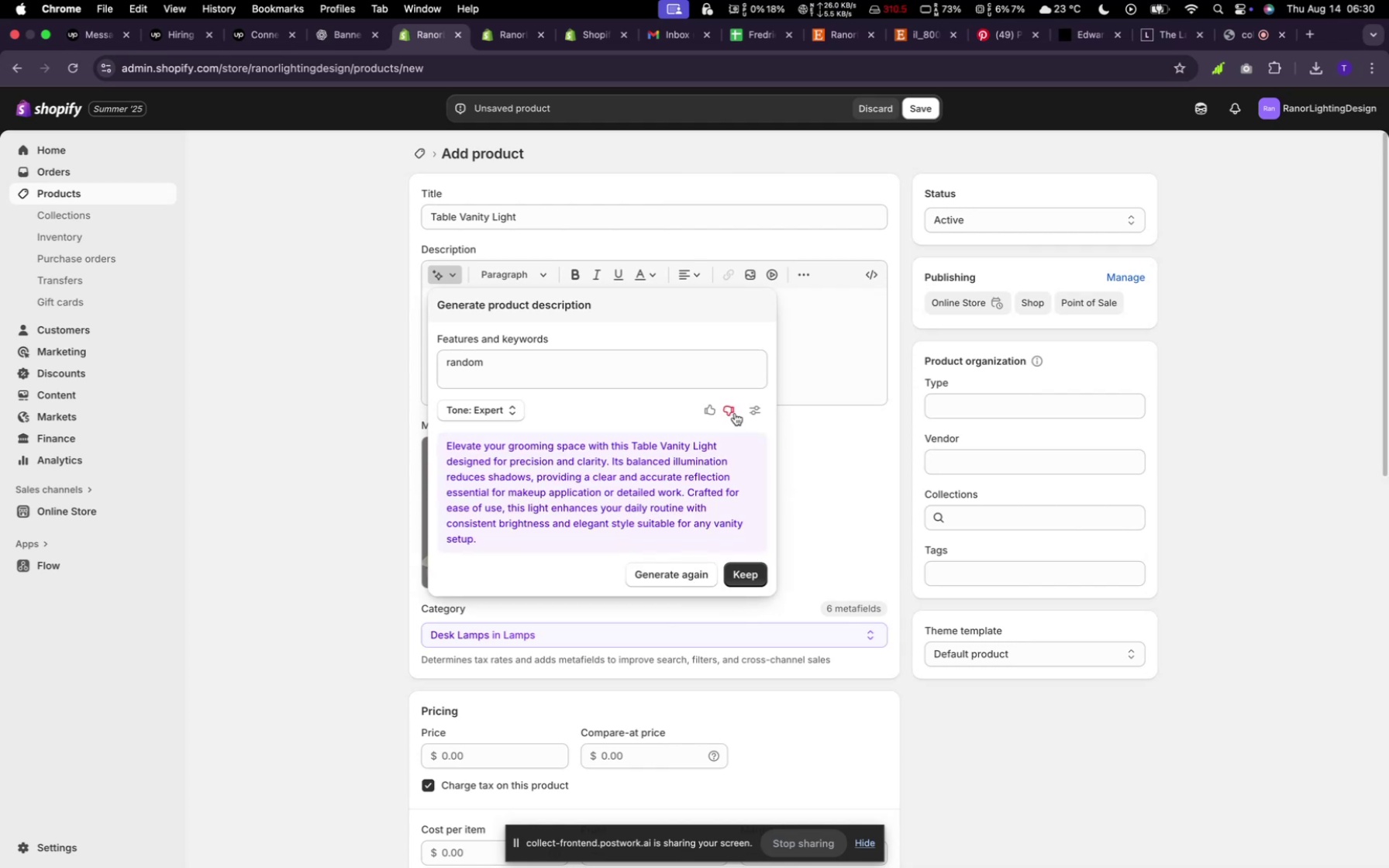 
wait(8.28)
 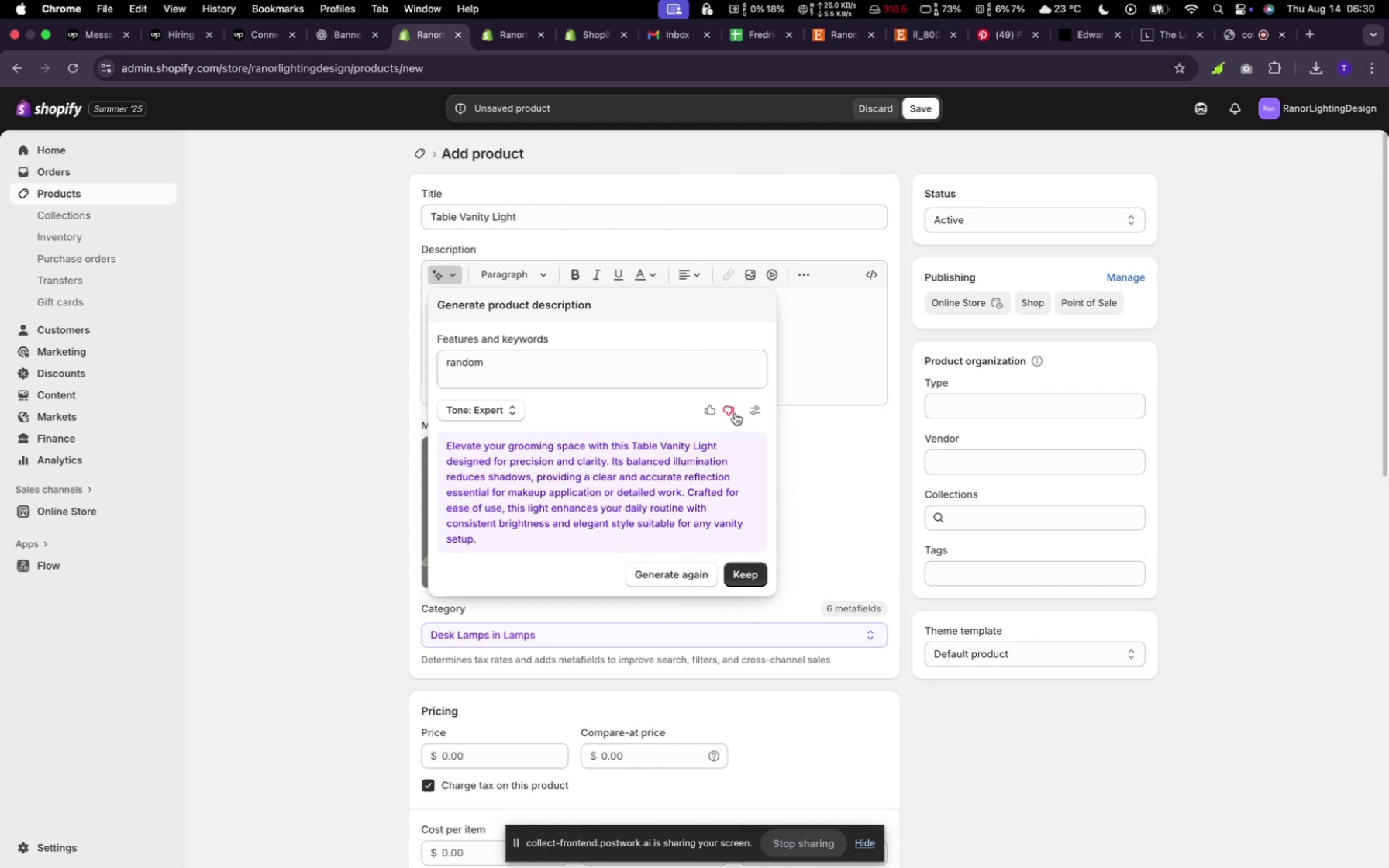 
scroll: coordinate [597, 539], scroll_direction: down, amount: 13.0
 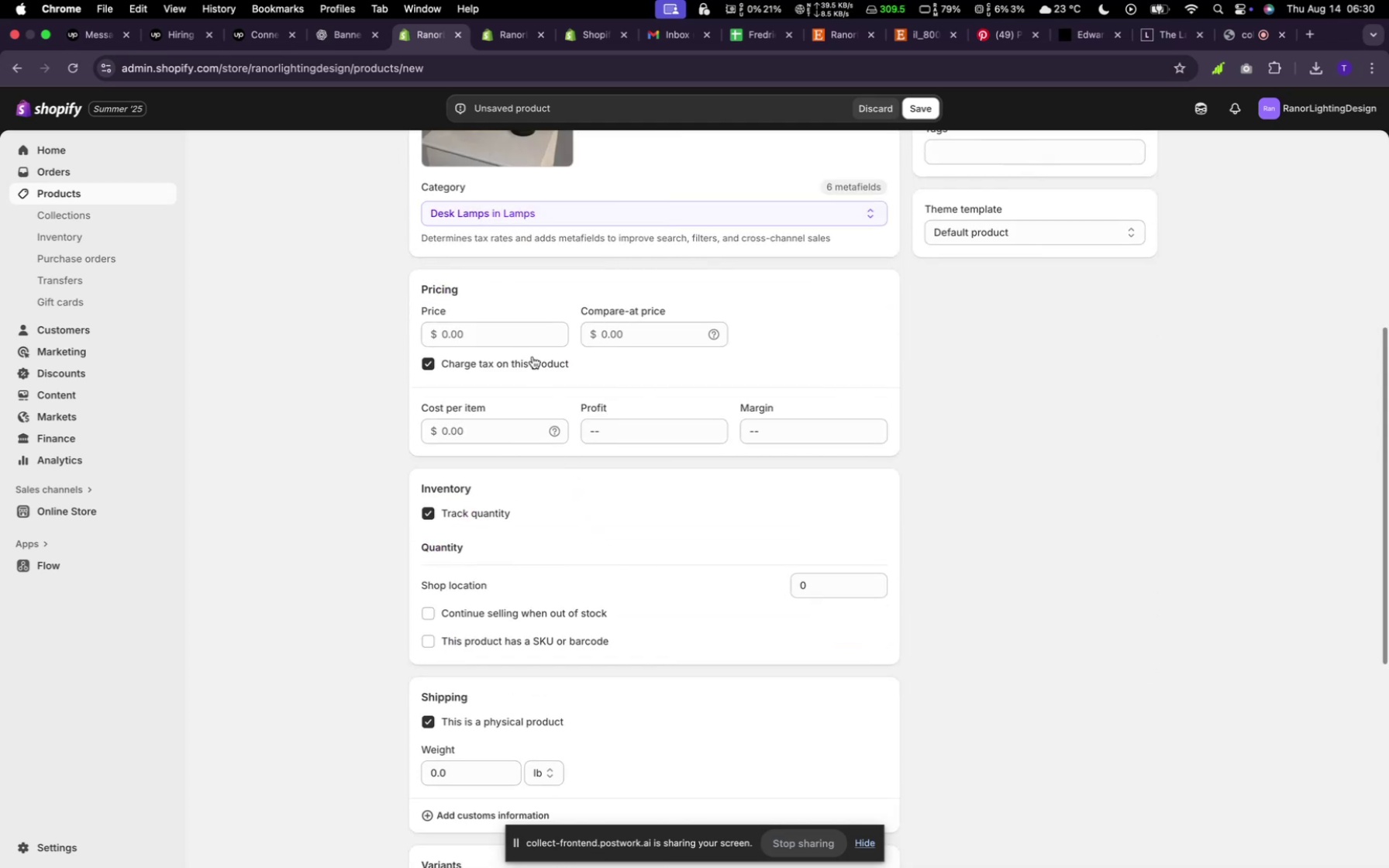 
left_click([529, 342])
 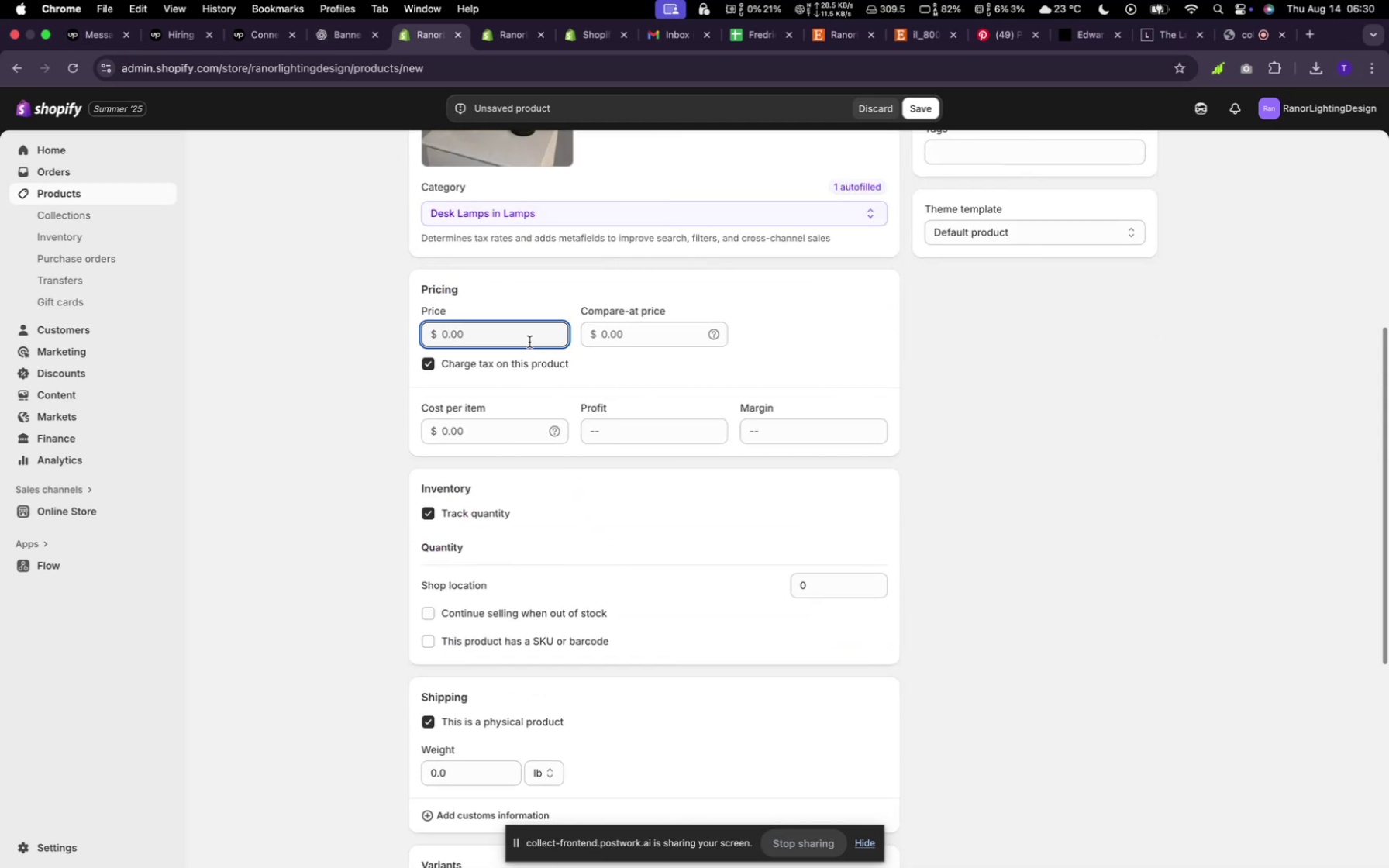 
type(3000)
key(Backspace)
 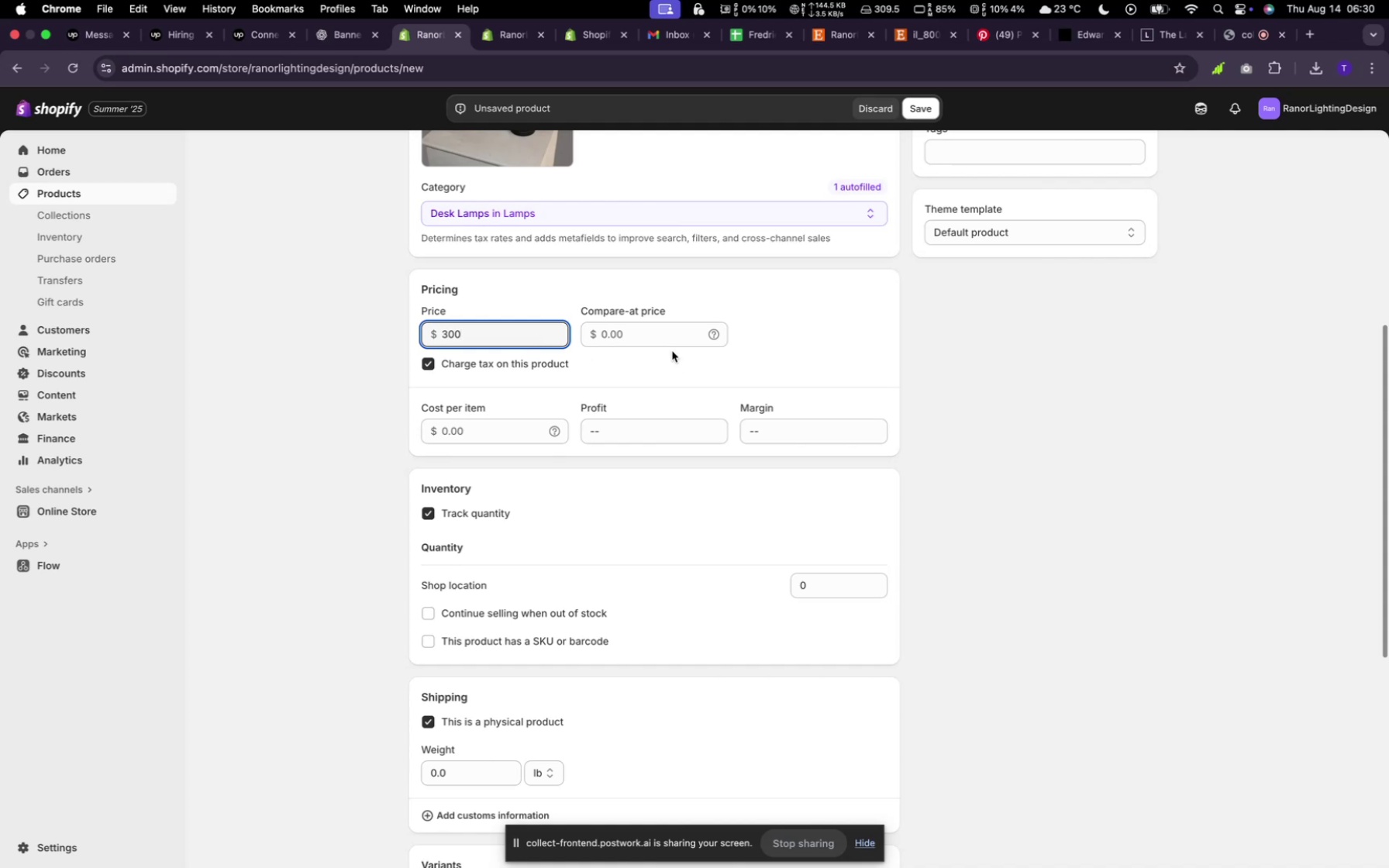 
left_click([669, 343])
 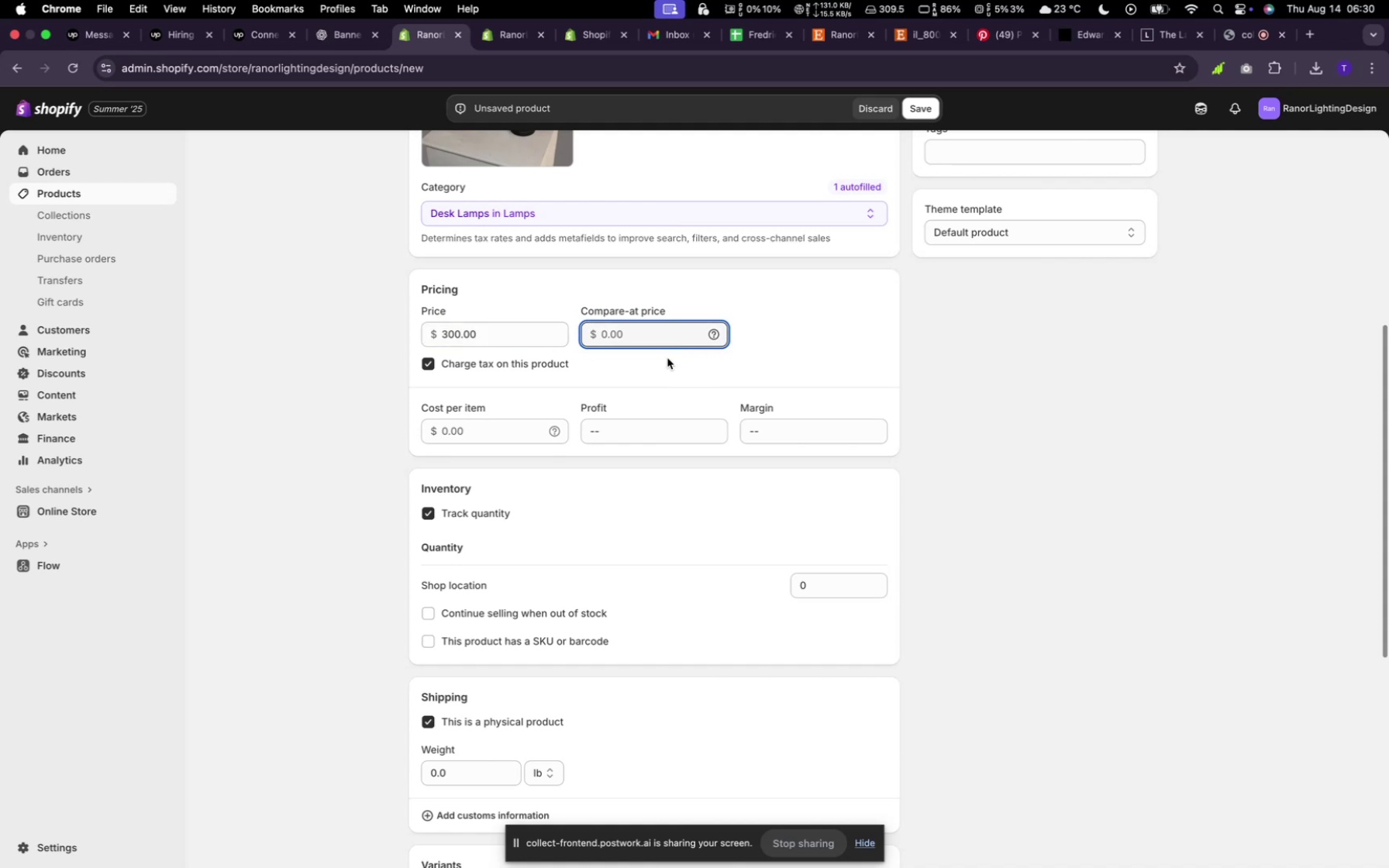 
scroll: coordinate [657, 527], scroll_direction: down, amount: 13.0
 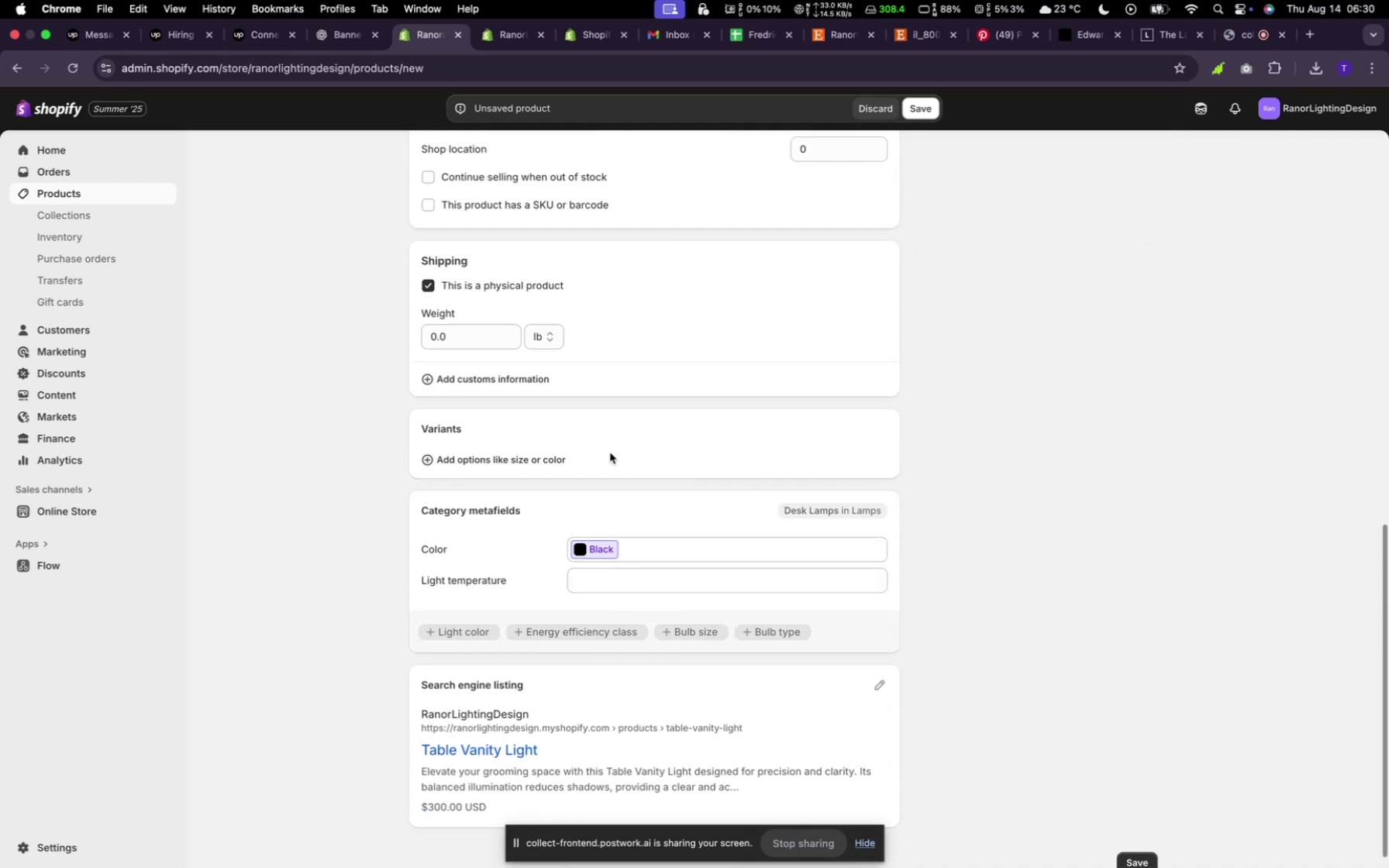 
left_click([607, 460])
 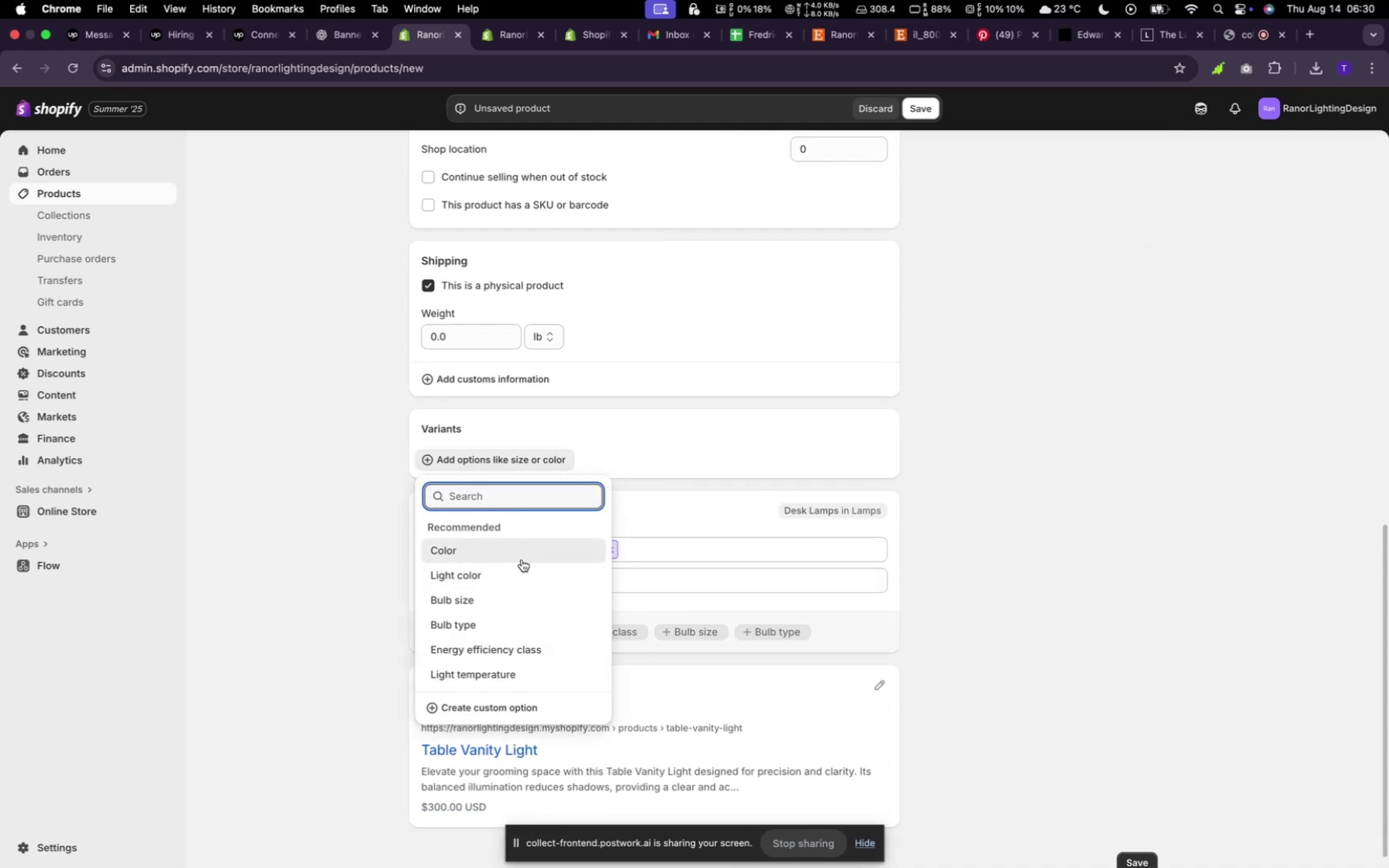 
left_click([518, 556])
 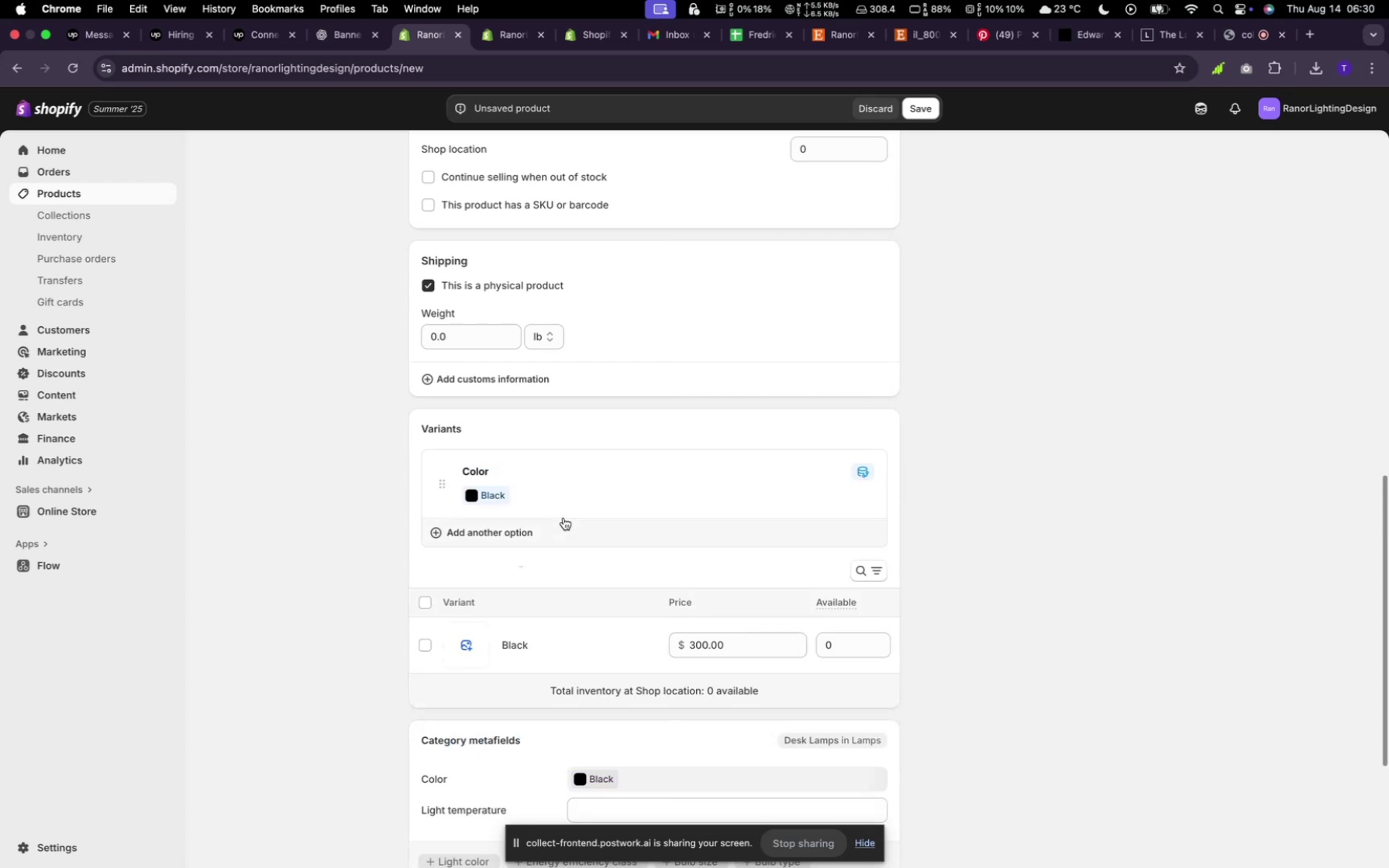 
left_click([567, 502])
 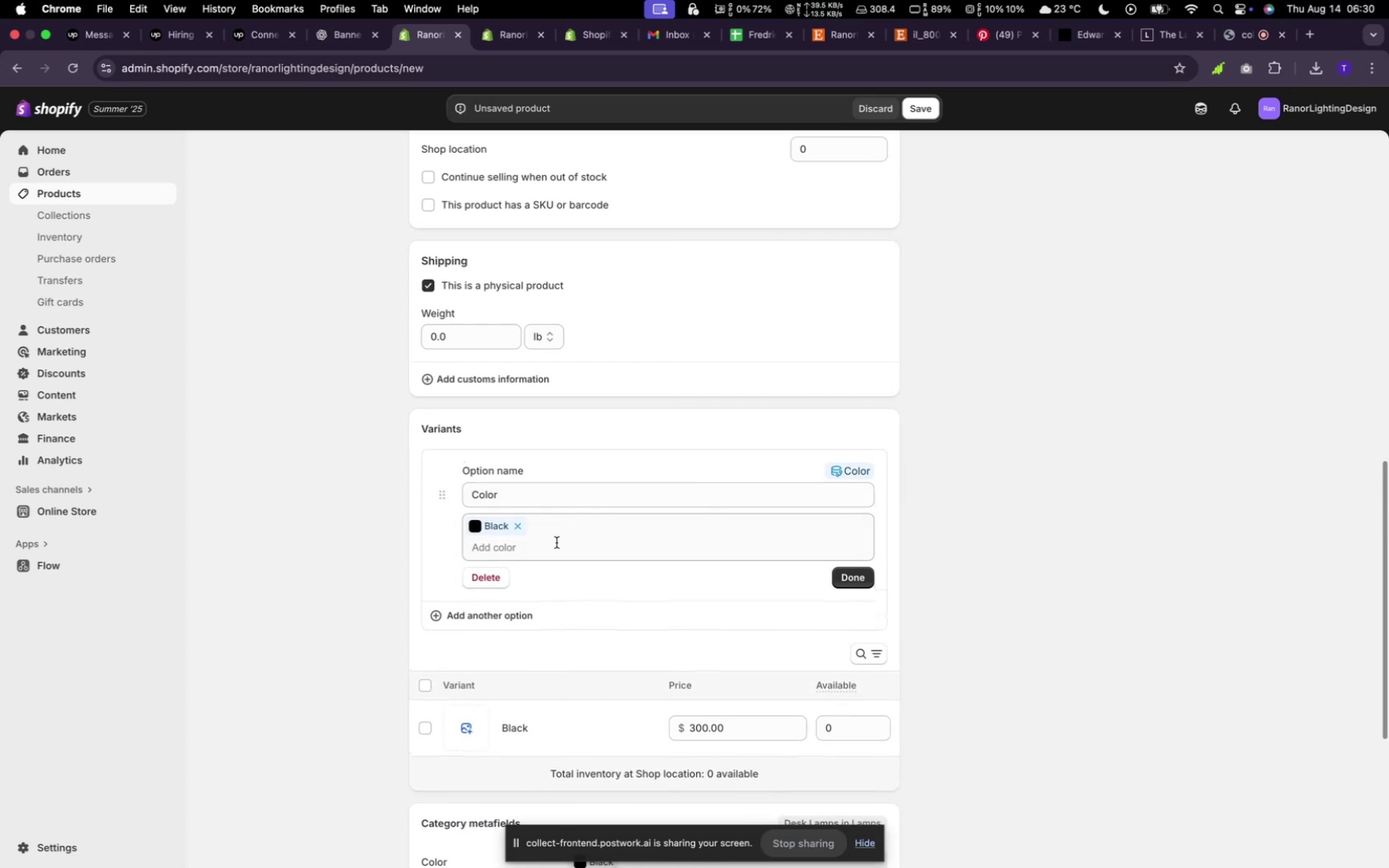 
left_click([557, 542])
 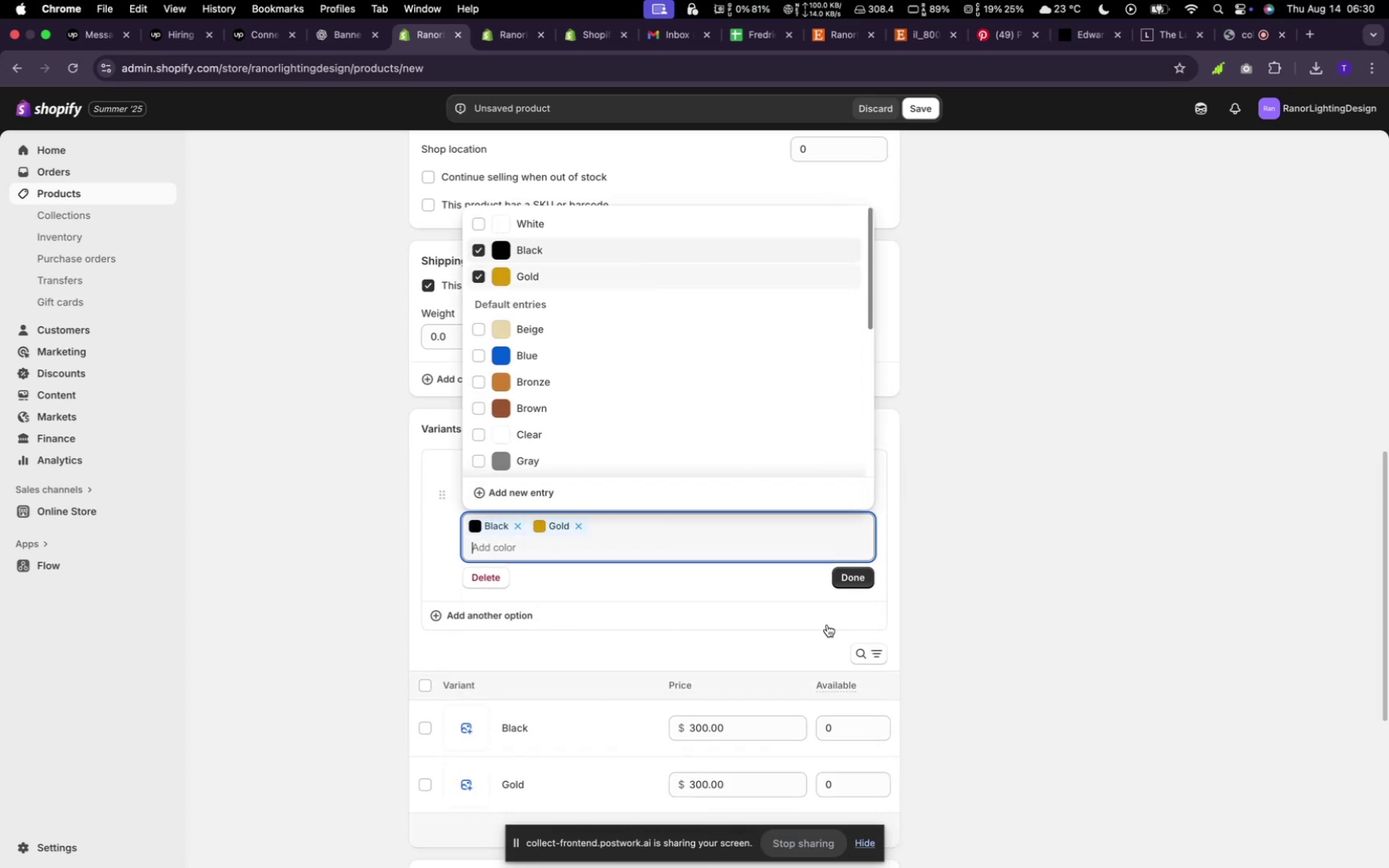 
left_click([865, 572])
 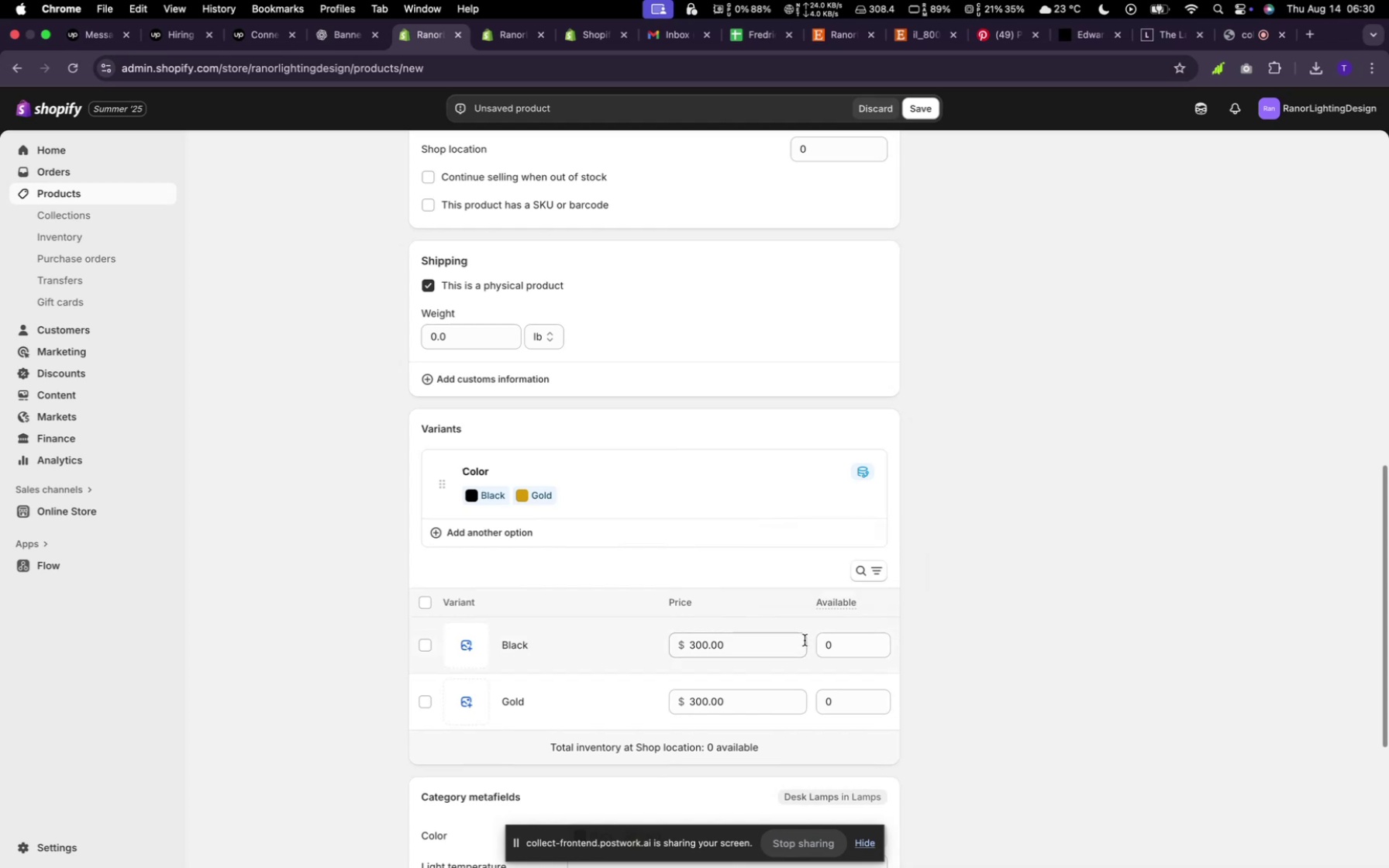 
wait(5.04)
 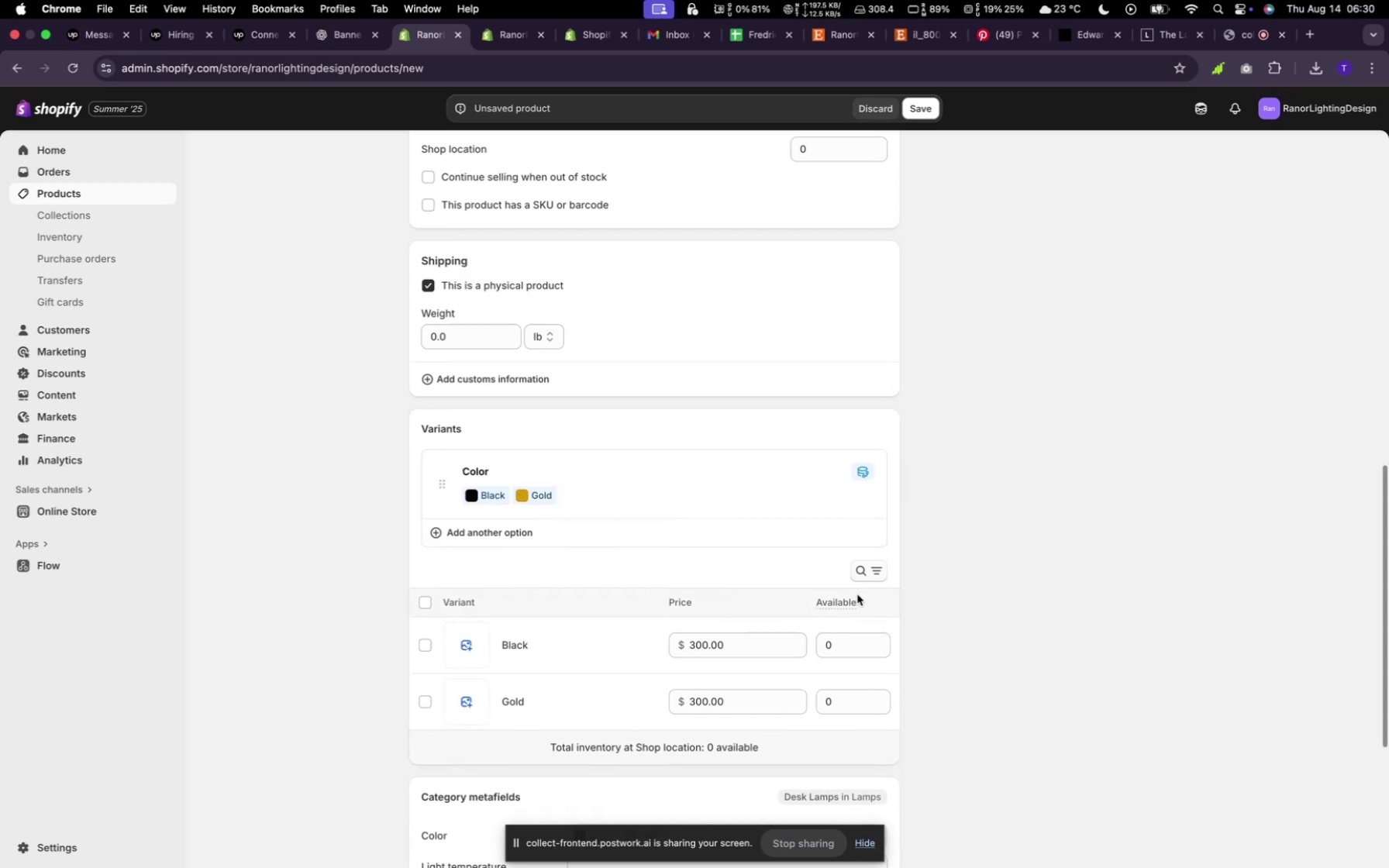 
scroll: coordinate [808, 636], scroll_direction: down, amount: 18.0
 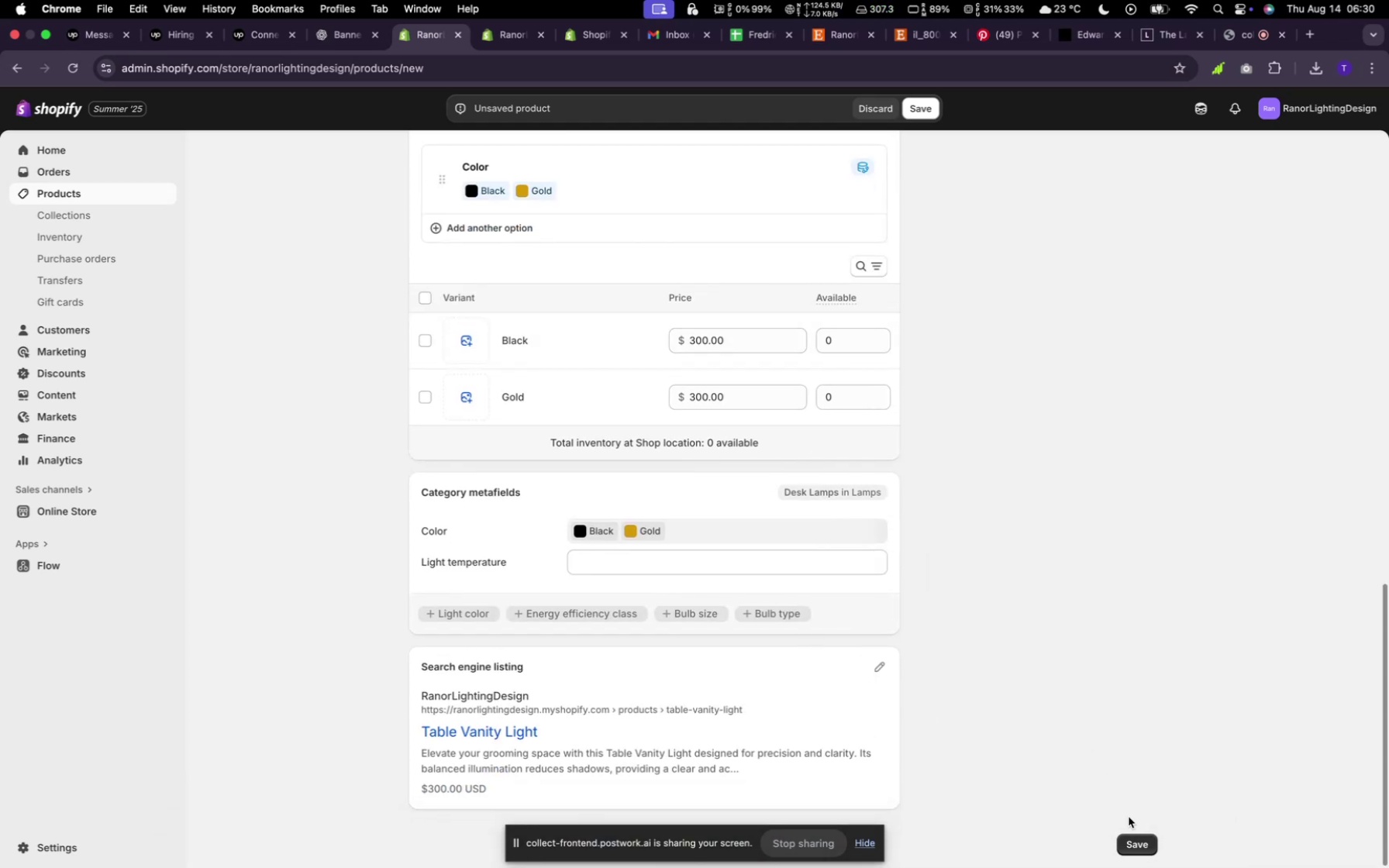 
left_click([1135, 851])
 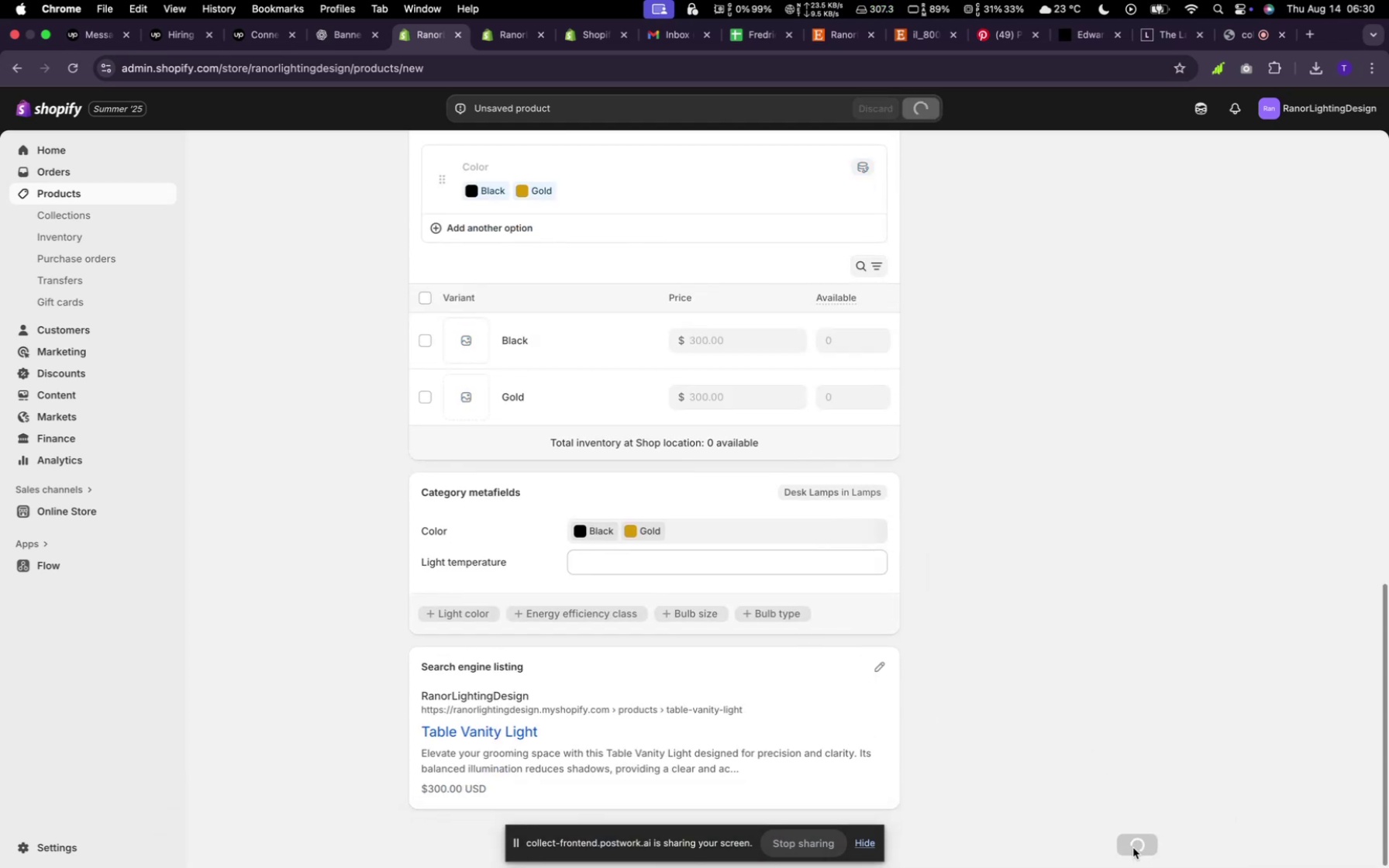 
mouse_move([866, 704])
 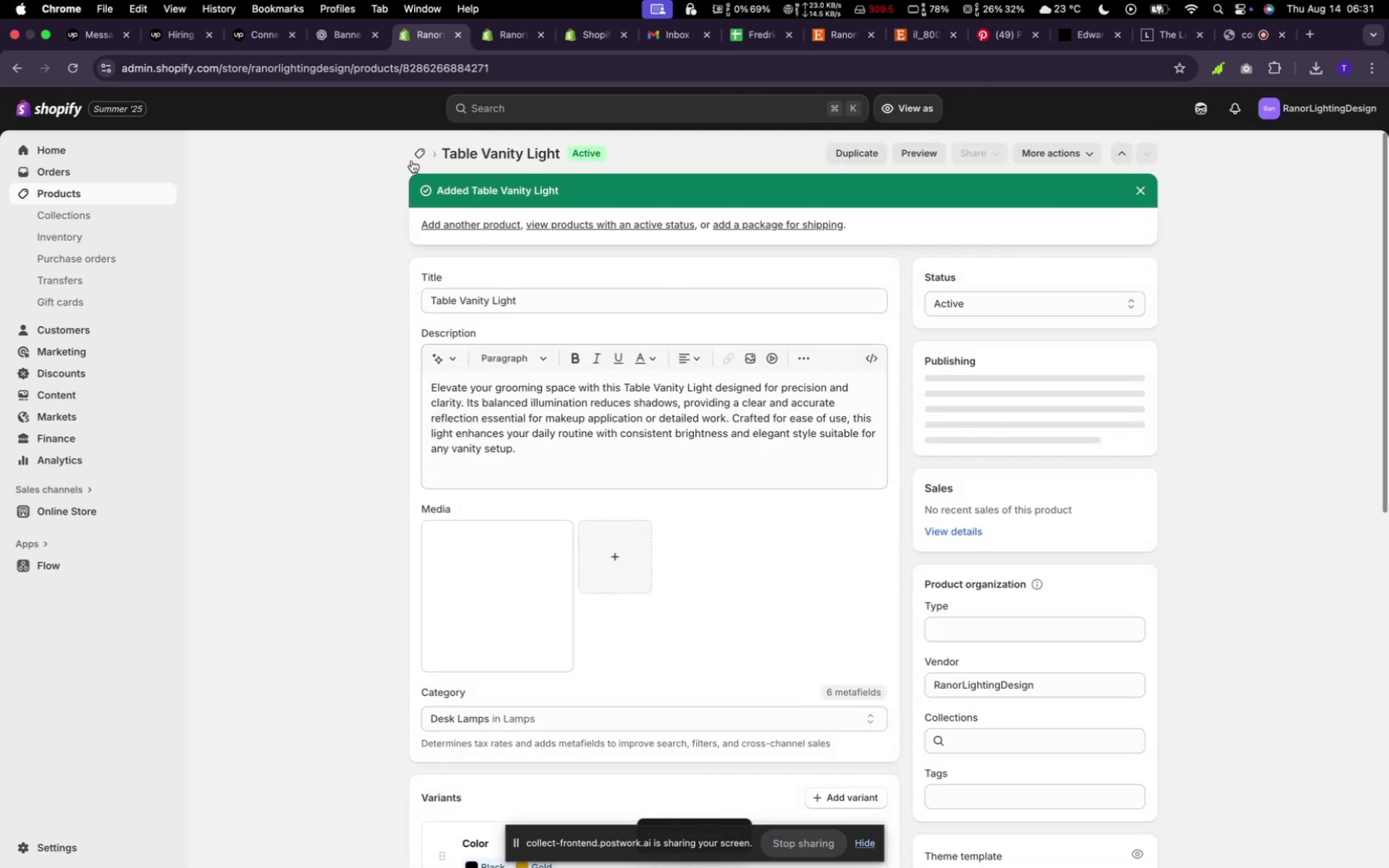 
left_click([427, 149])
 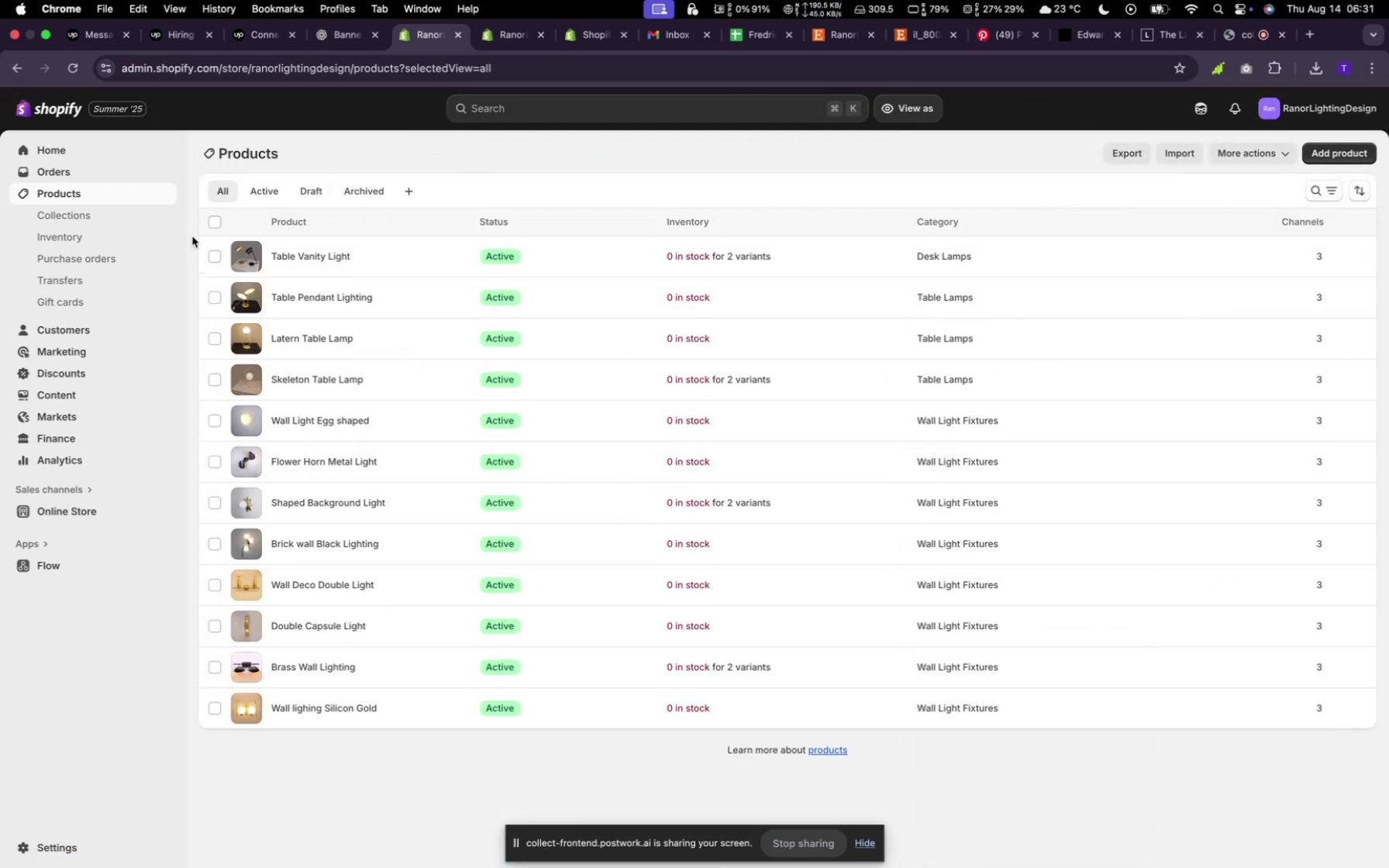 
left_click([83, 207])
 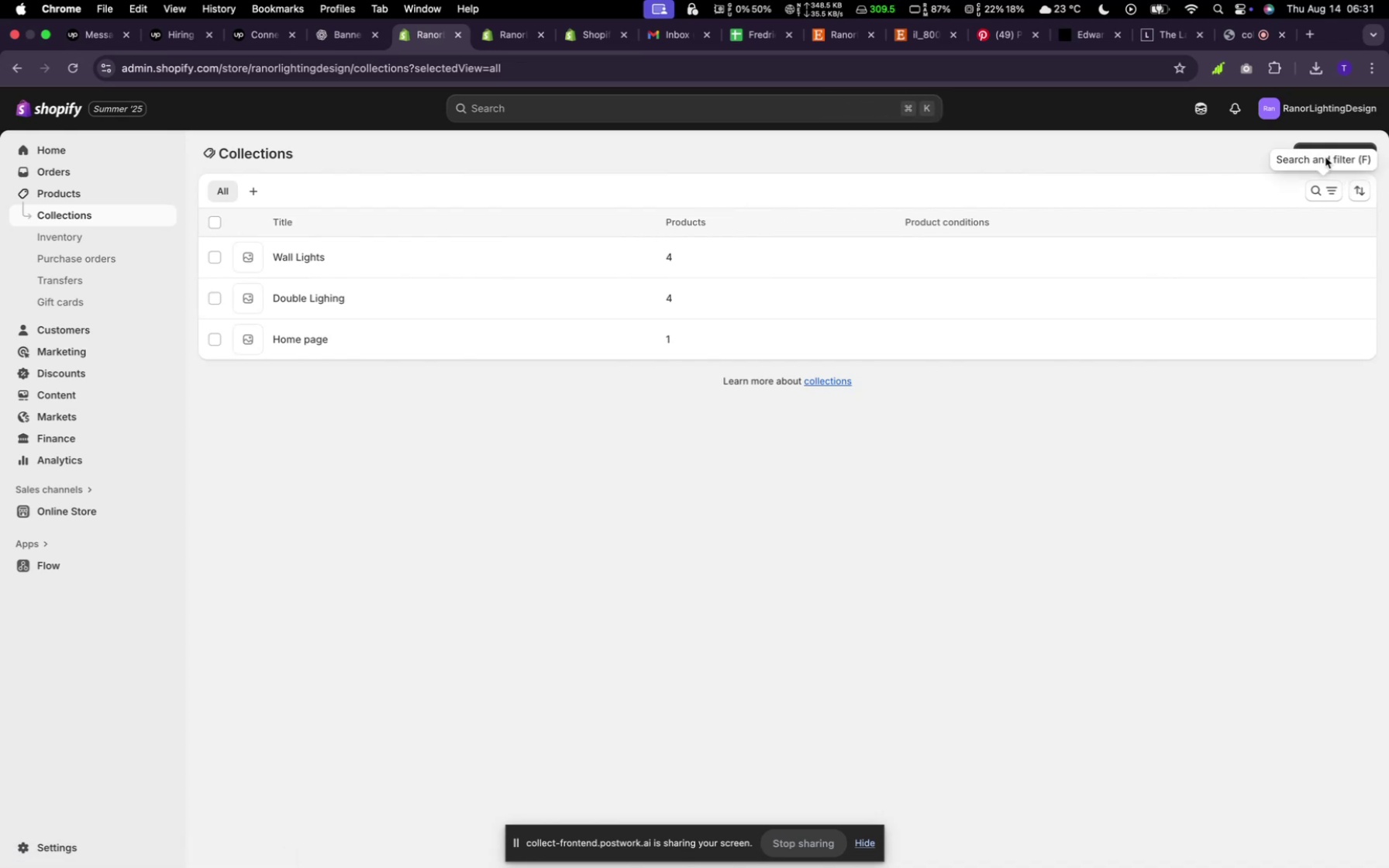 
left_click([1349, 151])
 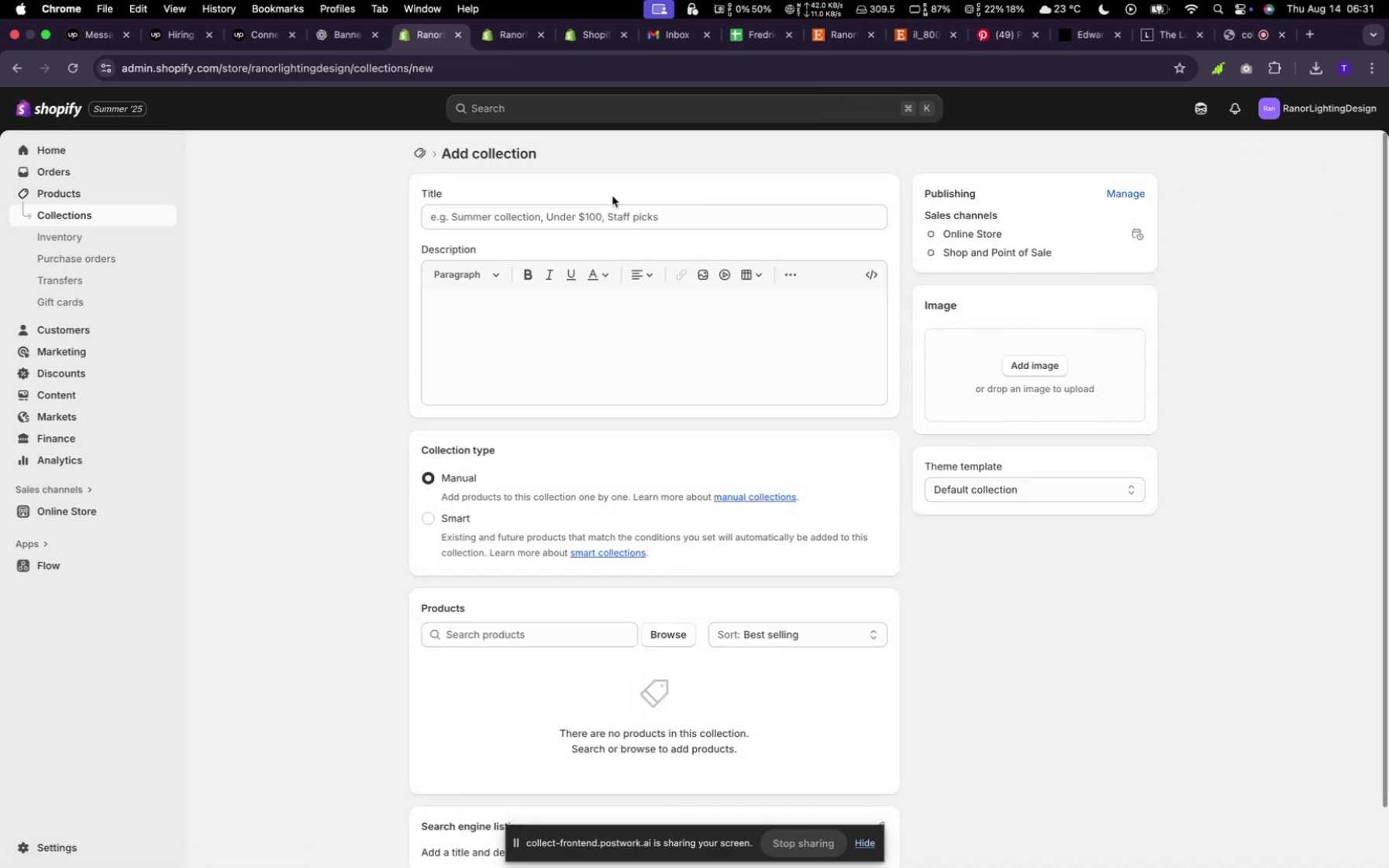 
left_click([601, 209])
 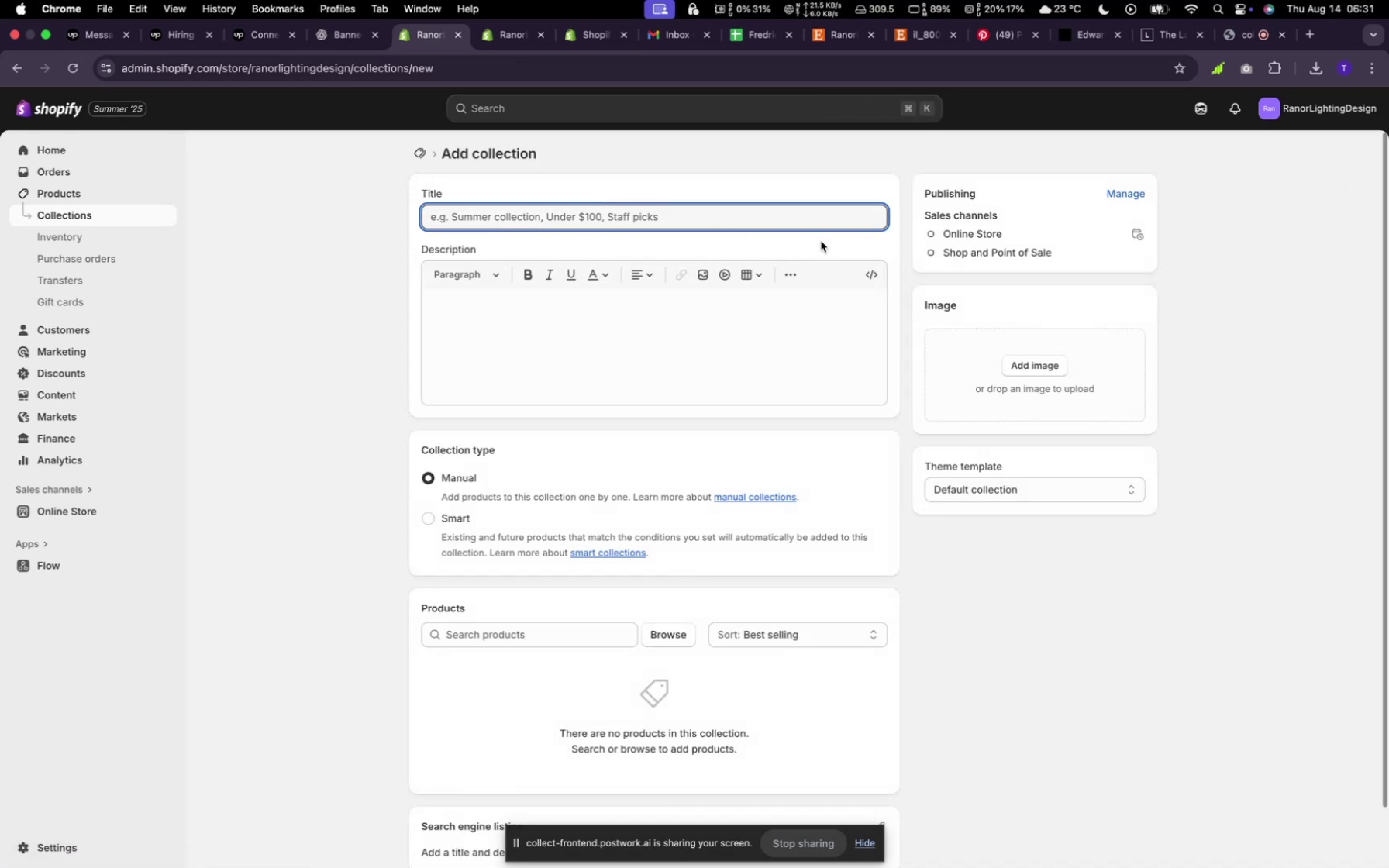 
type(Table Lamps)
 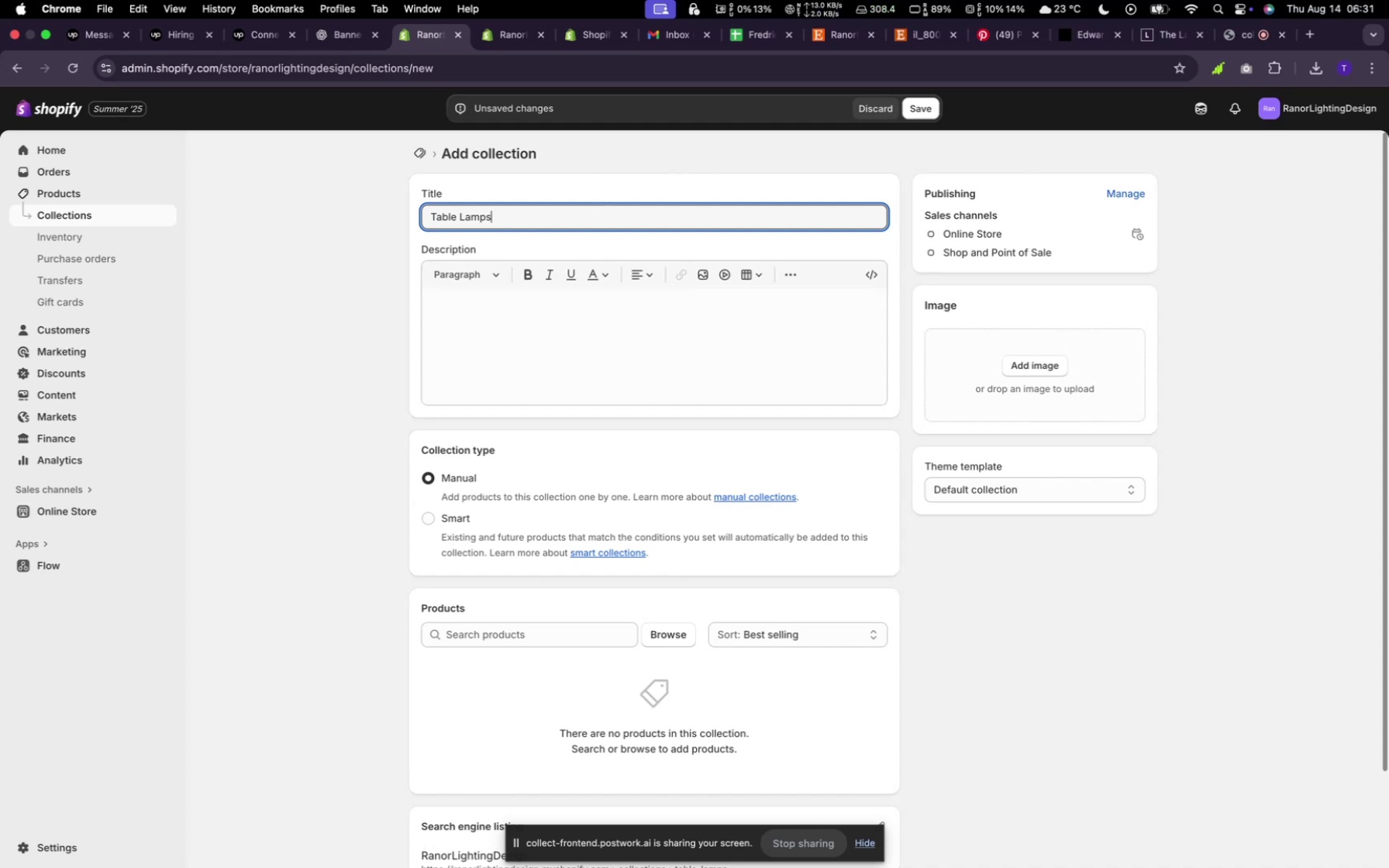 
left_click([662, 641])
 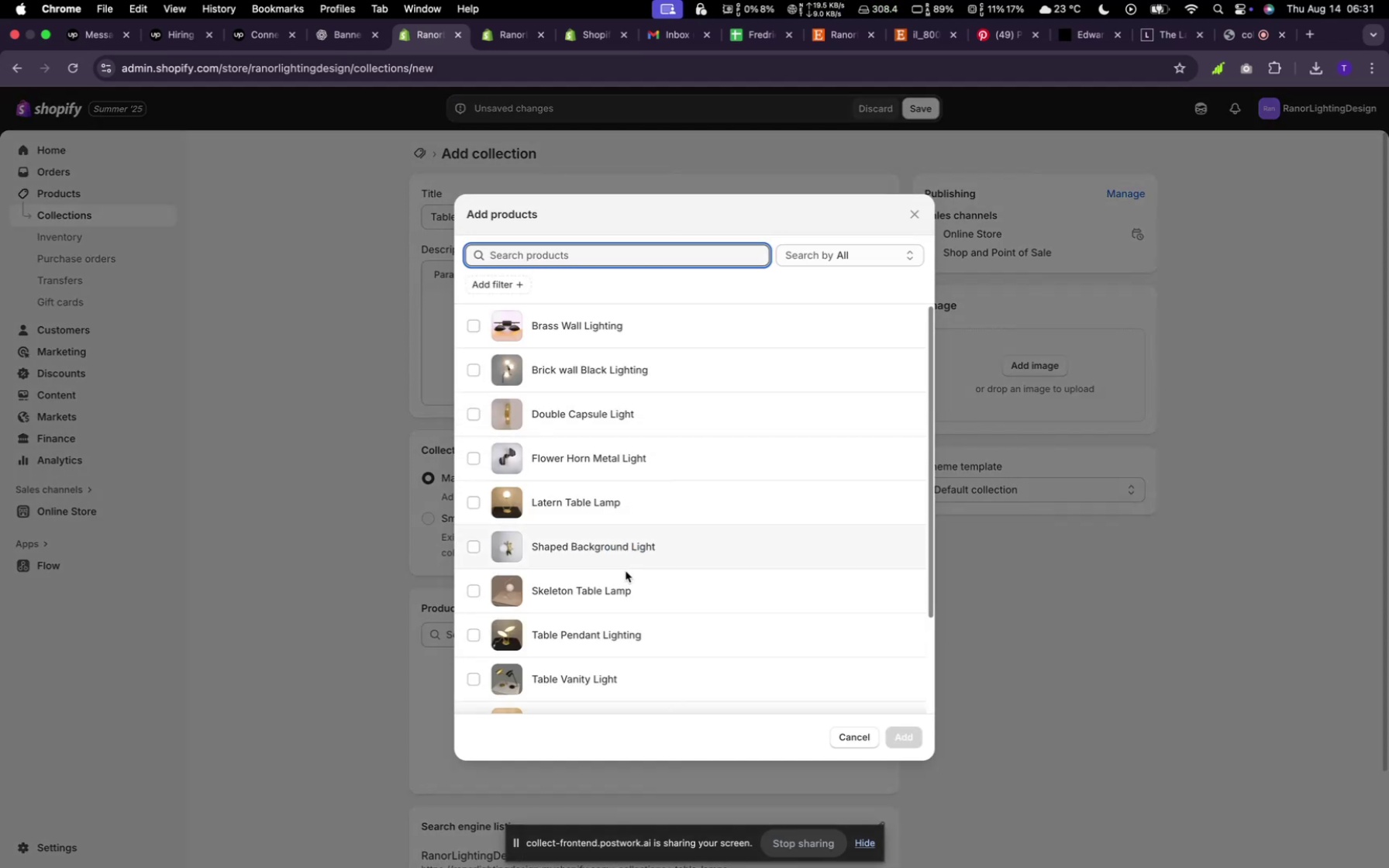 
left_click([563, 619])
 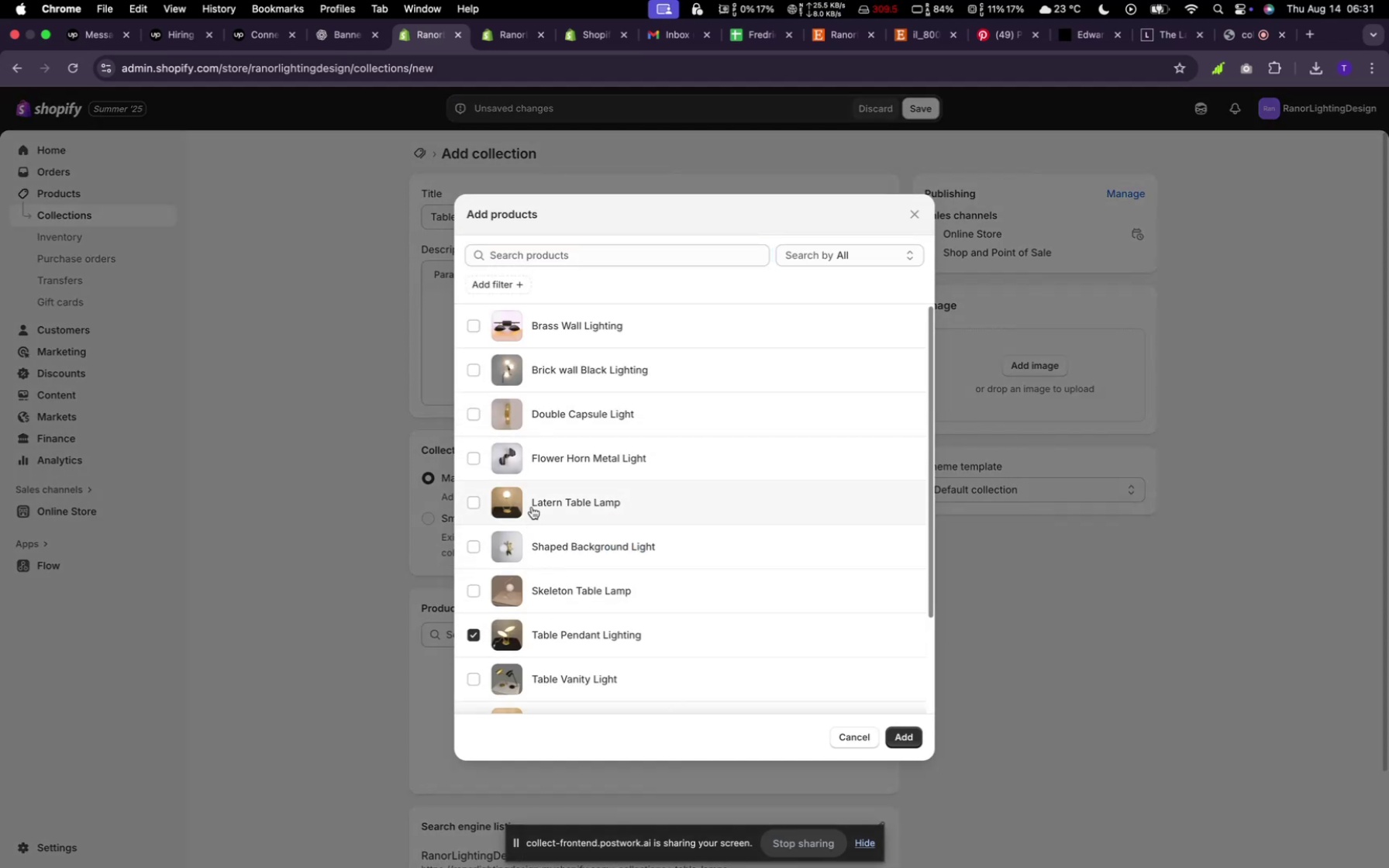 
left_click([535, 501])
 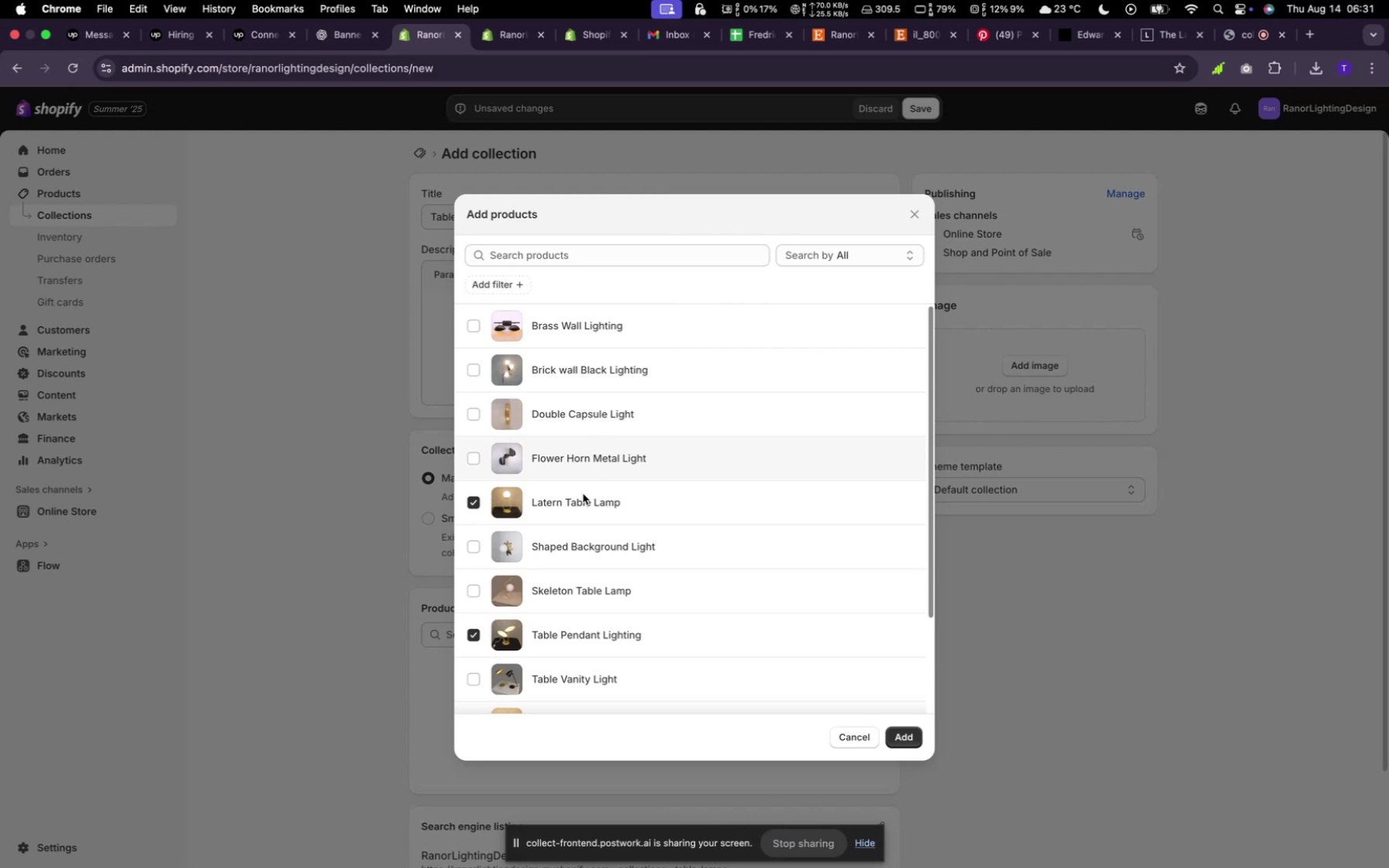 
scroll: coordinate [575, 525], scroll_direction: down, amount: 8.0
 